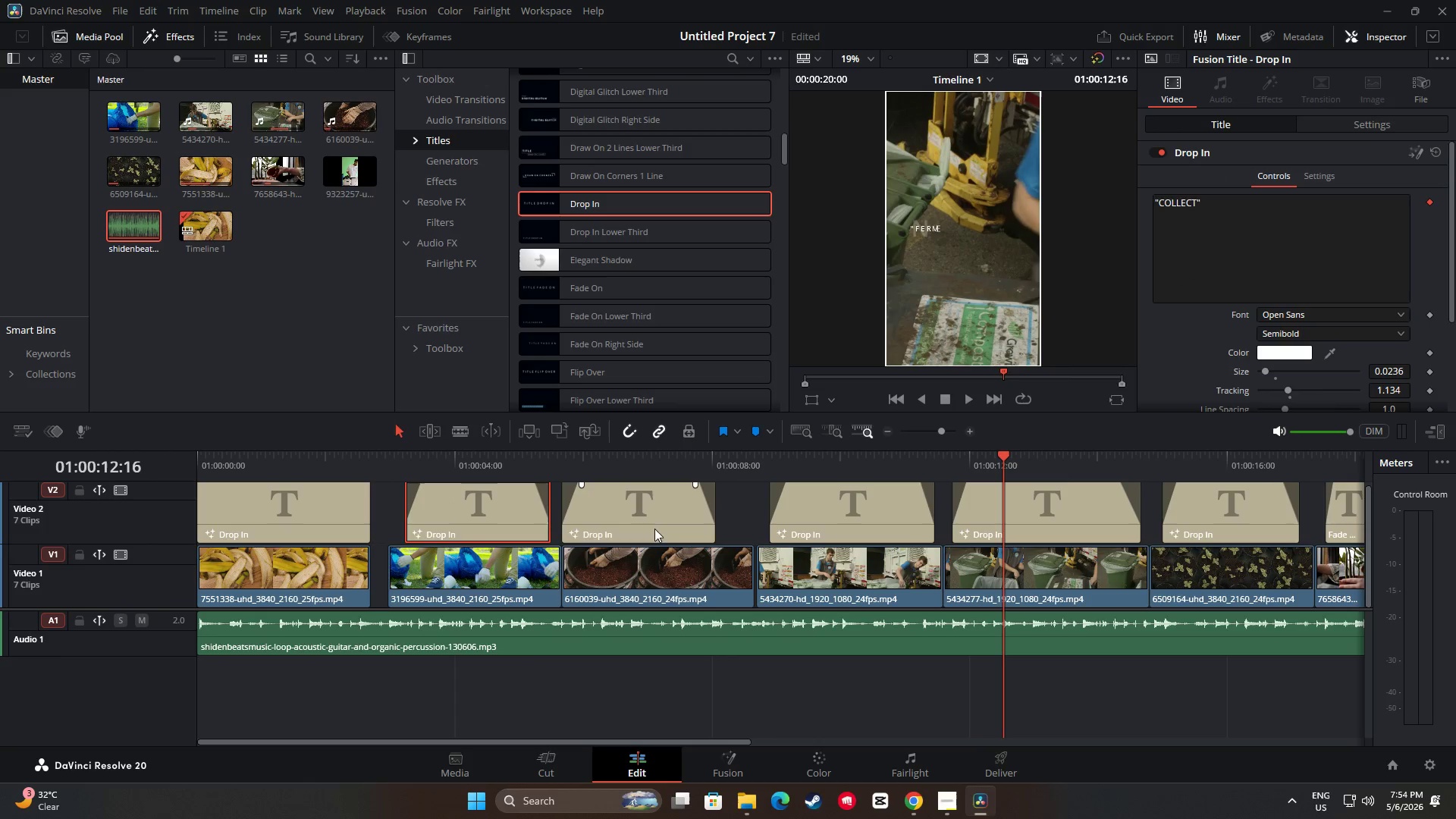 
left_click_drag(start_coordinate=[660, 521], to_coordinate=[679, 522])
 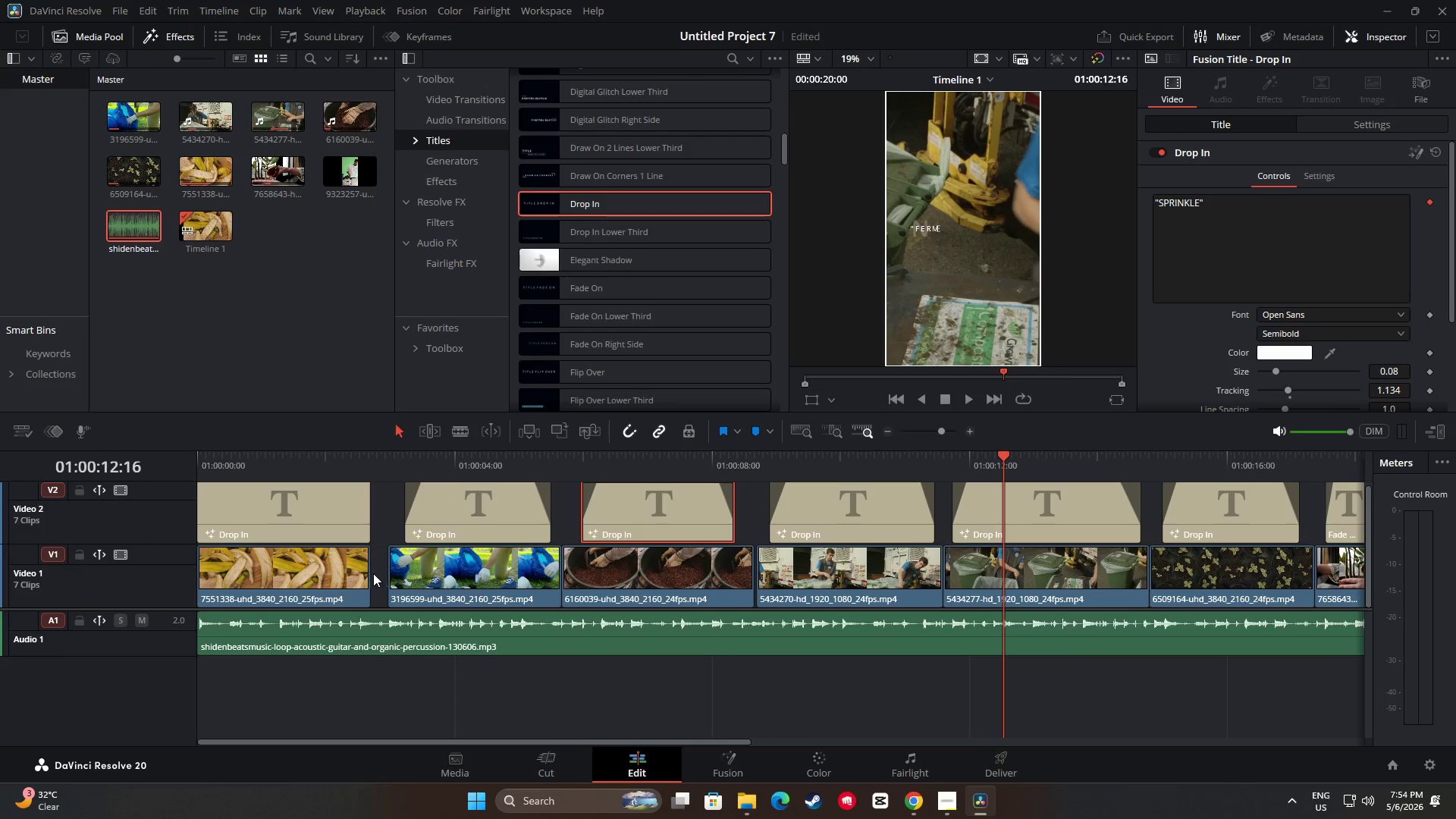 
left_click_drag(start_coordinate=[371, 573], to_coordinate=[386, 573])
 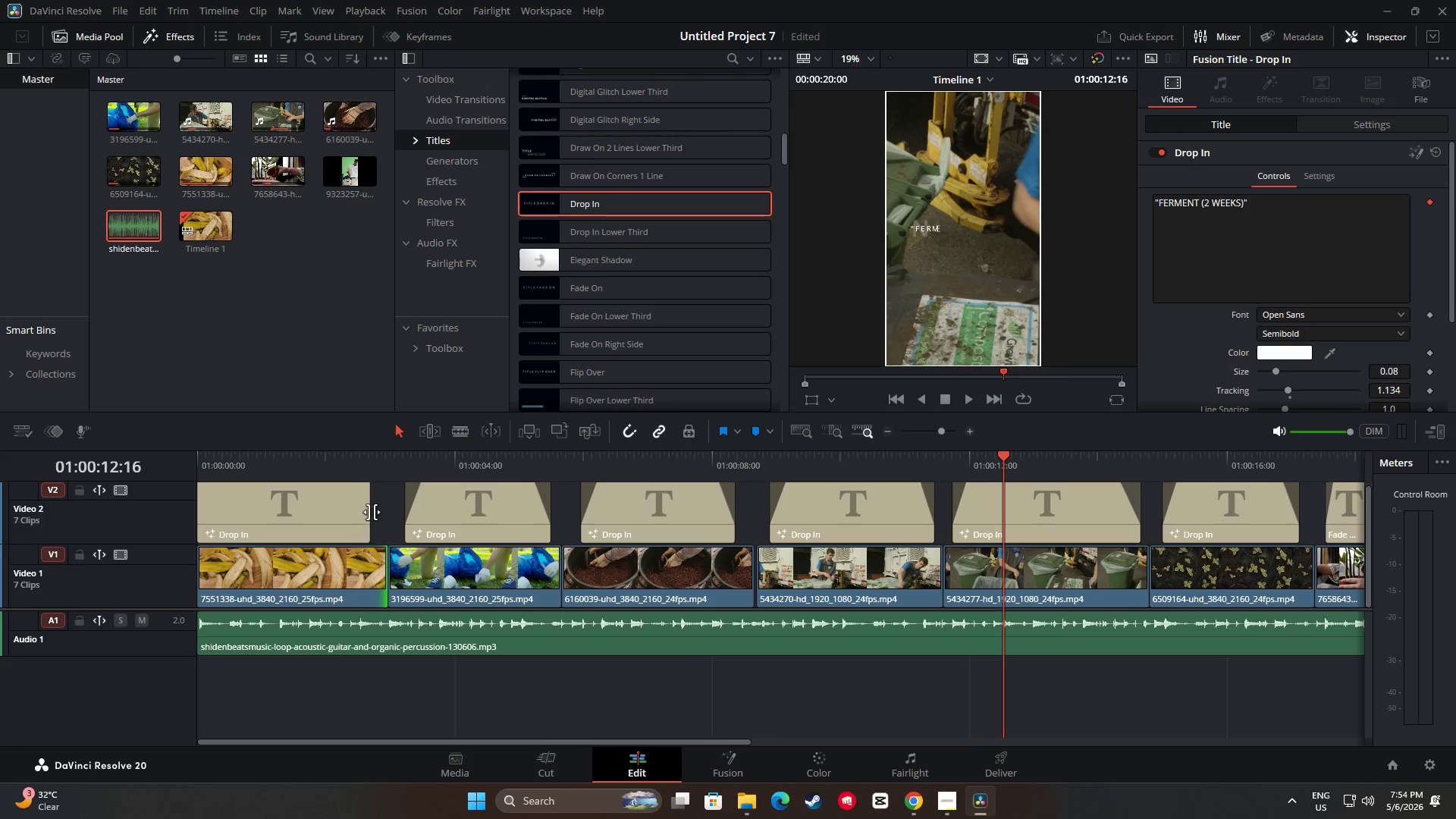 
left_click_drag(start_coordinate=[372, 512], to_coordinate=[385, 513])
 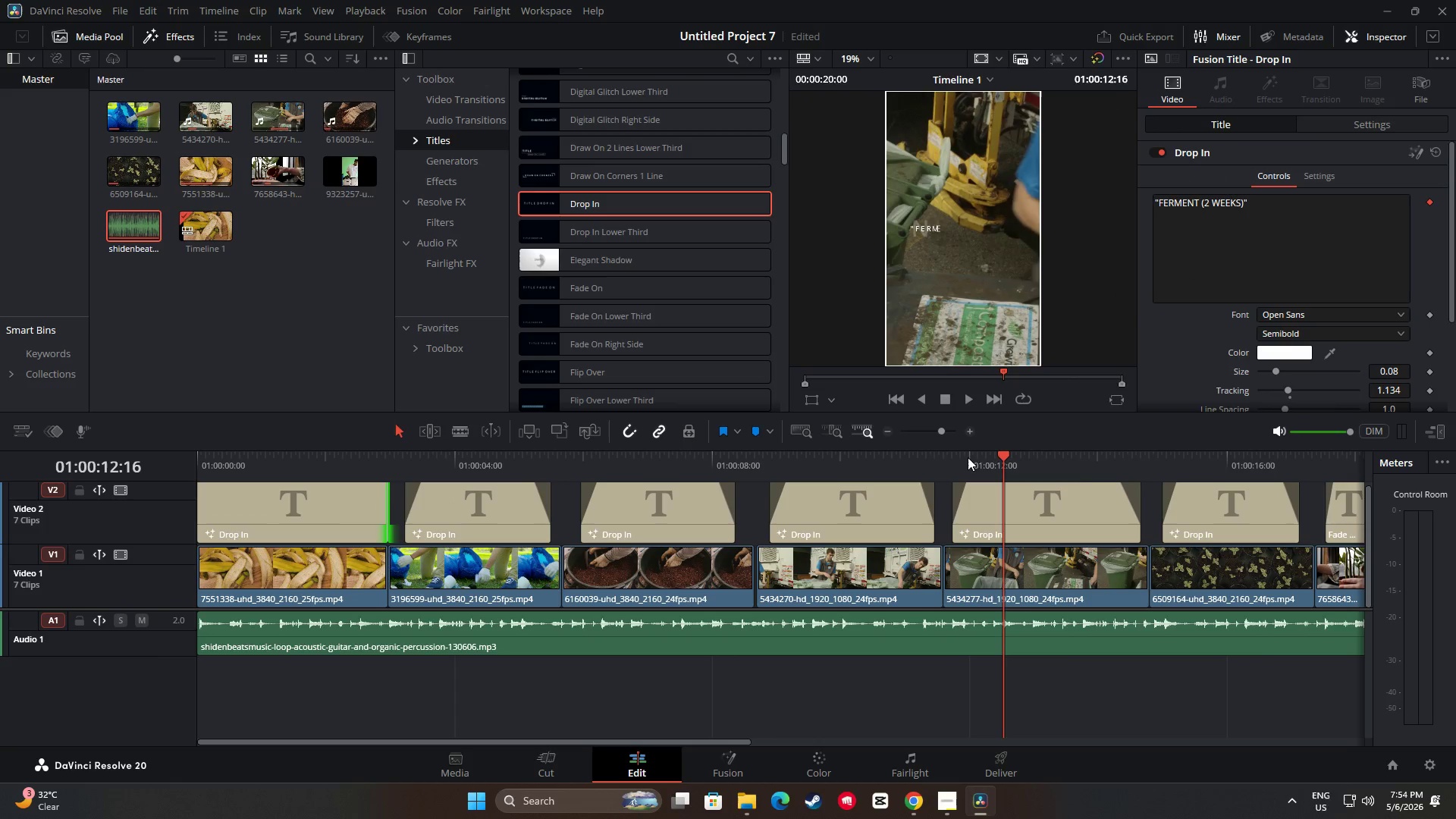 
left_click_drag(start_coordinate=[1001, 455], to_coordinate=[46, 508])
 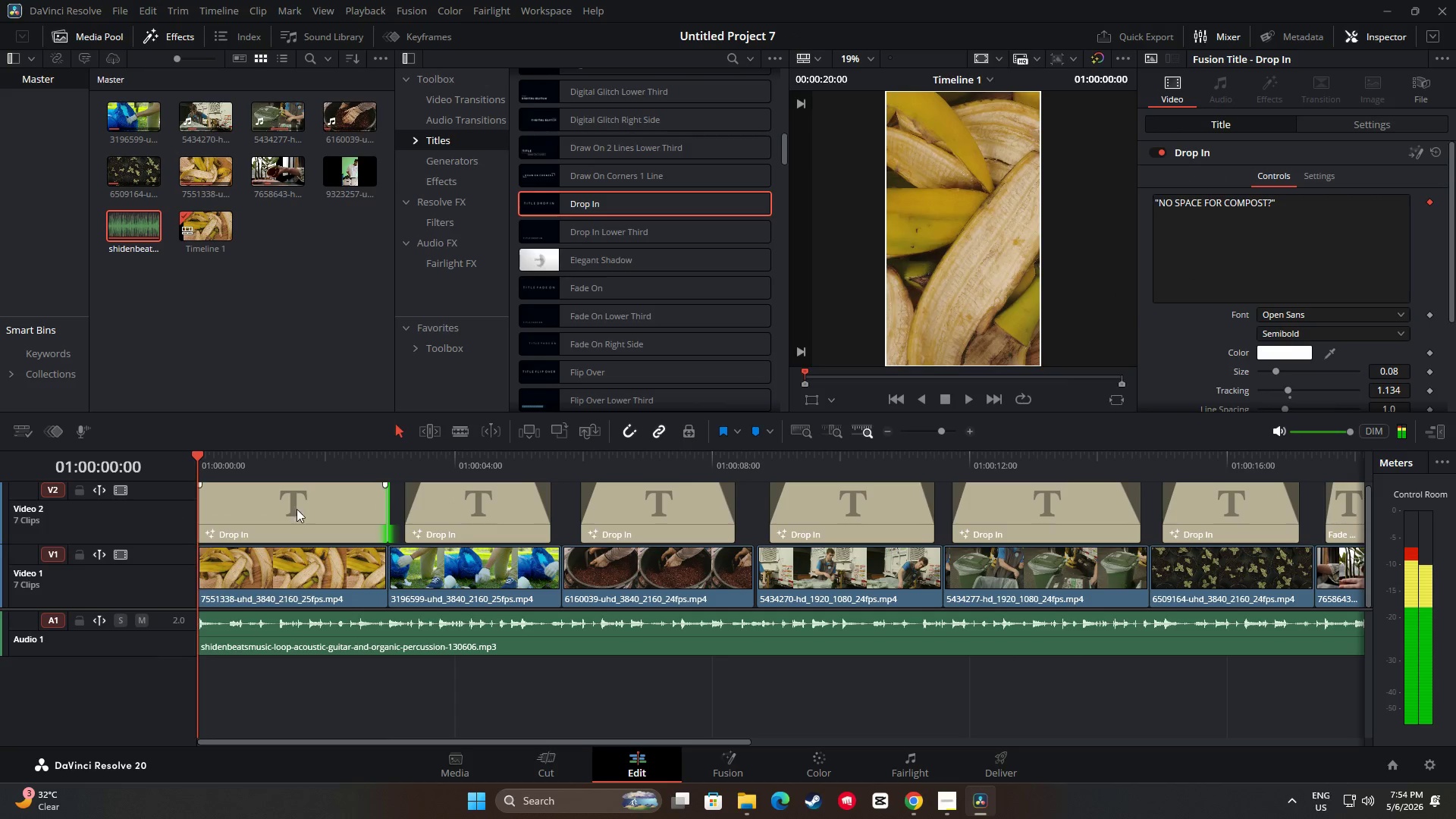 
key(Space)
 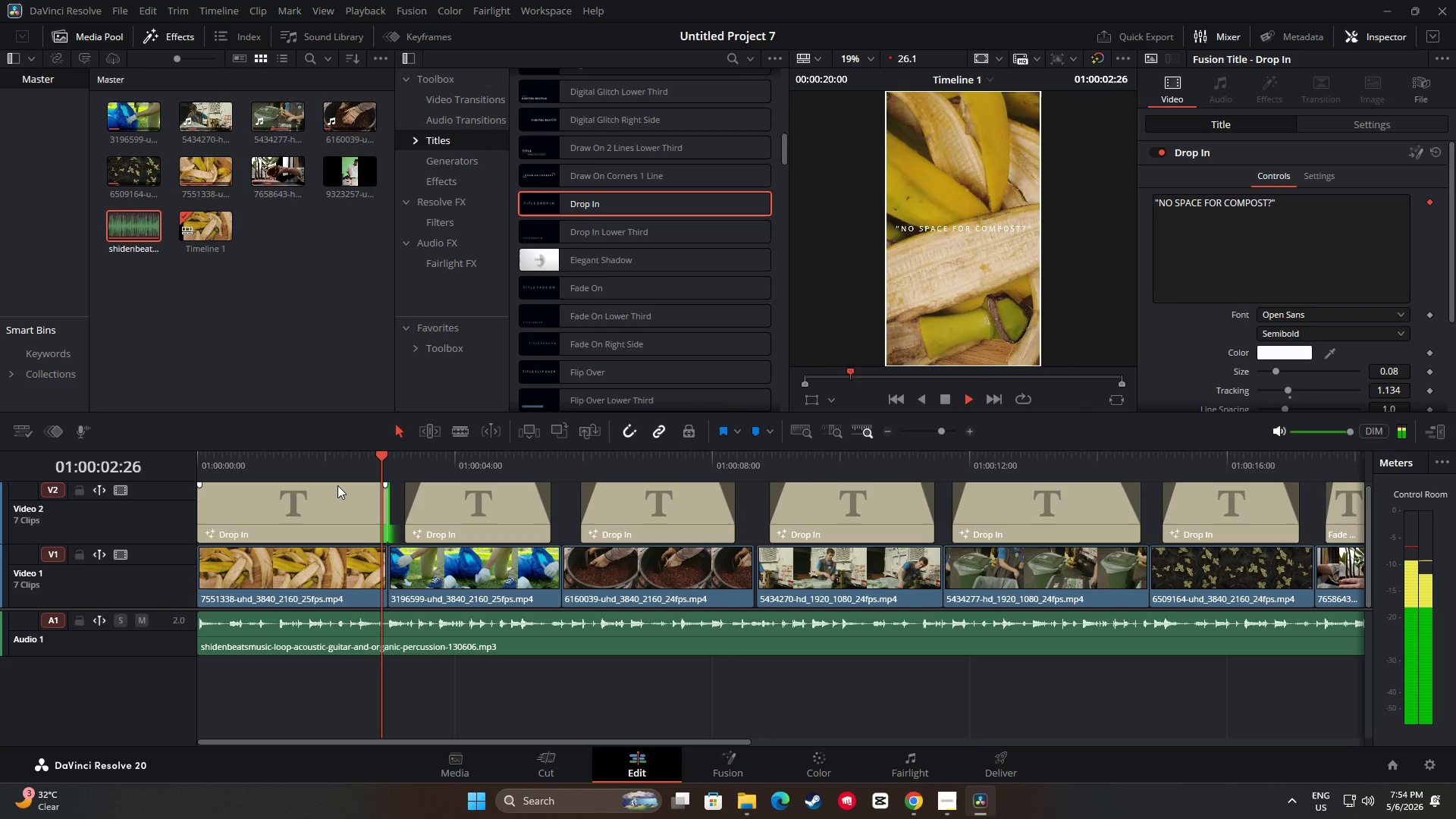 
key(Space)
 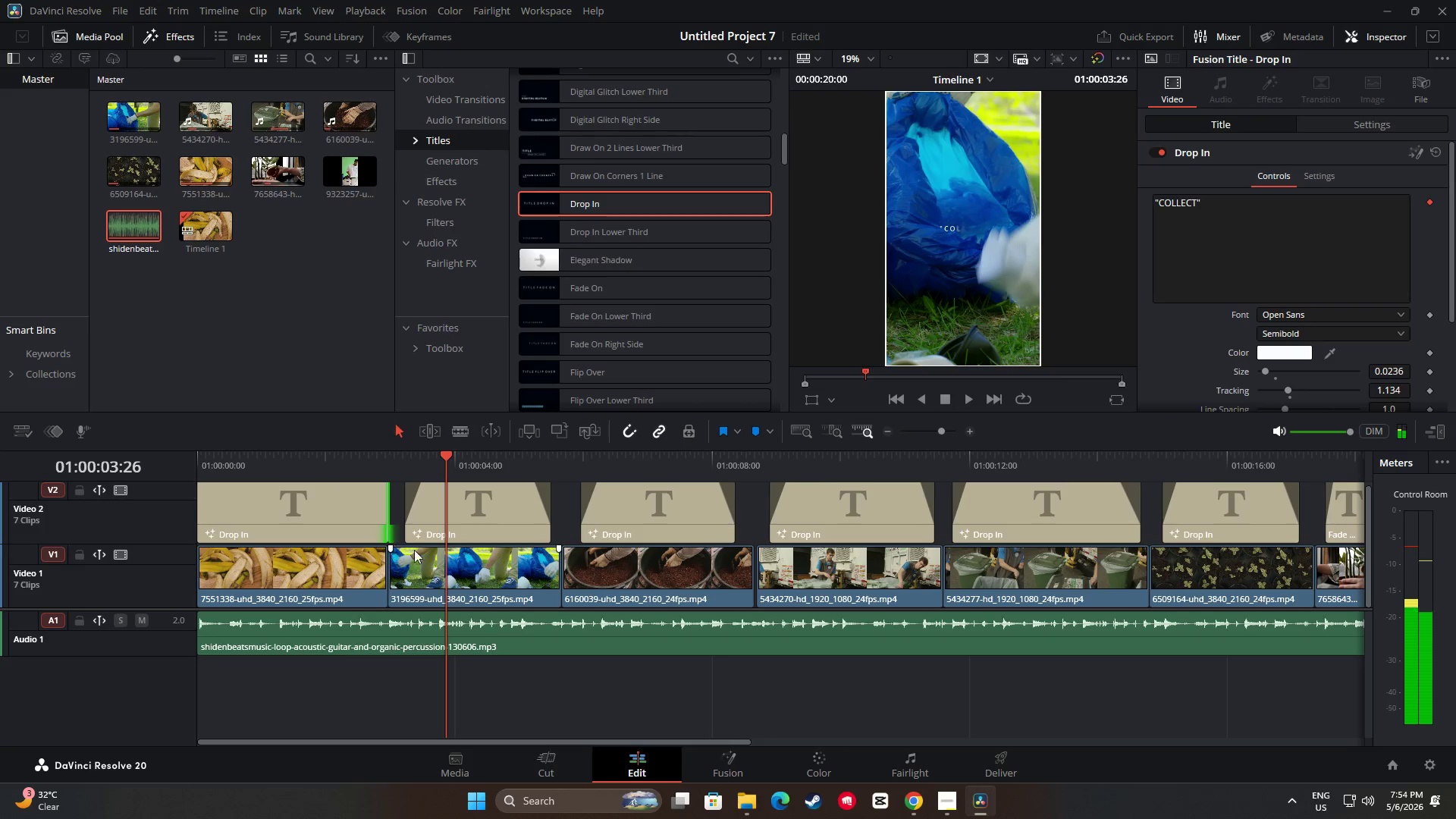 
key(Space)
 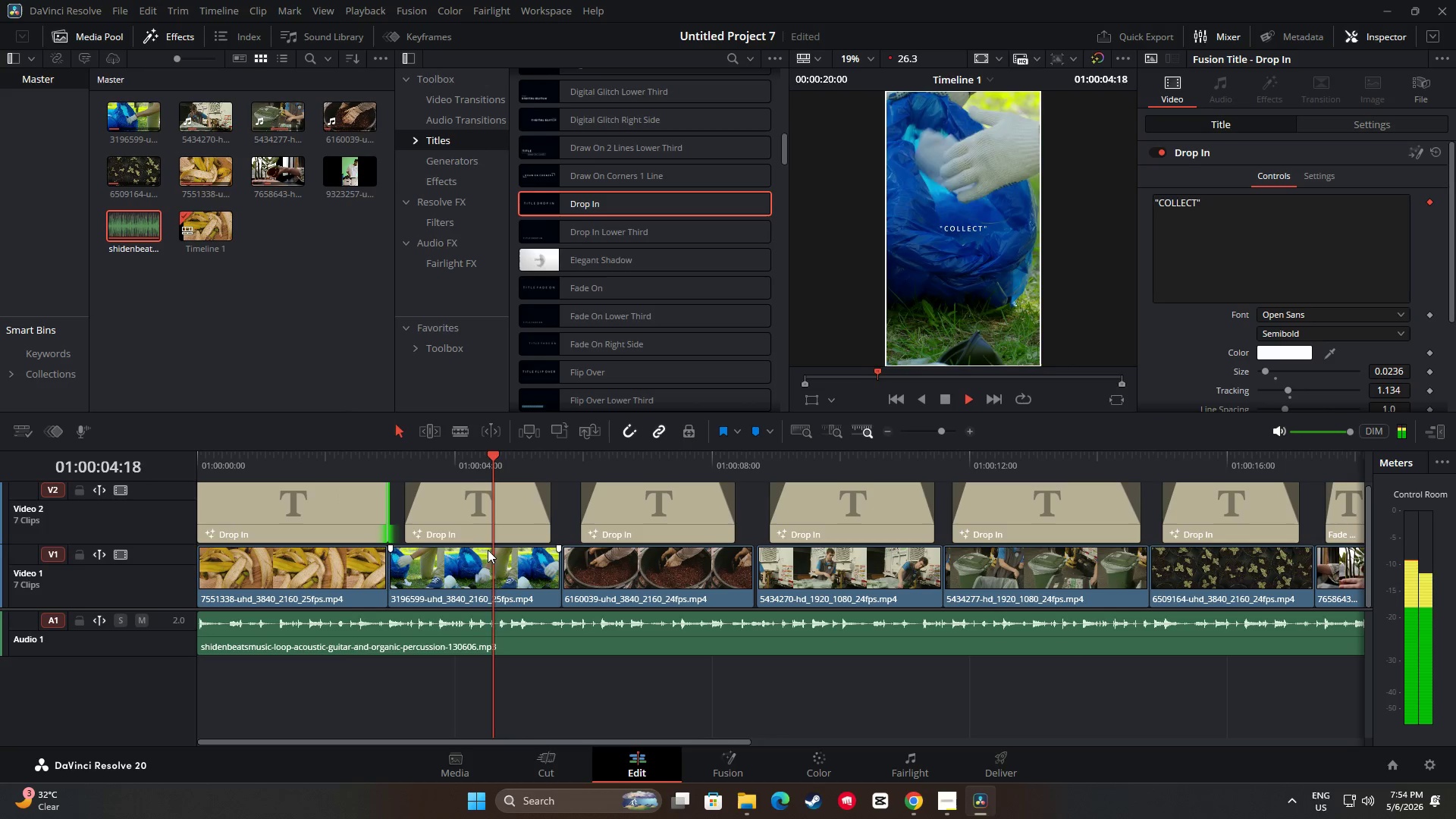 
key(Space)
 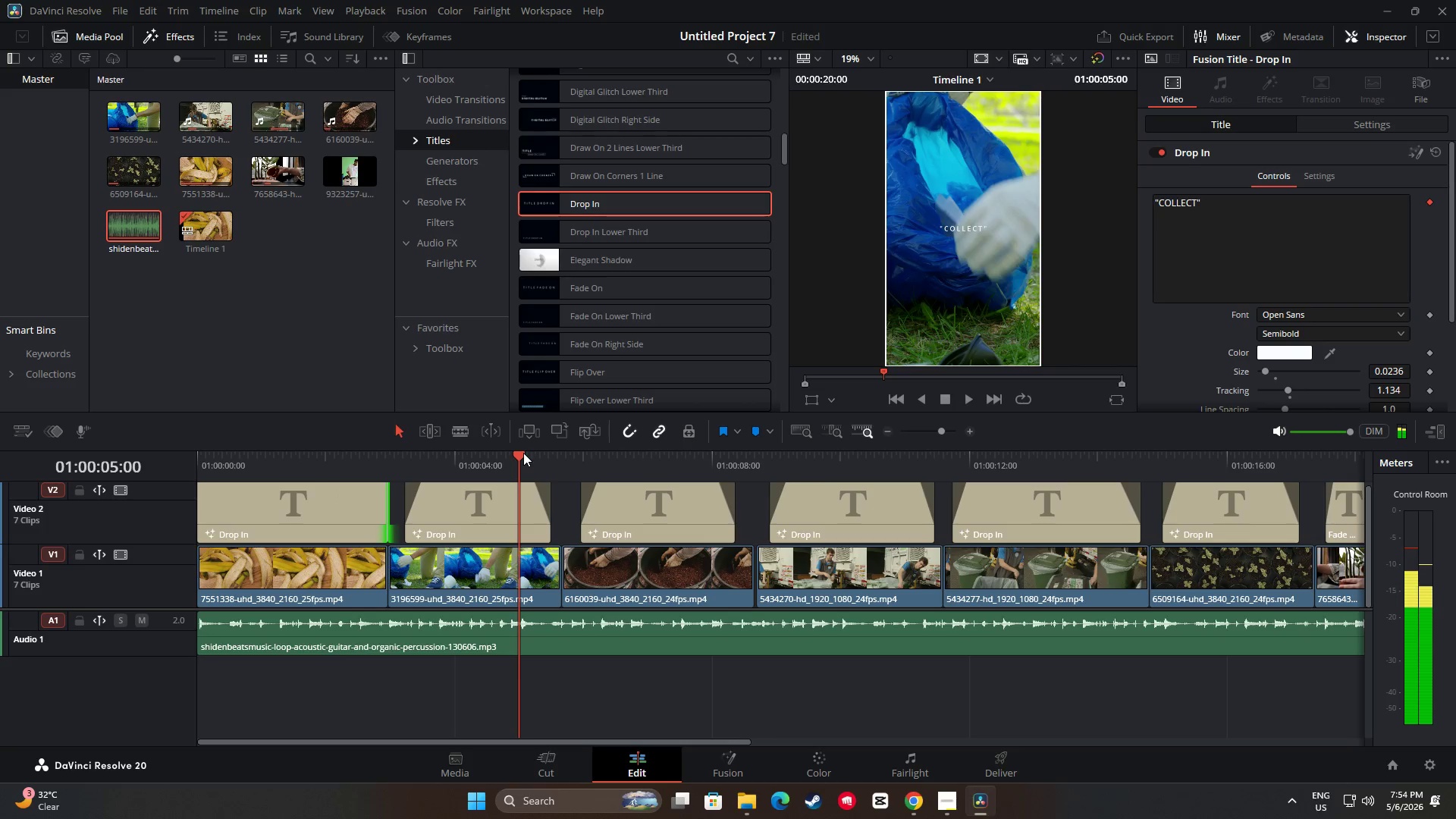 
left_click_drag(start_coordinate=[520, 453], to_coordinate=[206, 465])
 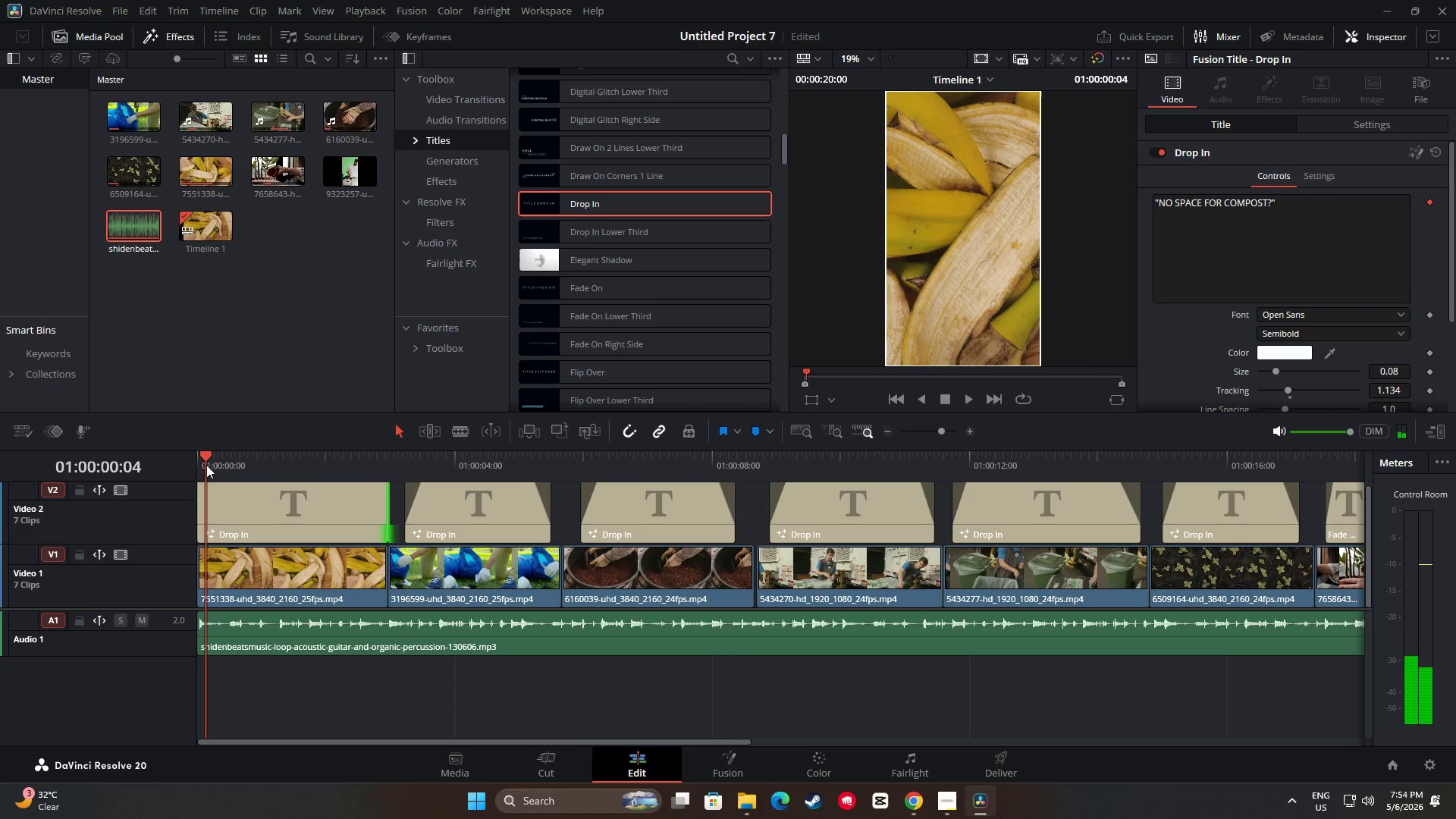 
scroll: coordinate [1362, 301], scroll_direction: down, amount: 2.0
 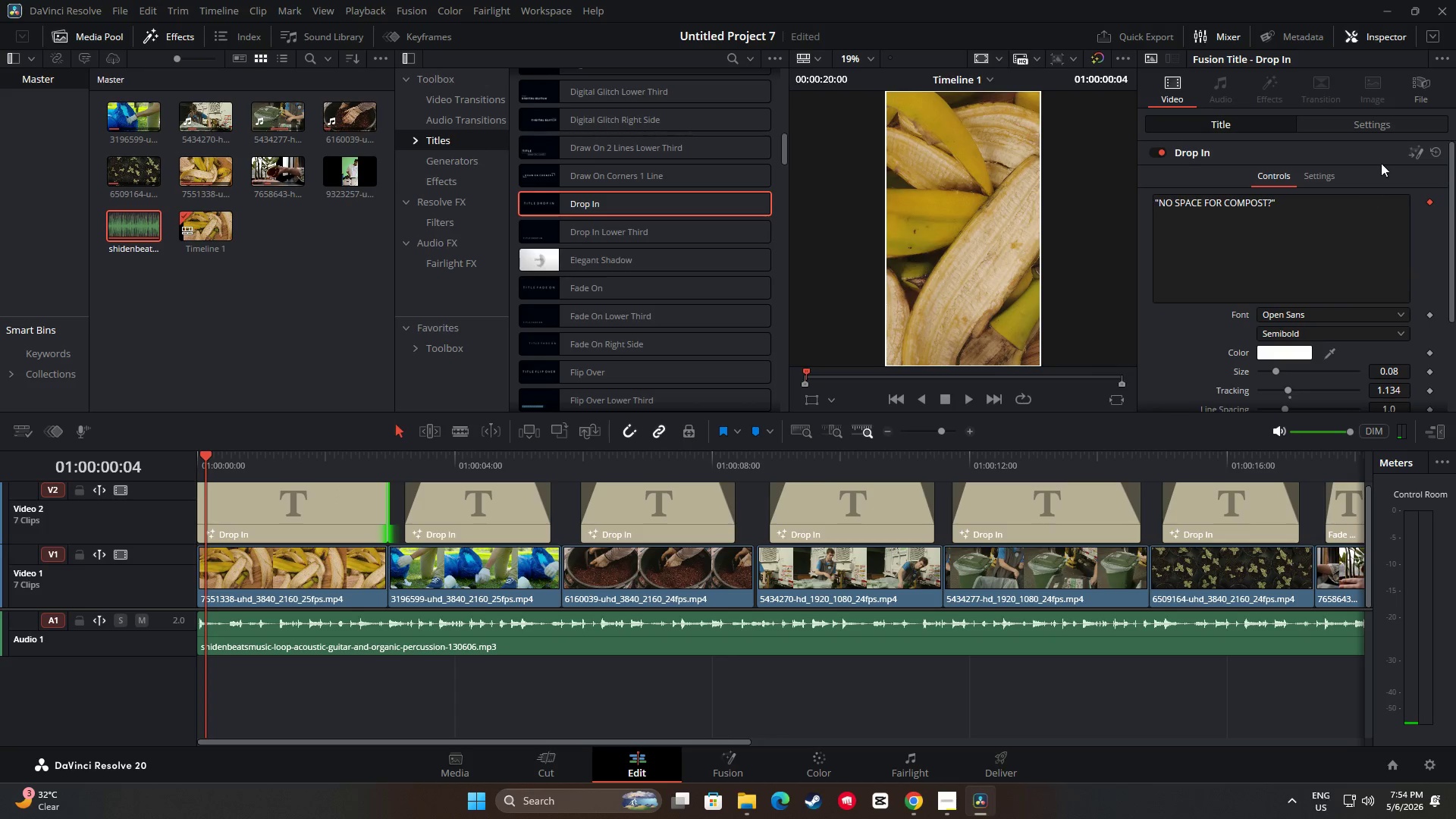 
left_click([1393, 127])
 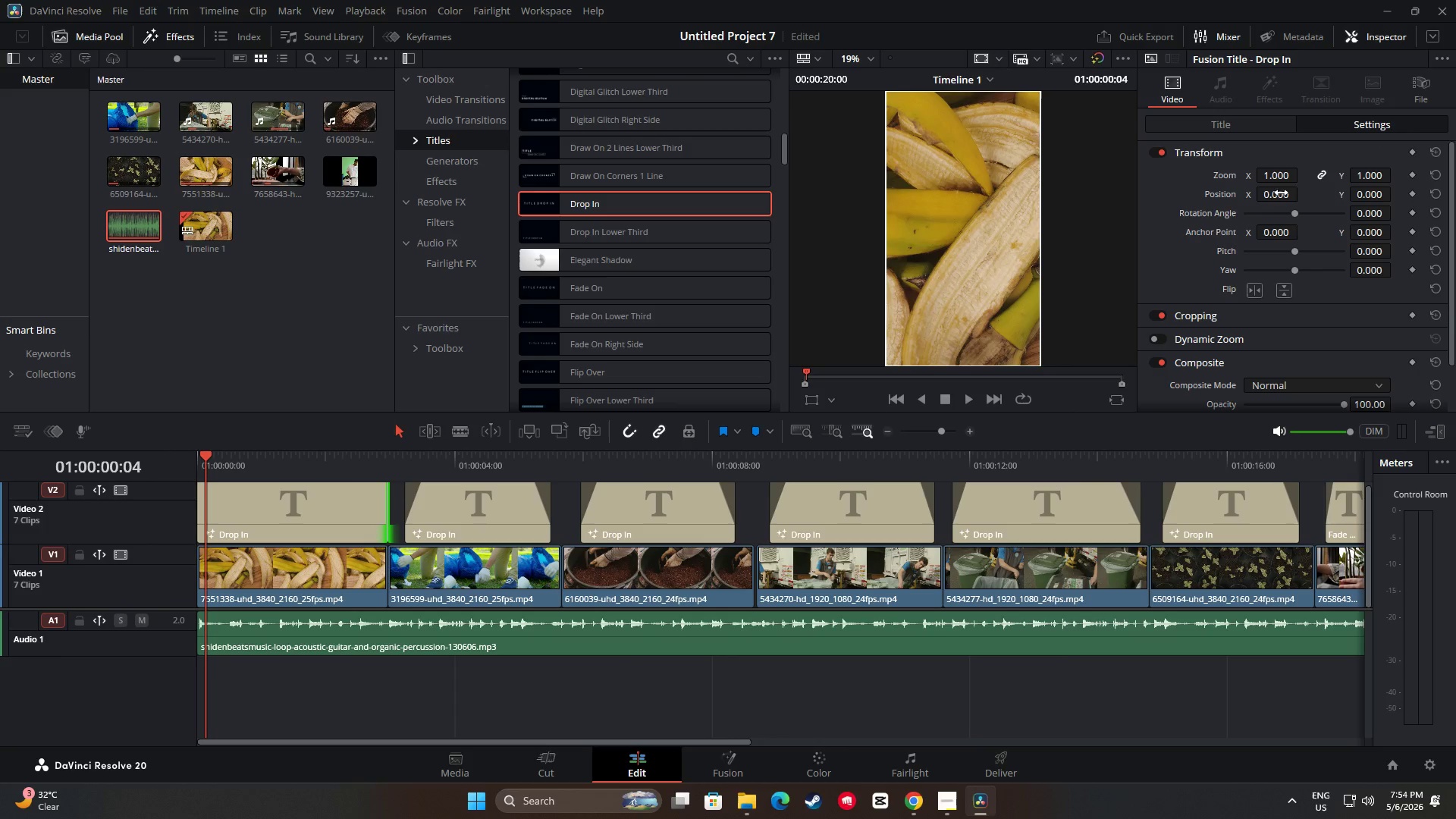 
scroll: coordinate [1194, 234], scroll_direction: down, amount: 2.0
 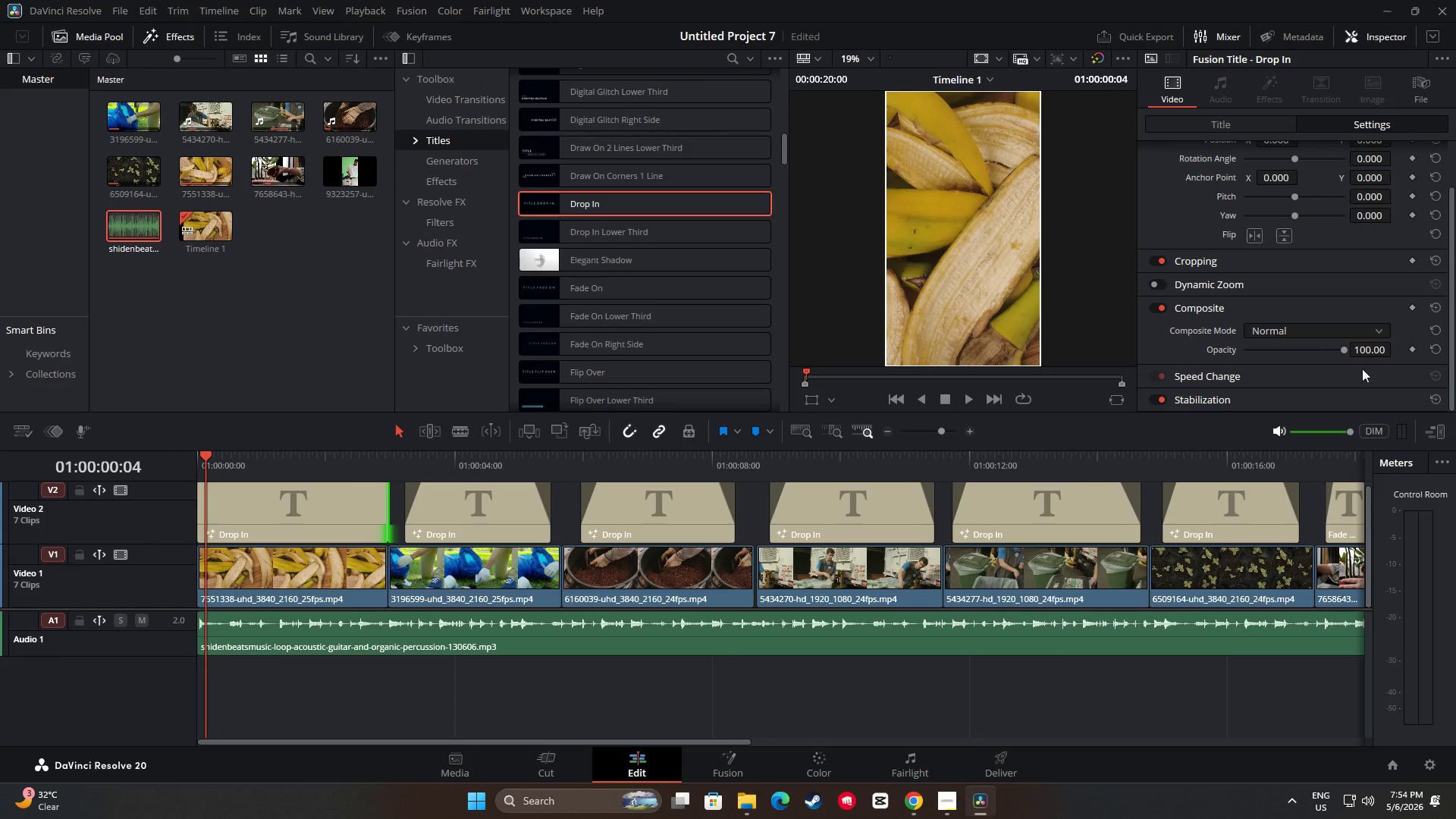 
left_click([1414, 372])
 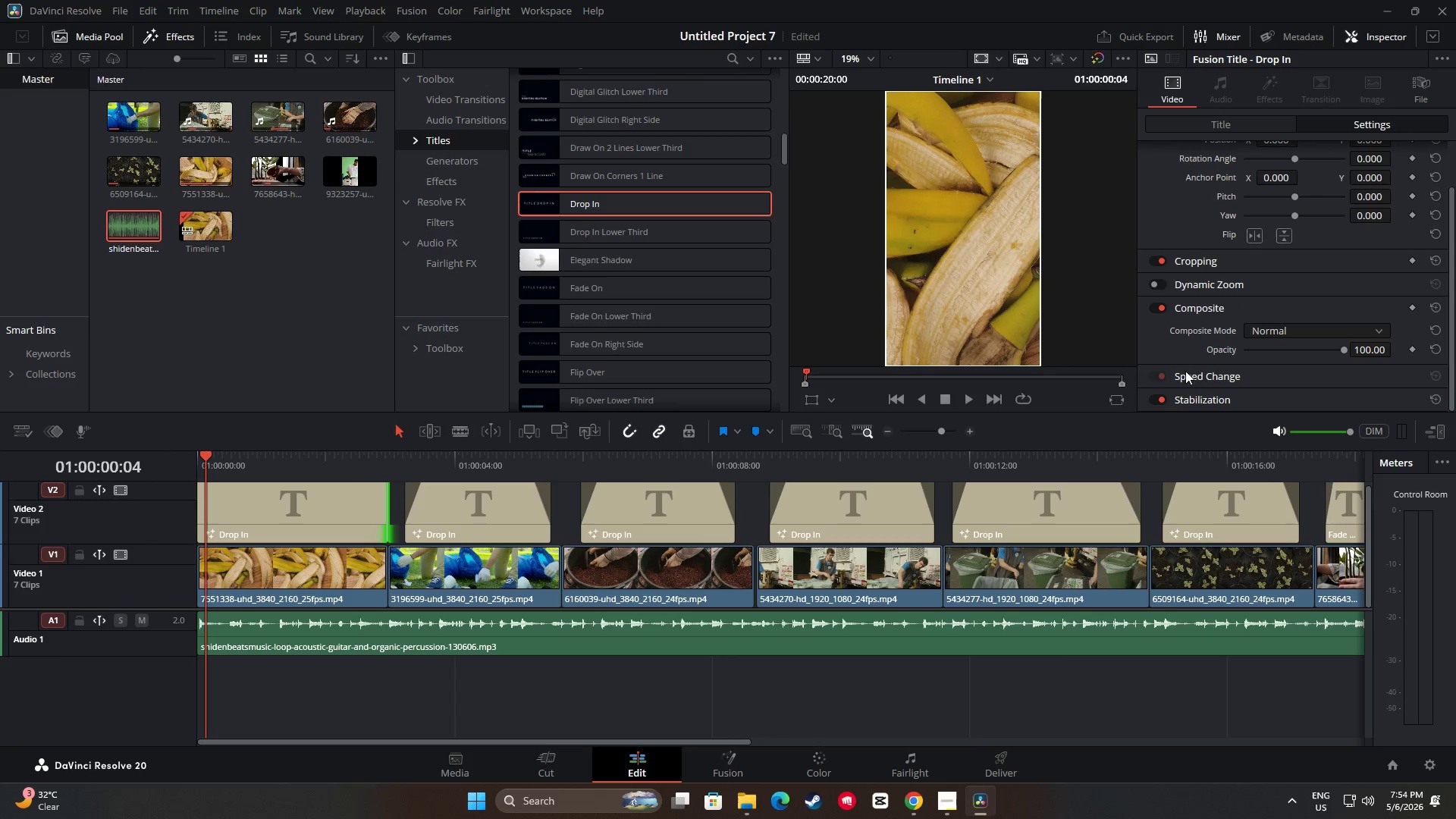 
double_click([1158, 375])
 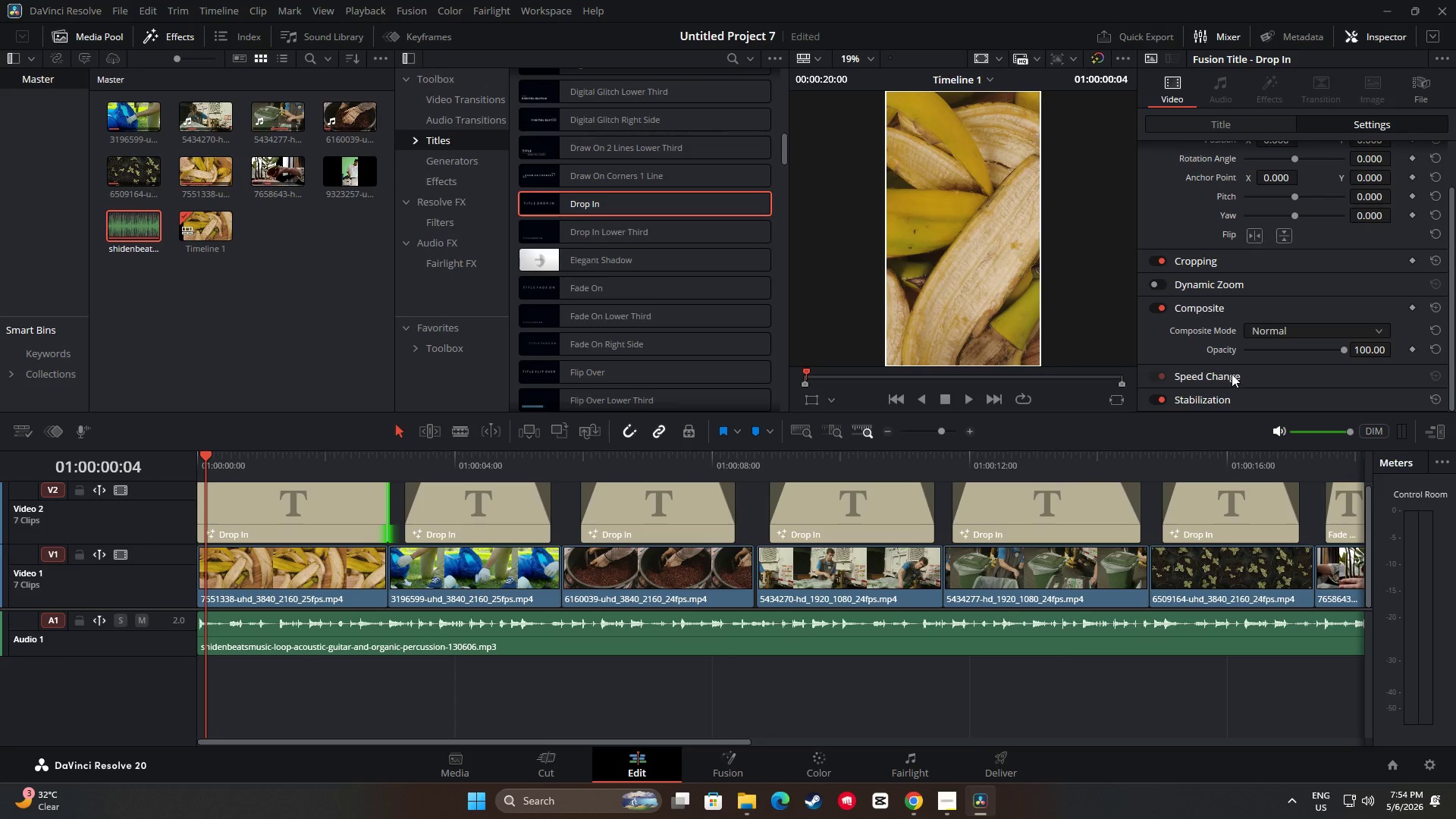 
scroll: coordinate [1232, 370], scroll_direction: up, amount: 4.0
 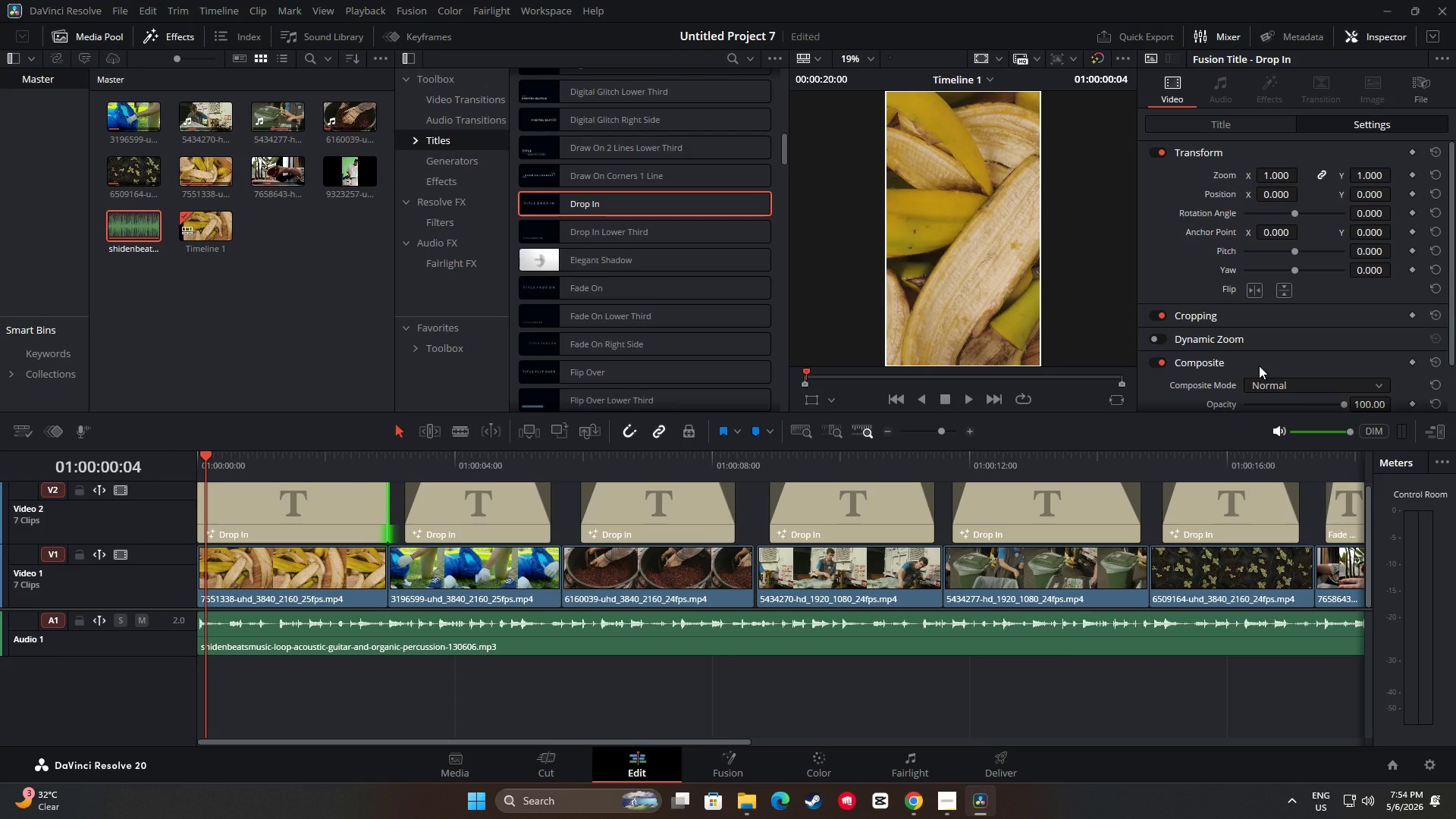 
wait(8.13)
 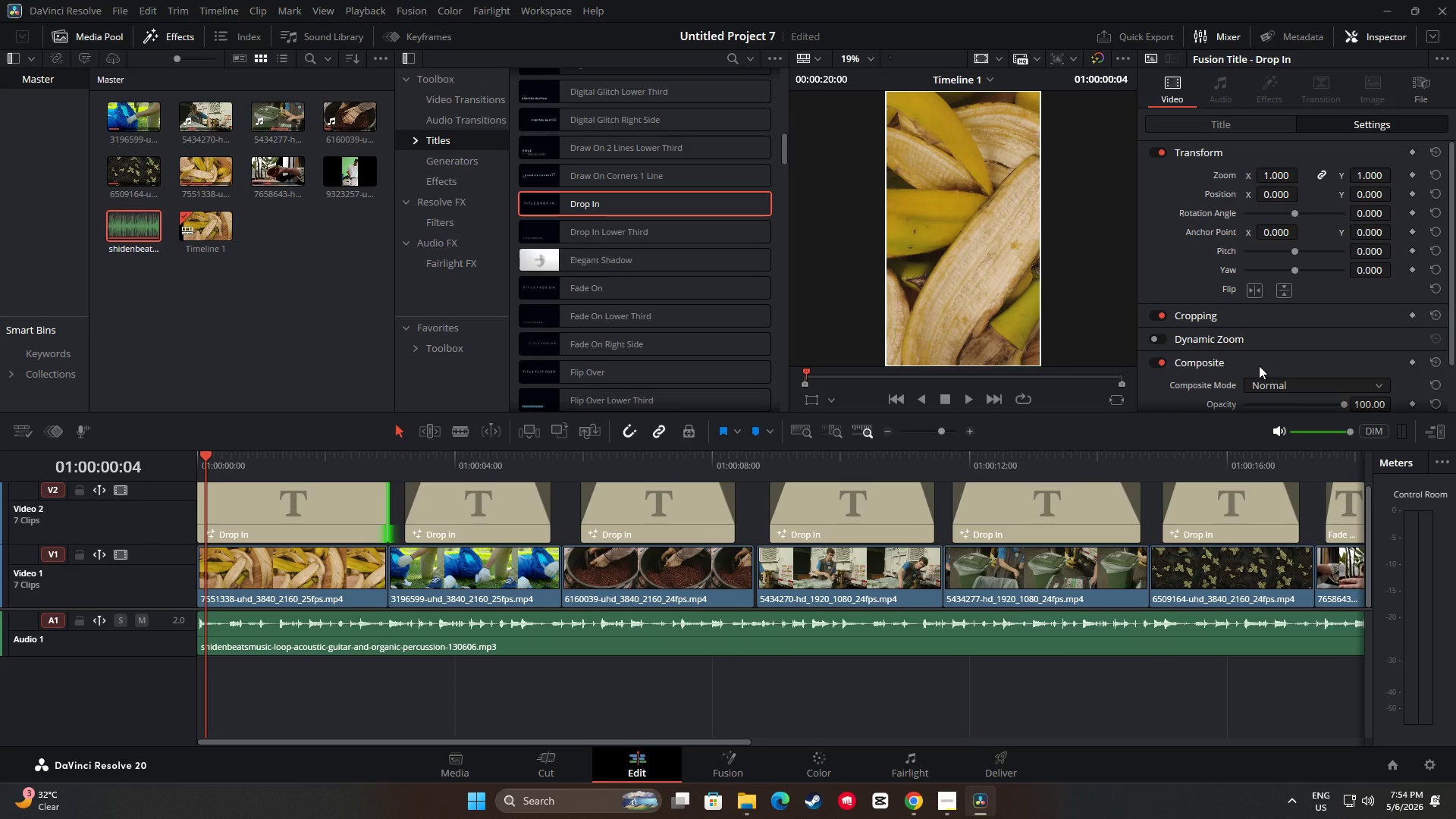 
left_click([275, 573])
 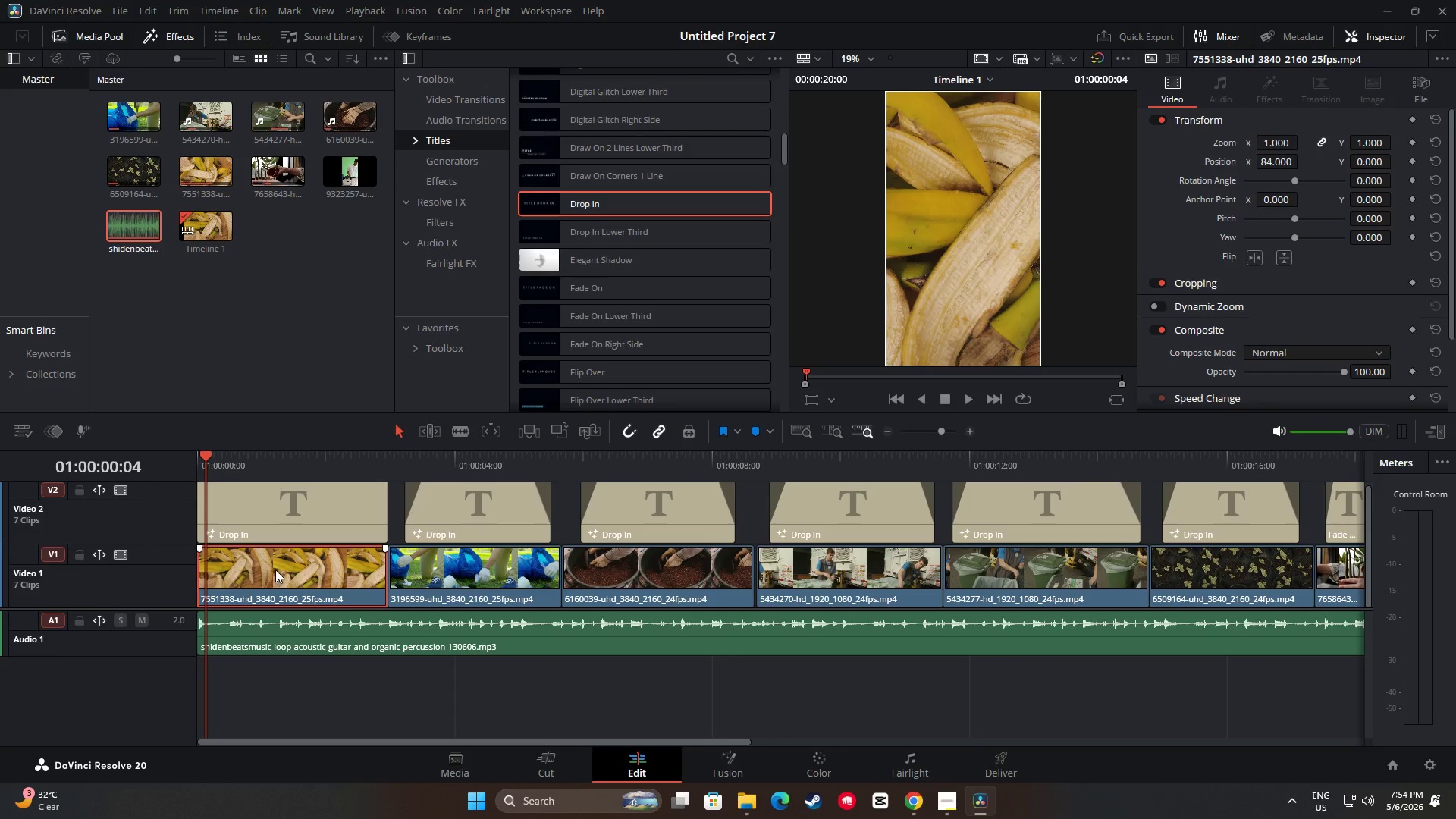 
left_click([284, 526])
 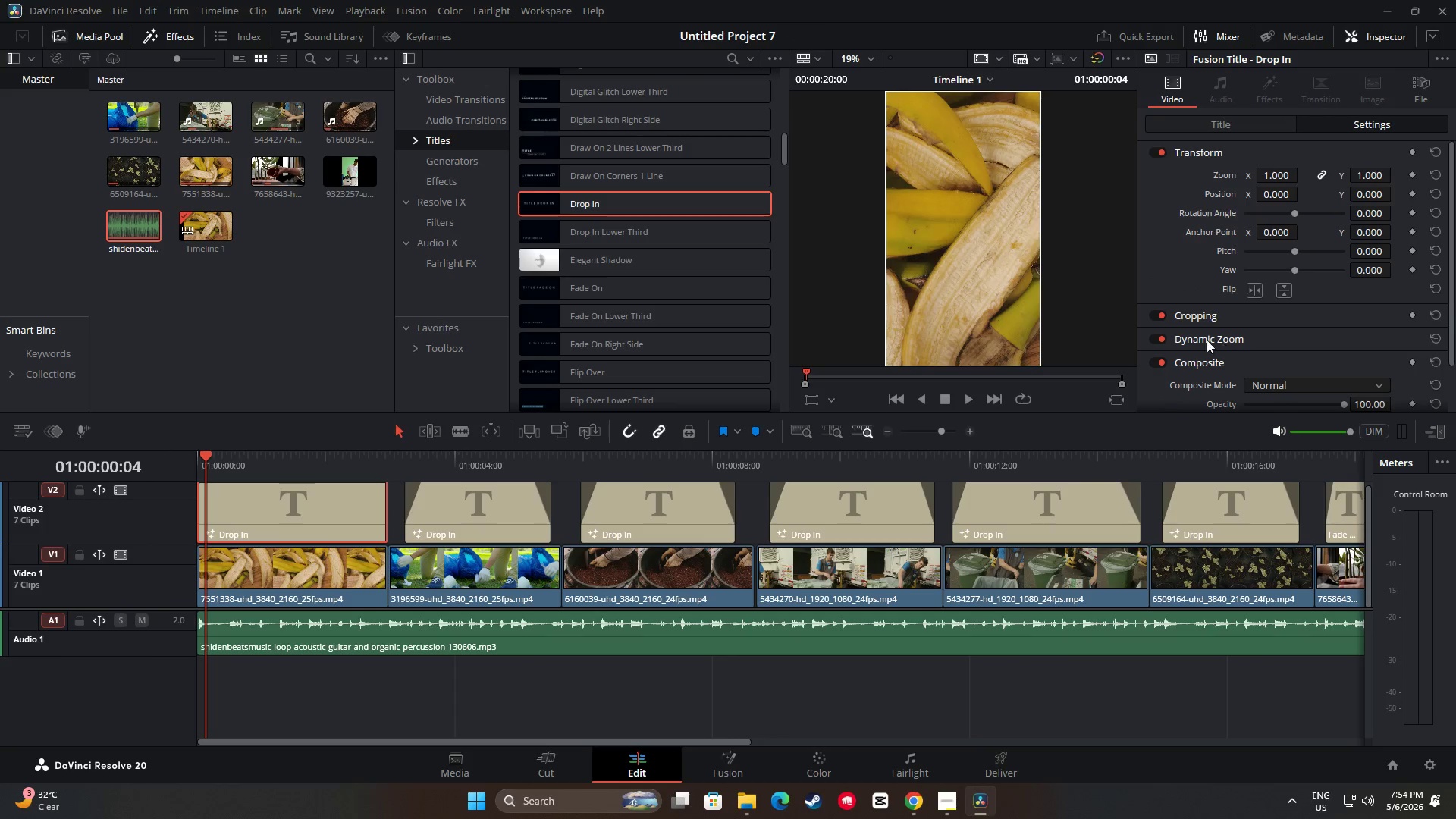 
left_click([1160, 335])
 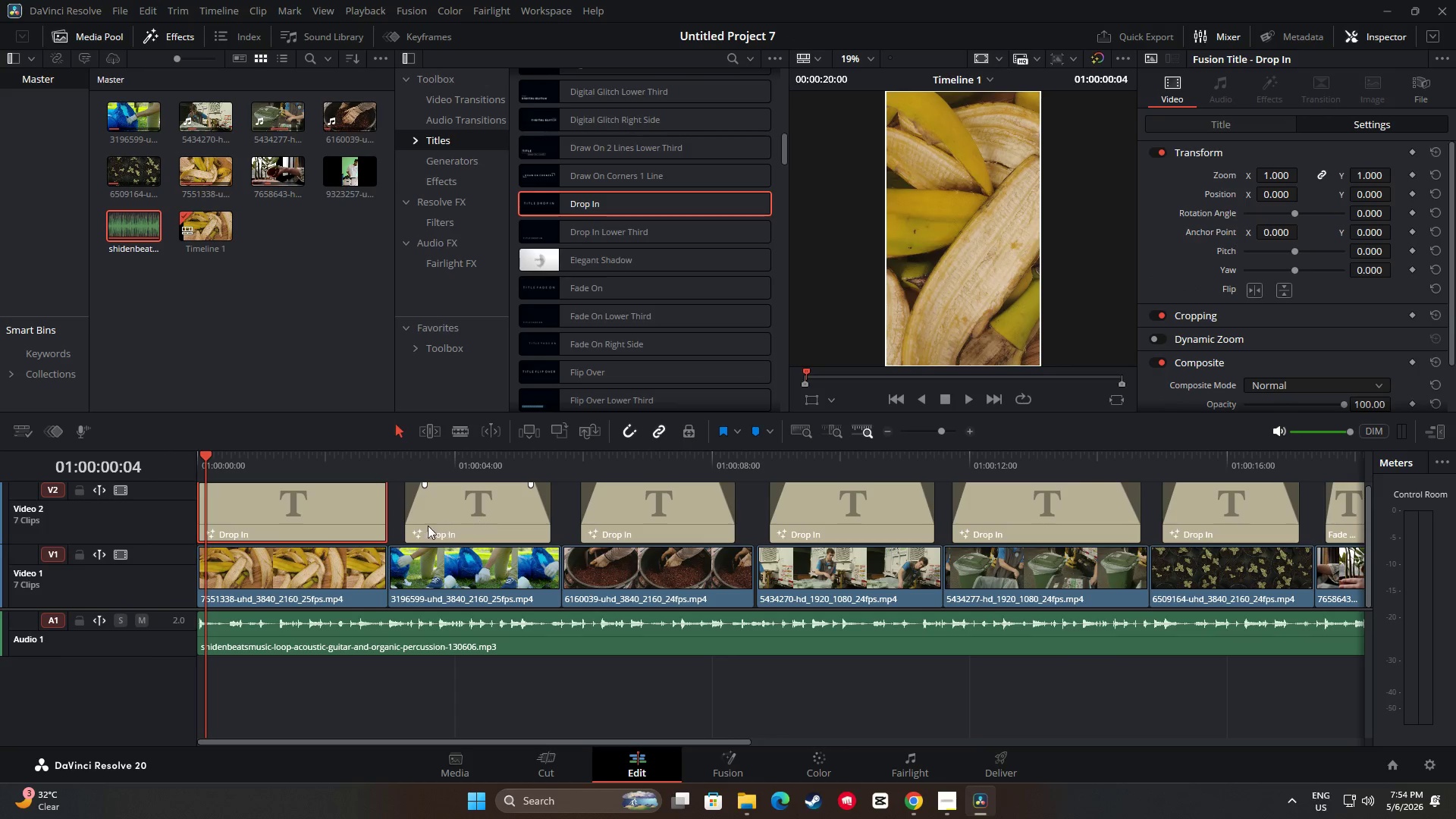 
left_click([310, 567])
 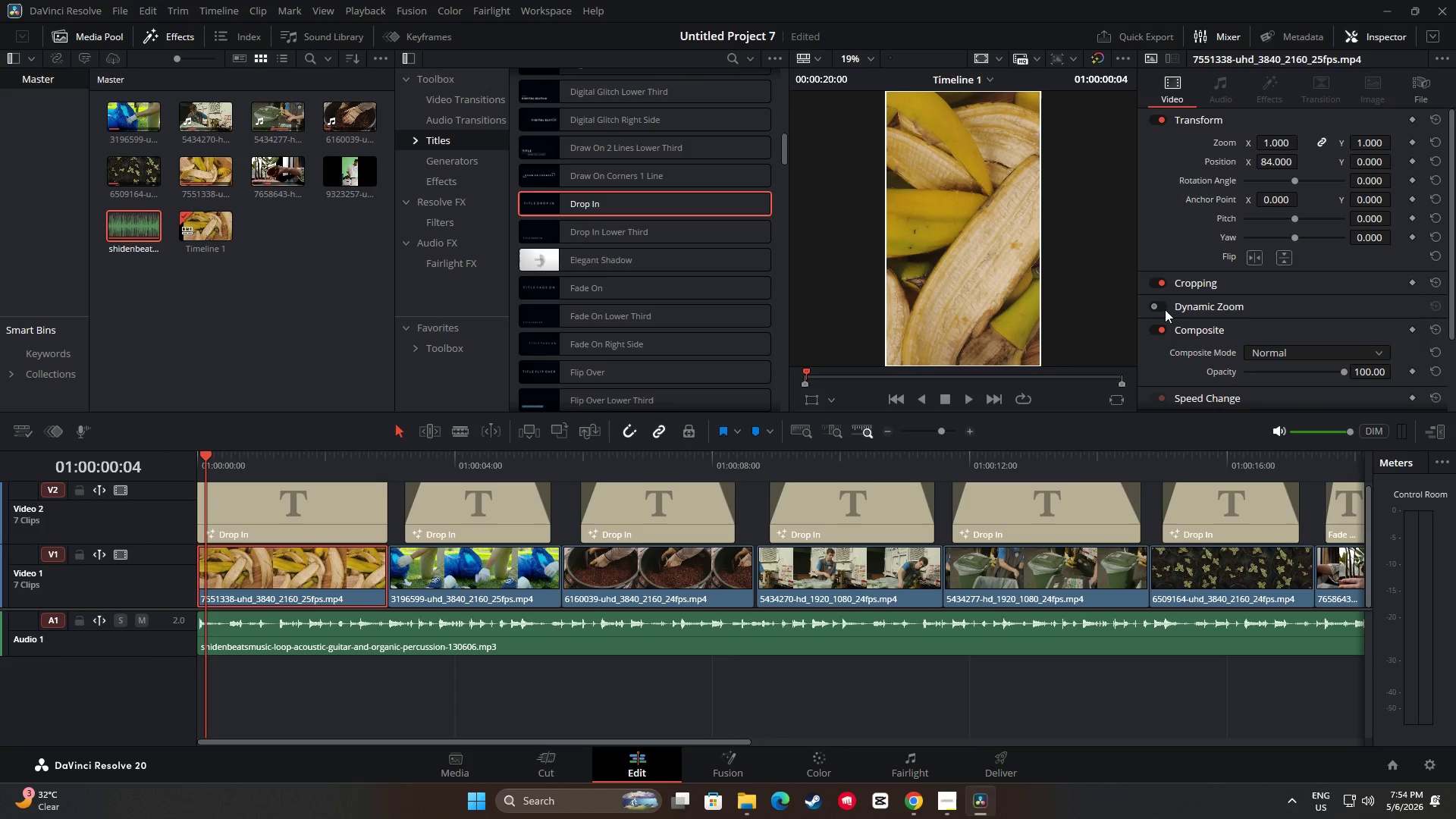 
left_click([1163, 308])
 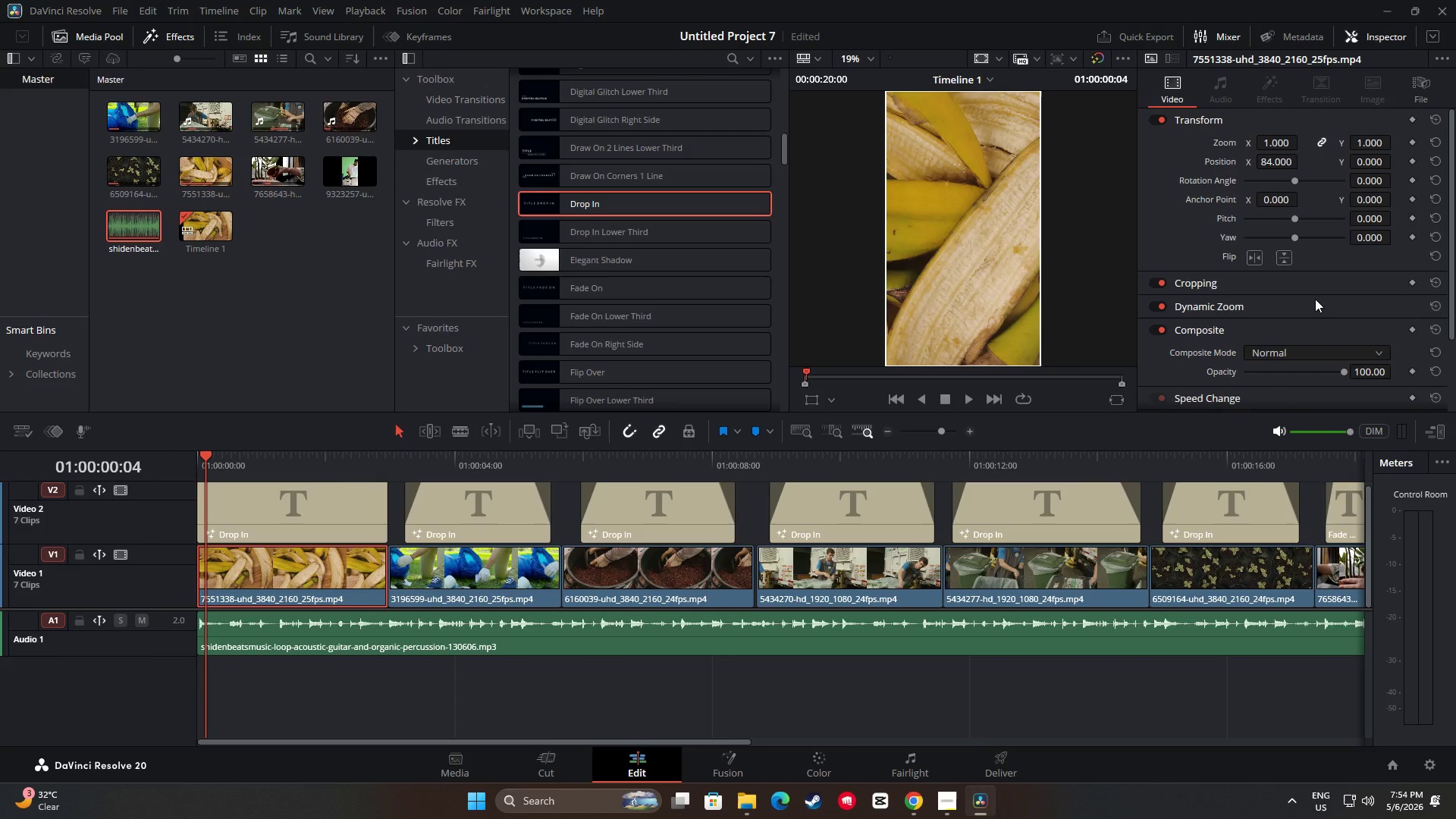 
scroll: coordinate [1315, 299], scroll_direction: down, amount: 1.0
 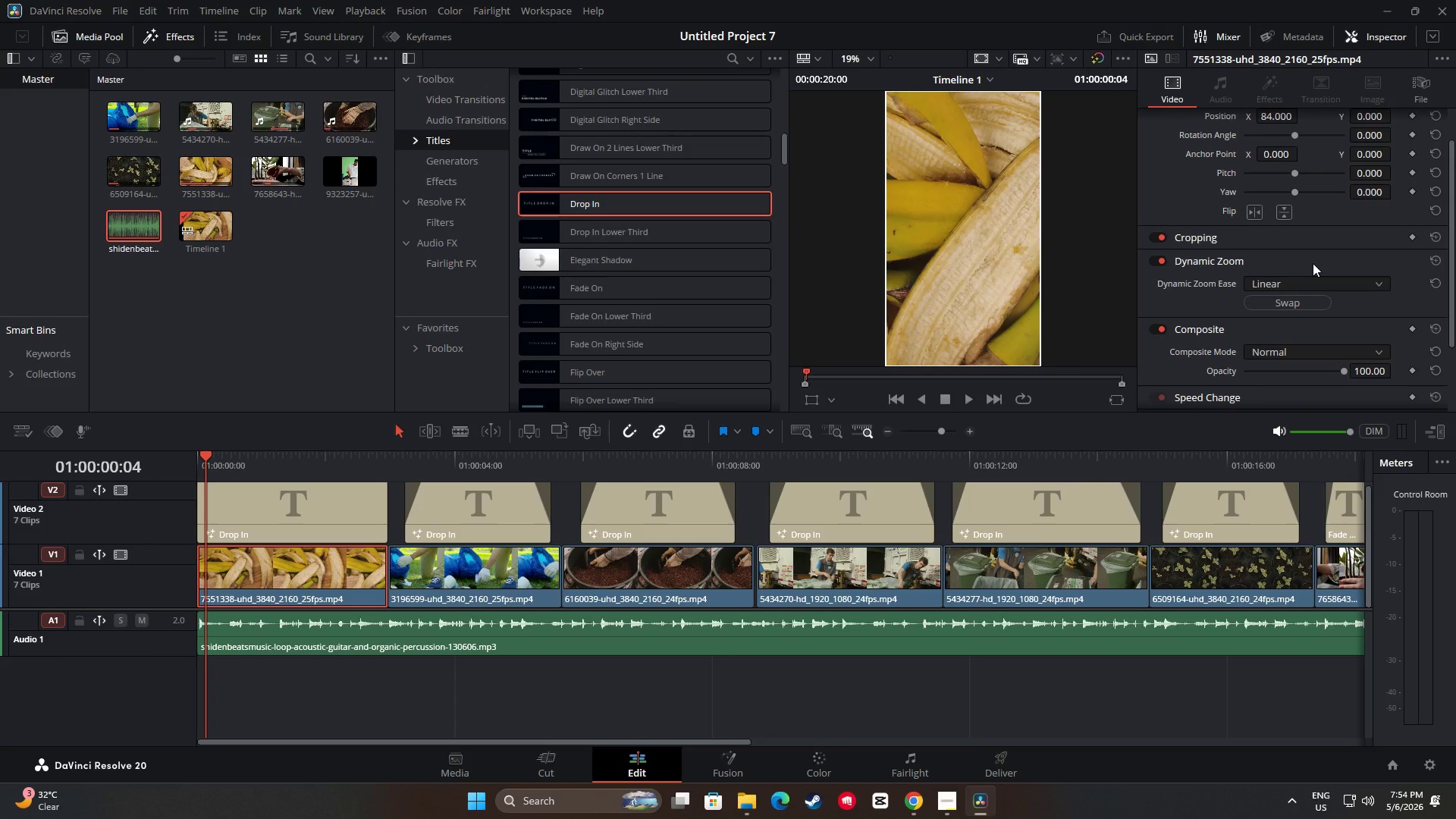 
left_click_drag(start_coordinate=[202, 458], to_coordinate=[192, 456])
 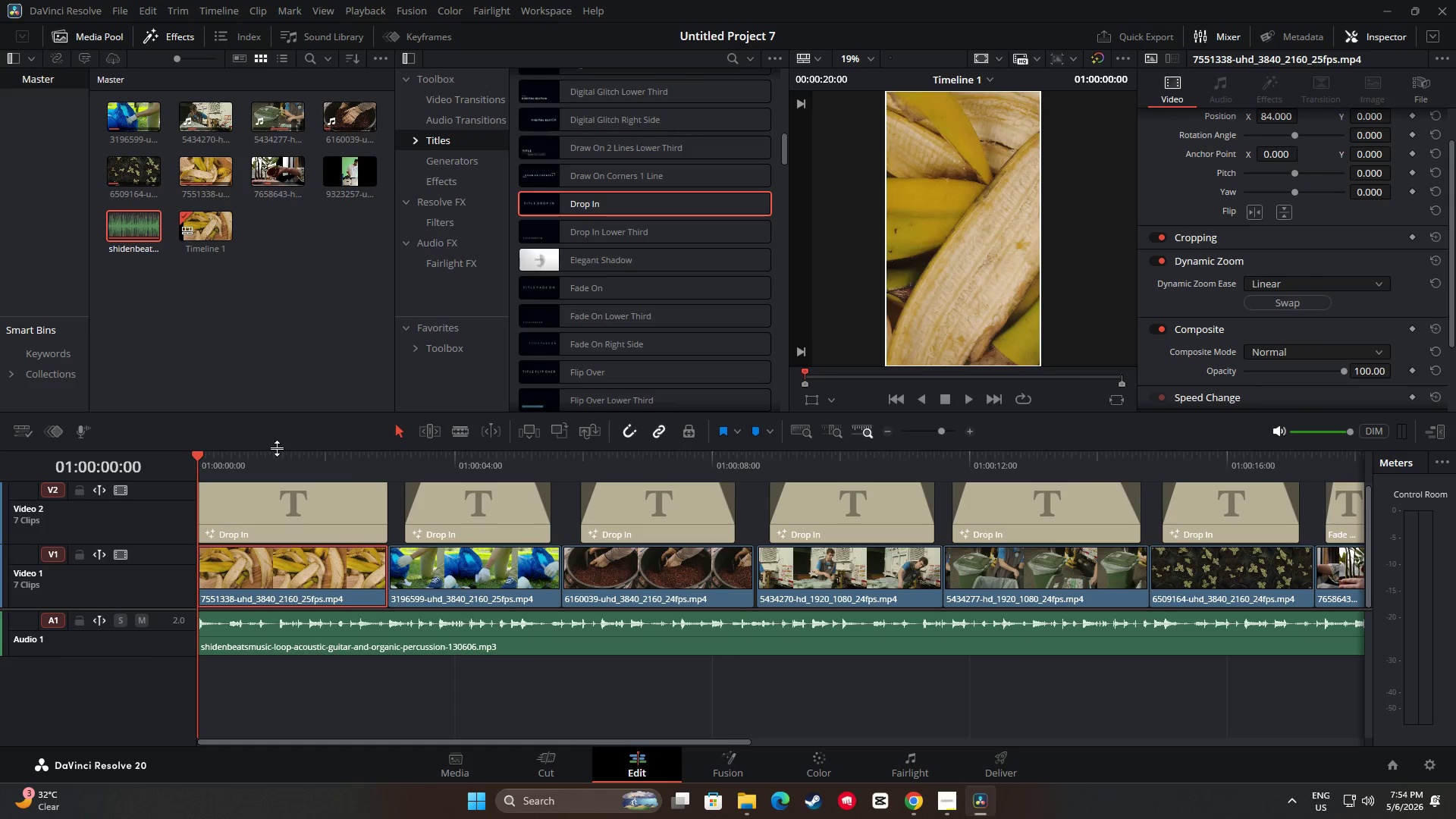 
key(Space)
 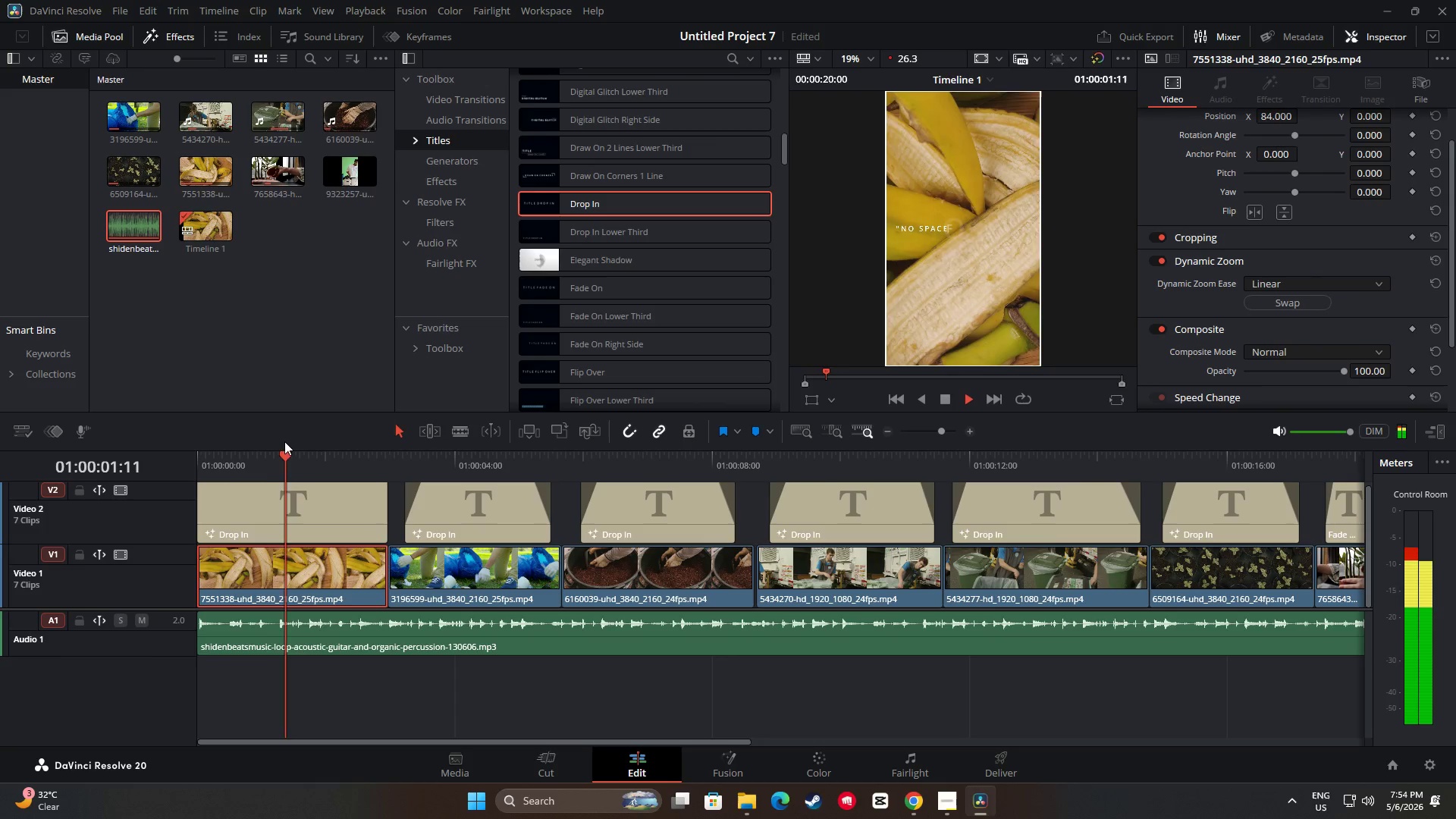 
key(Space)
 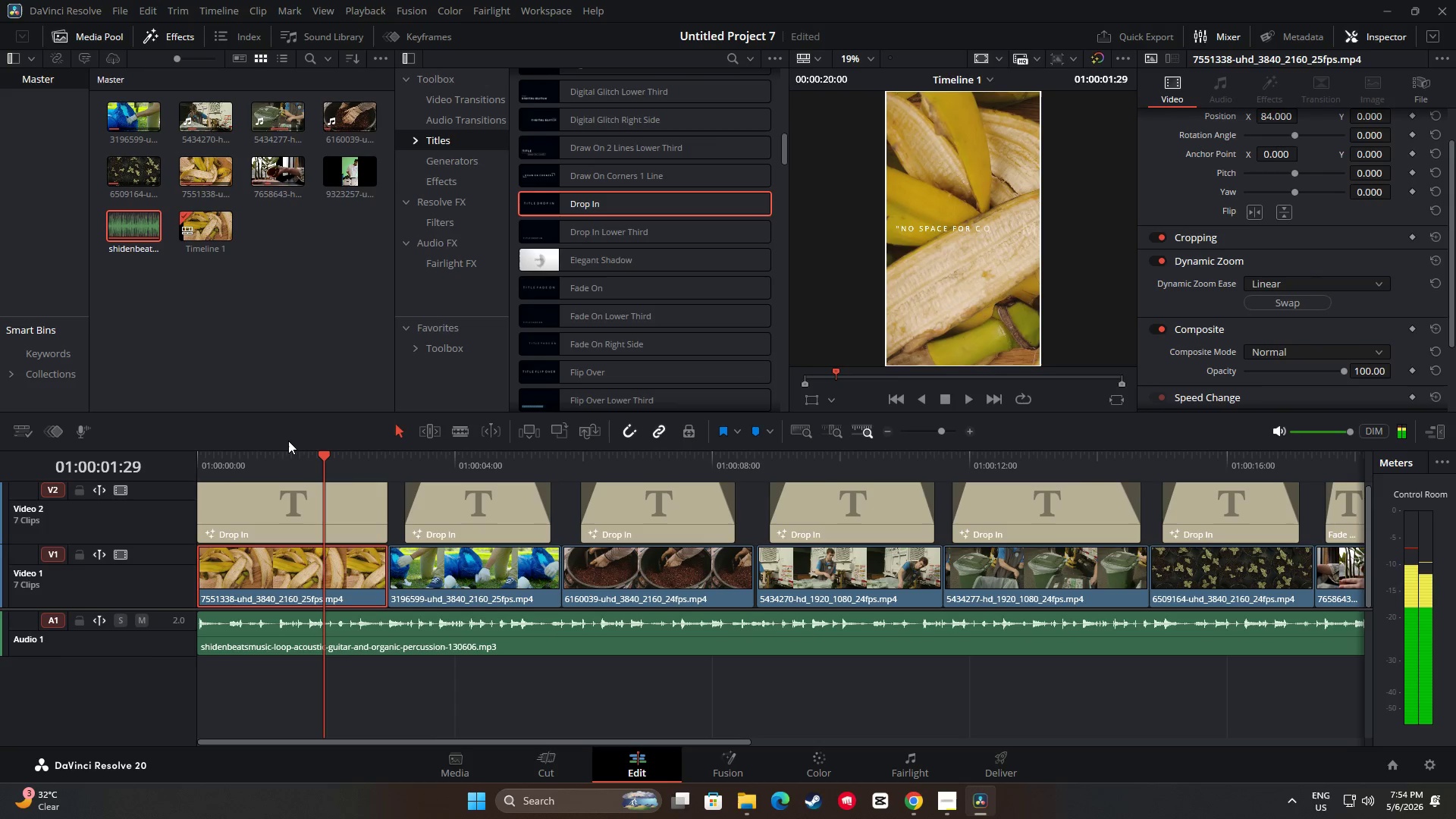 
key(Space)
 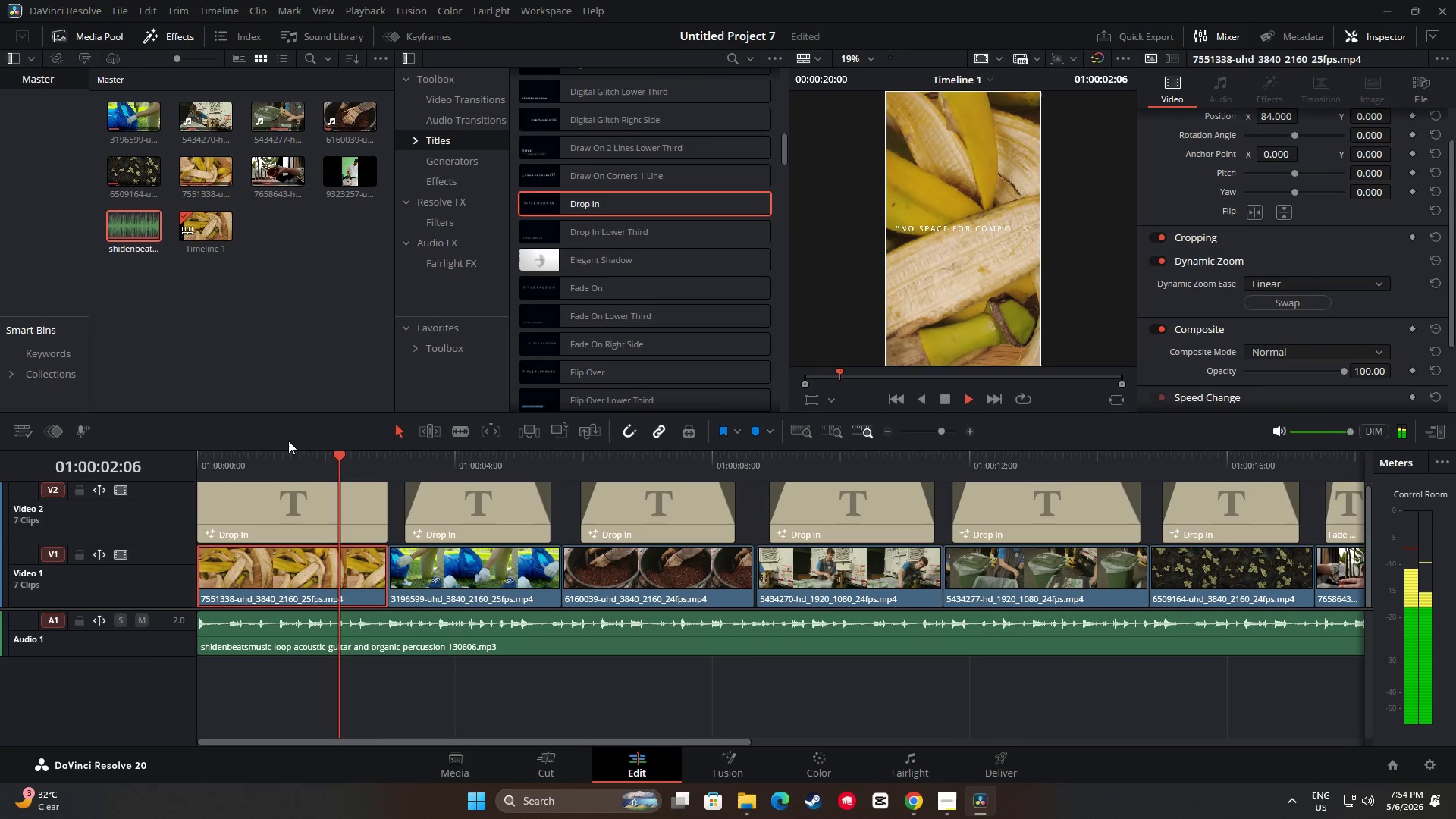 
key(Space)
 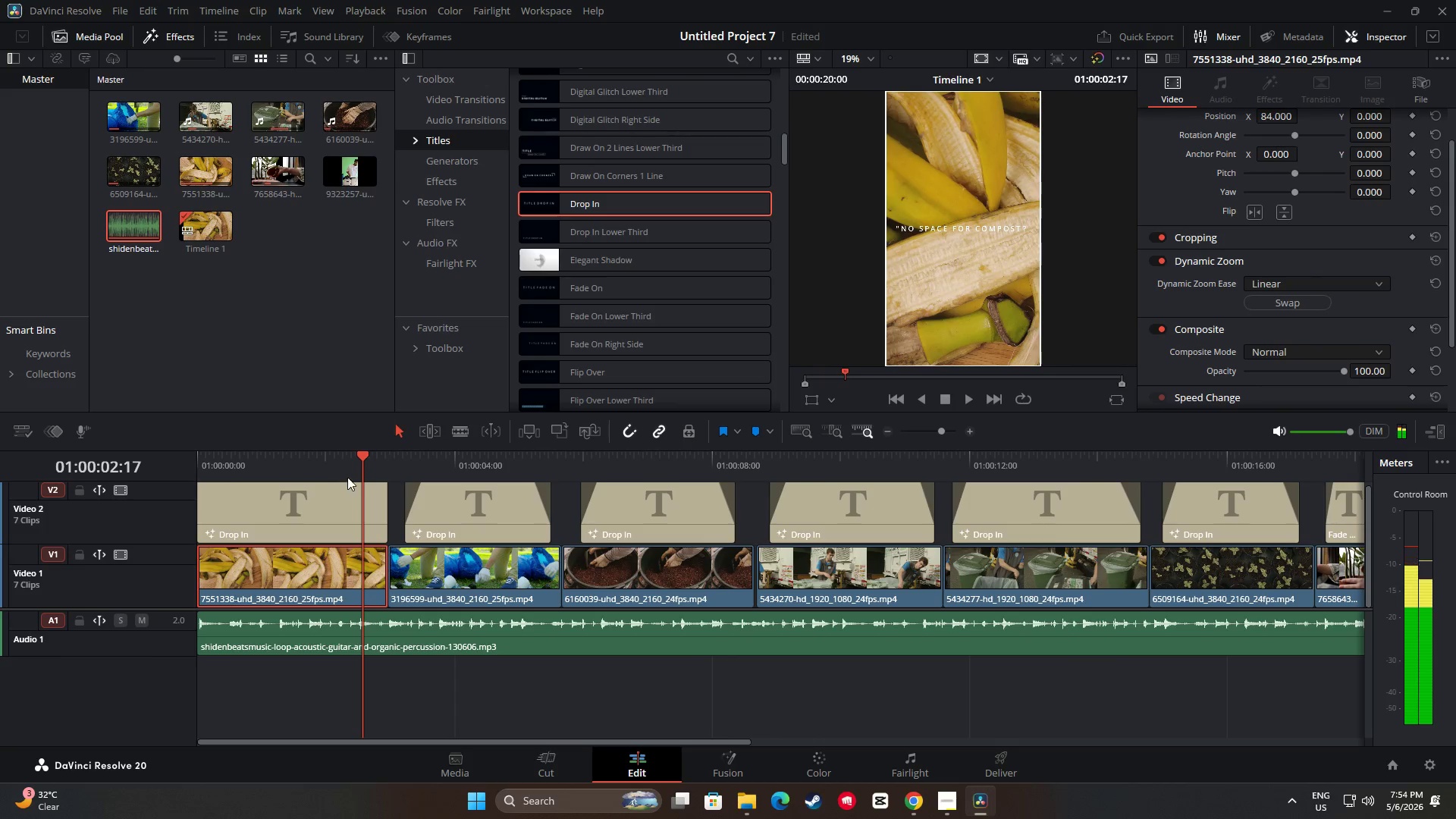 
key(Space)
 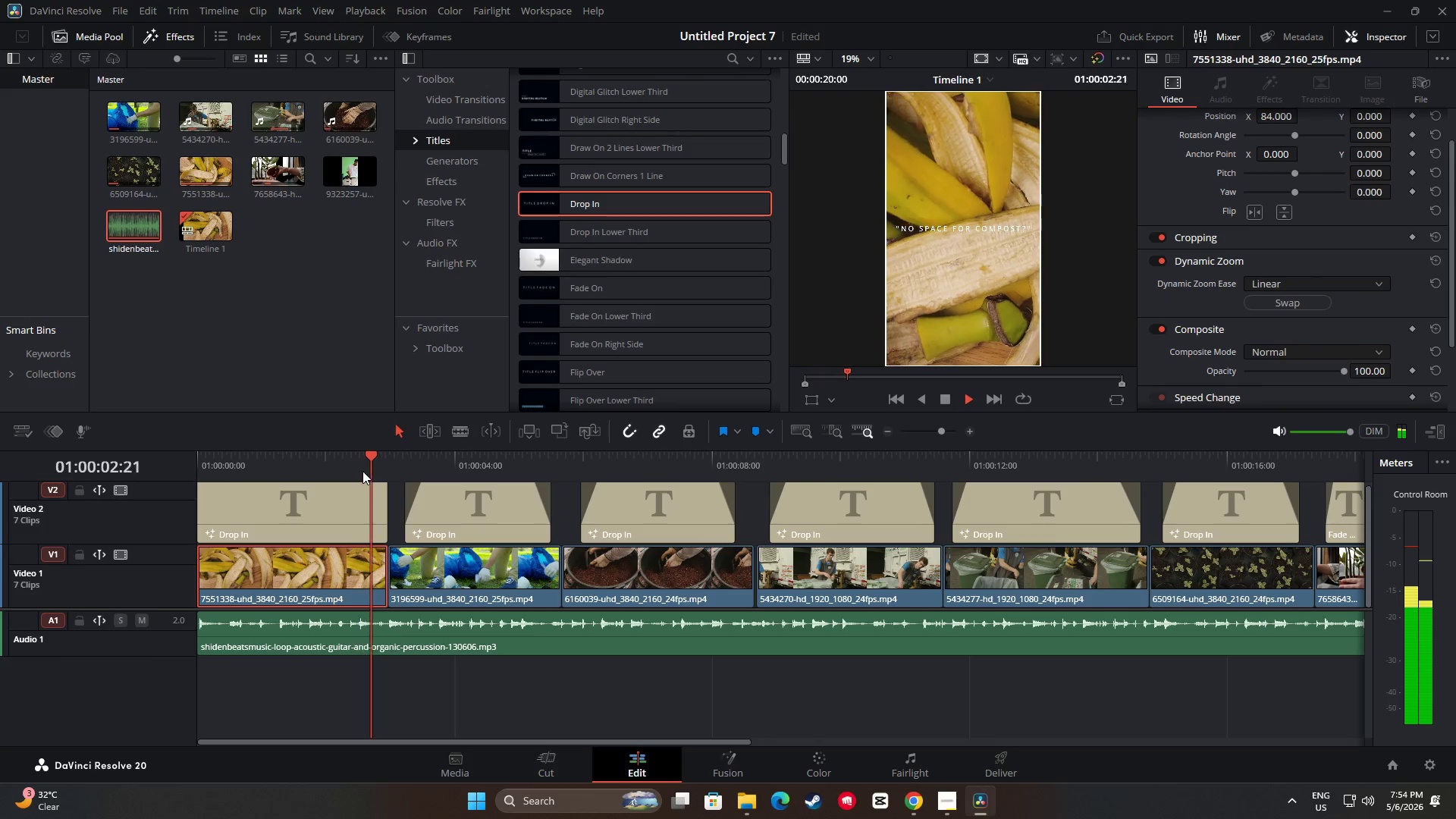 
key(Space)
 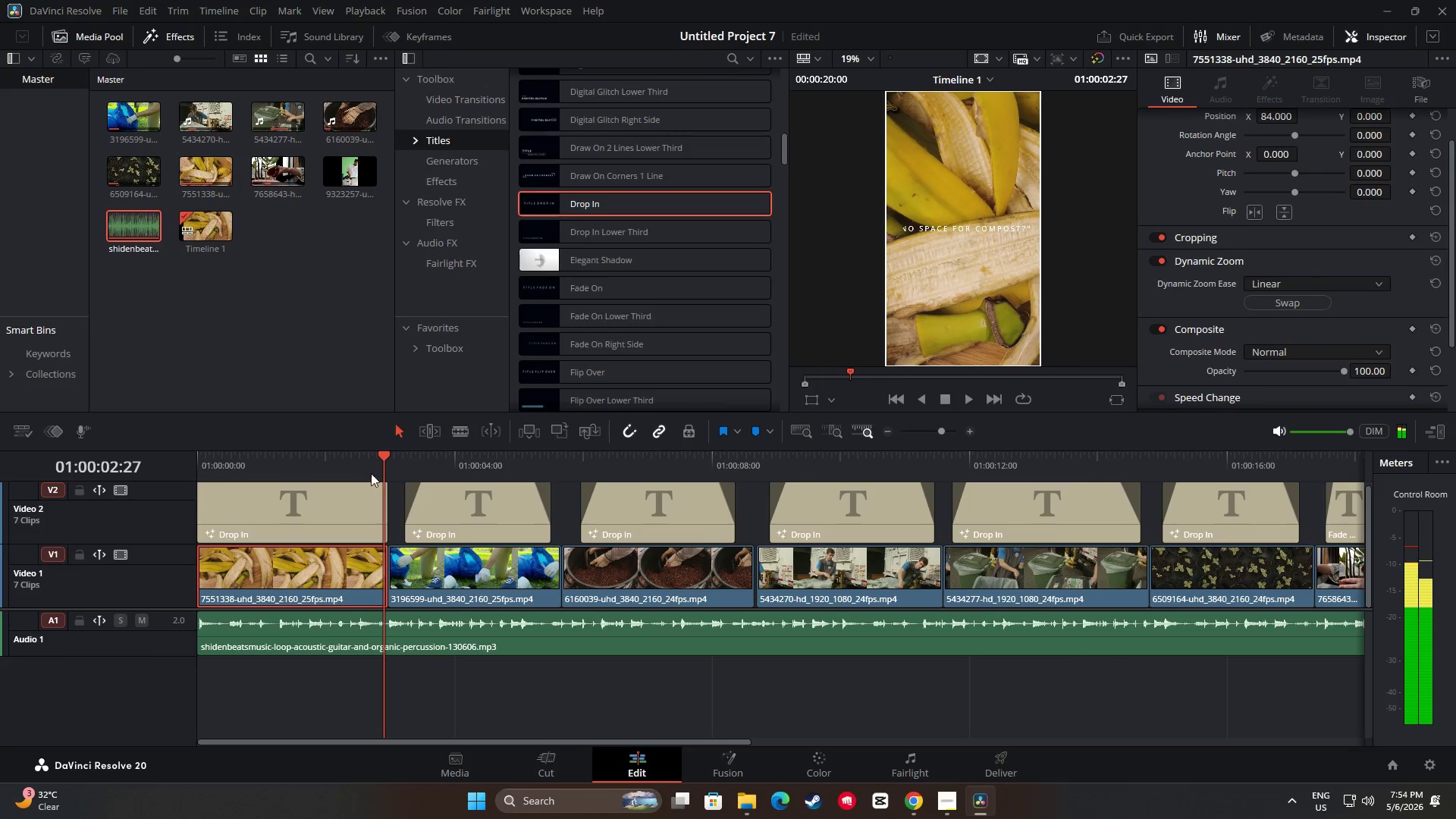 
key(Space)
 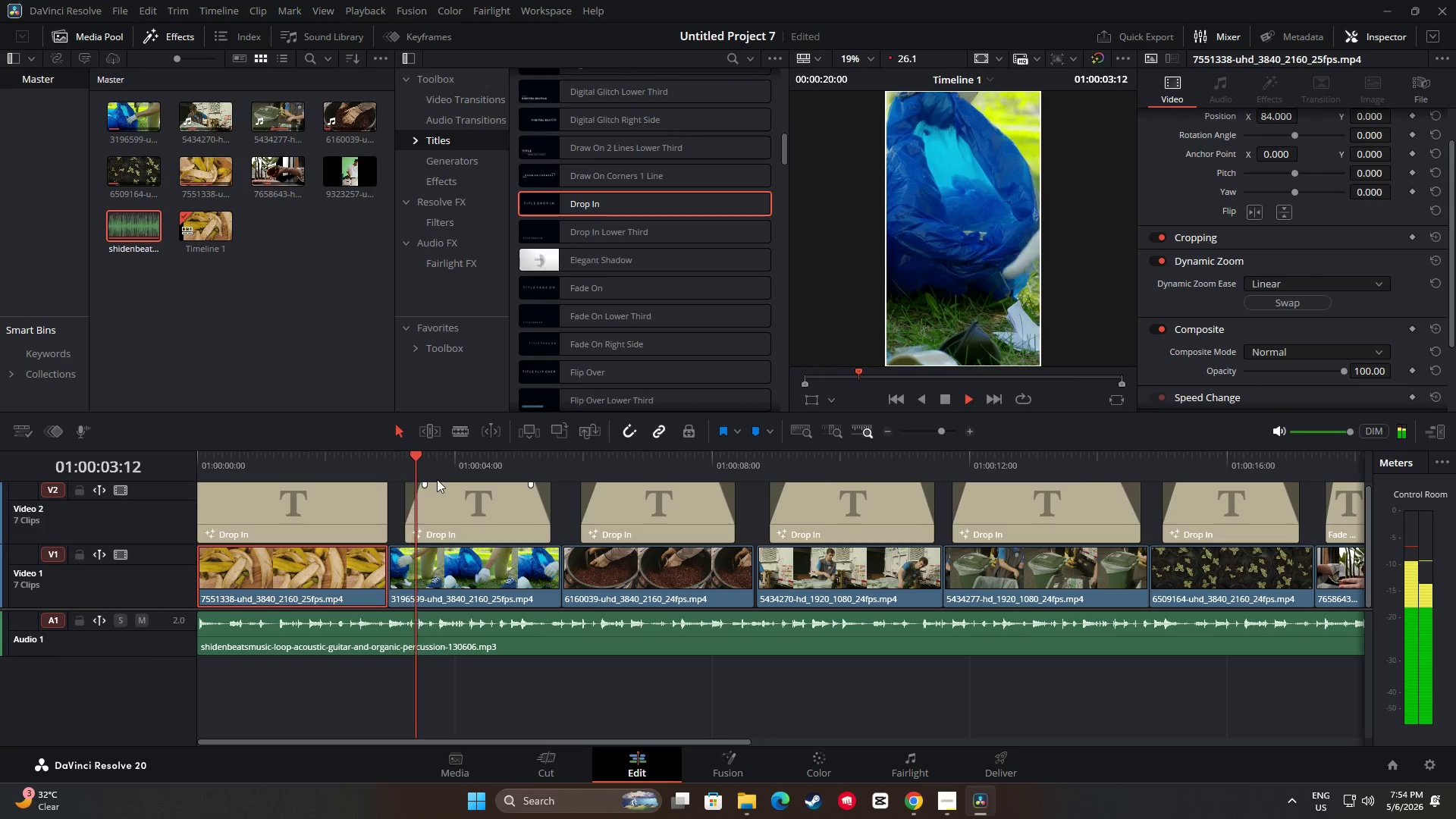 
left_click_drag(start_coordinate=[439, 457], to_coordinate=[191, 447])
 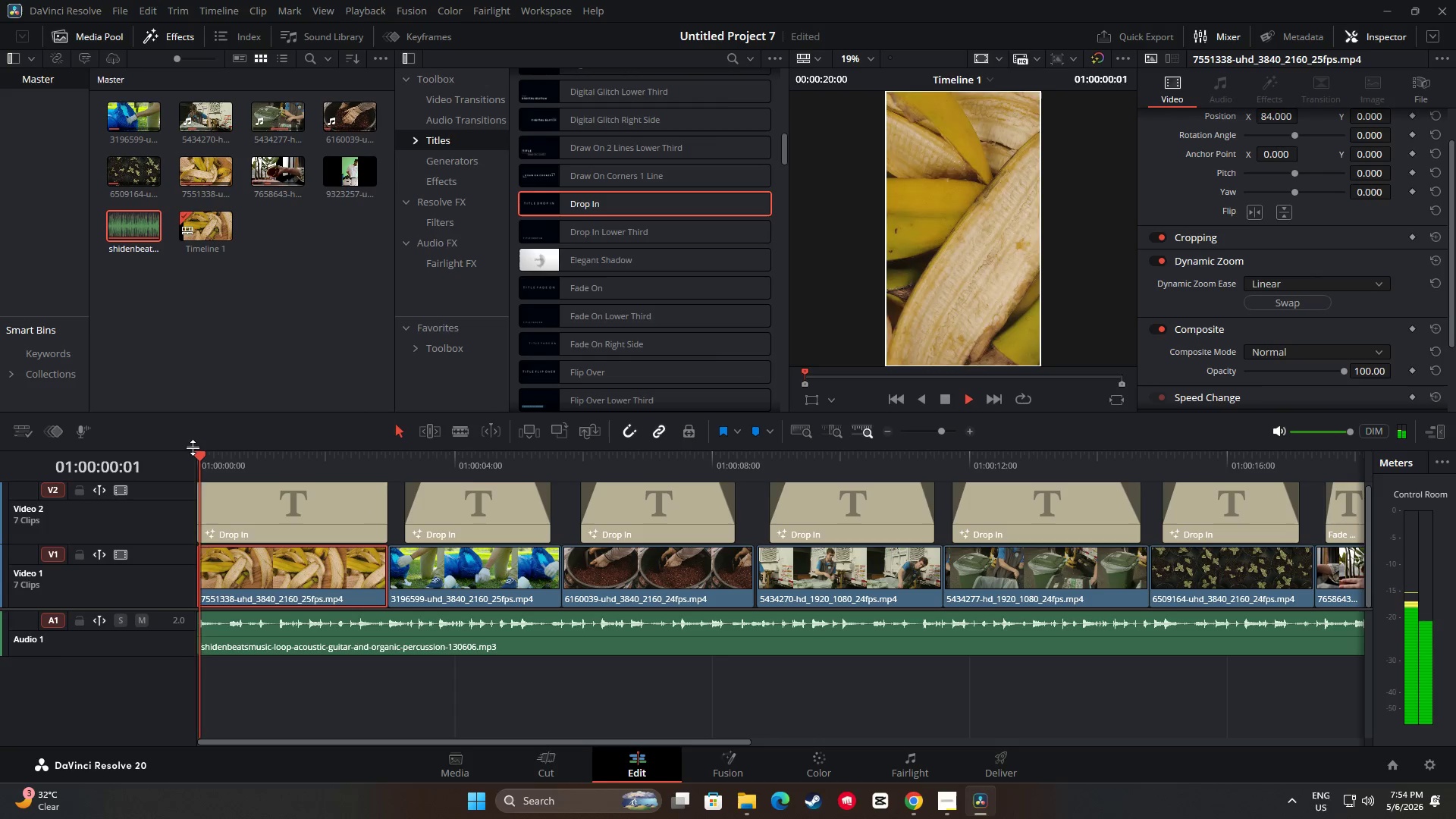 
key(Space)
 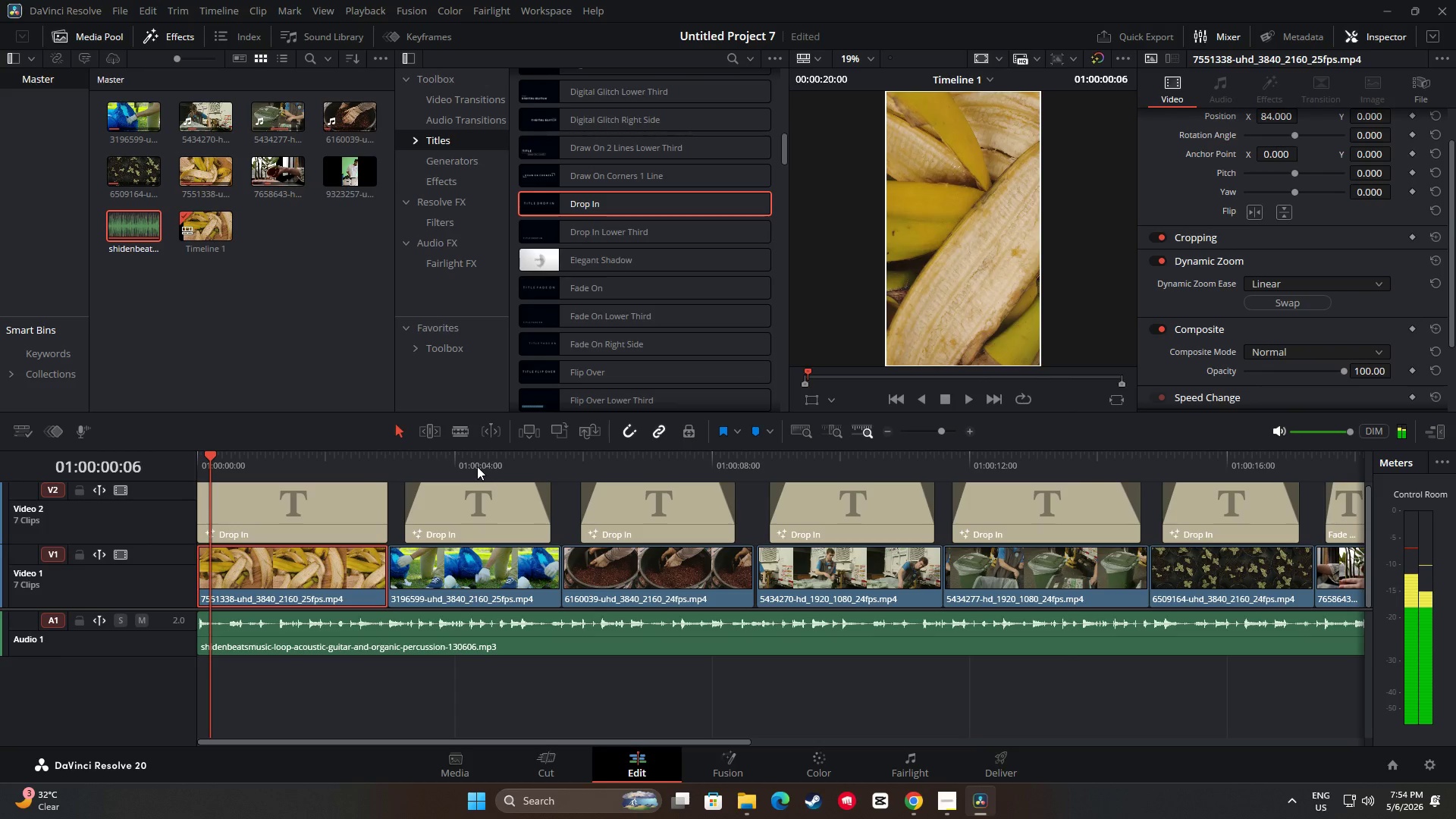 
key(Space)
 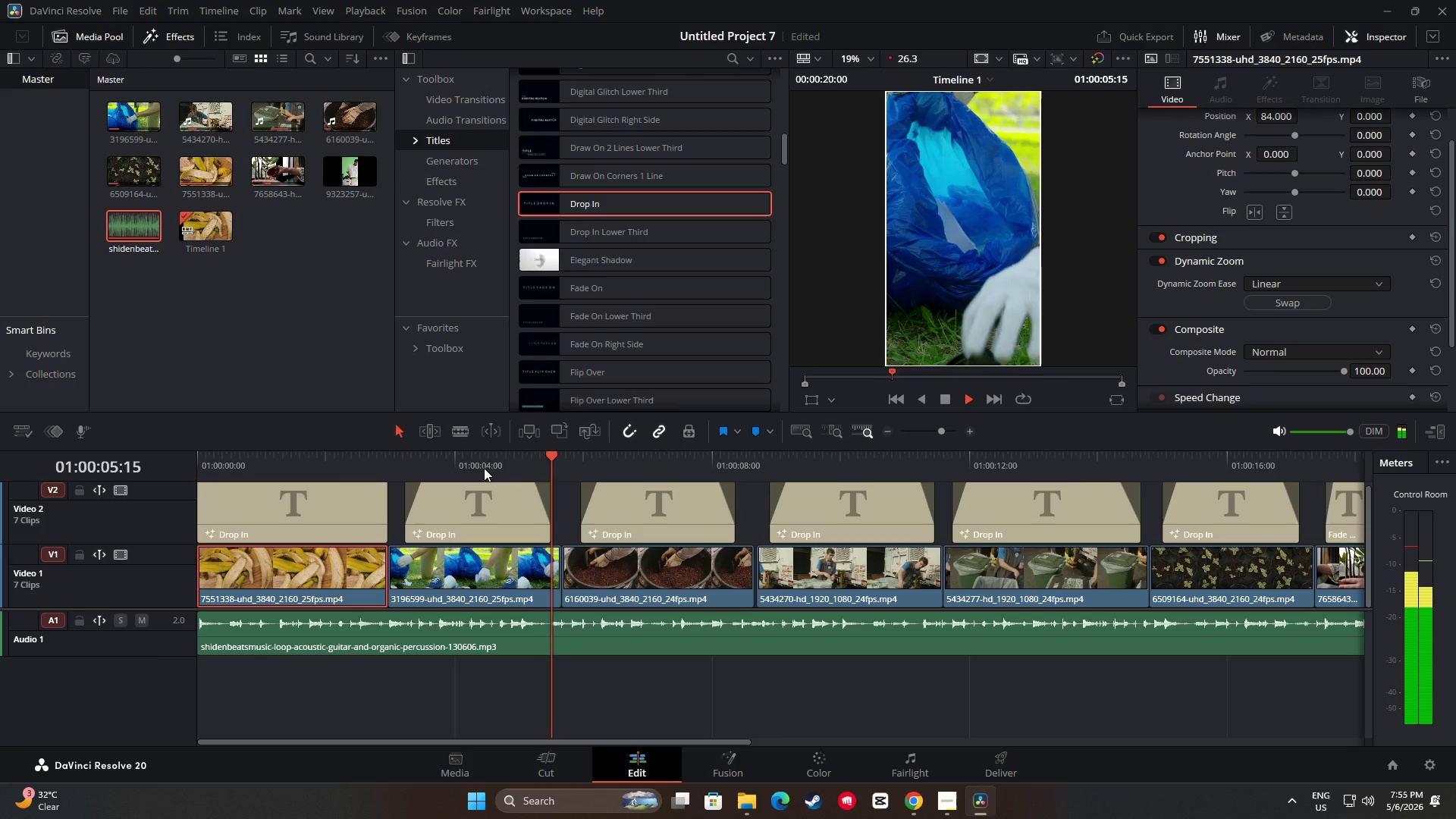 
wait(7.25)
 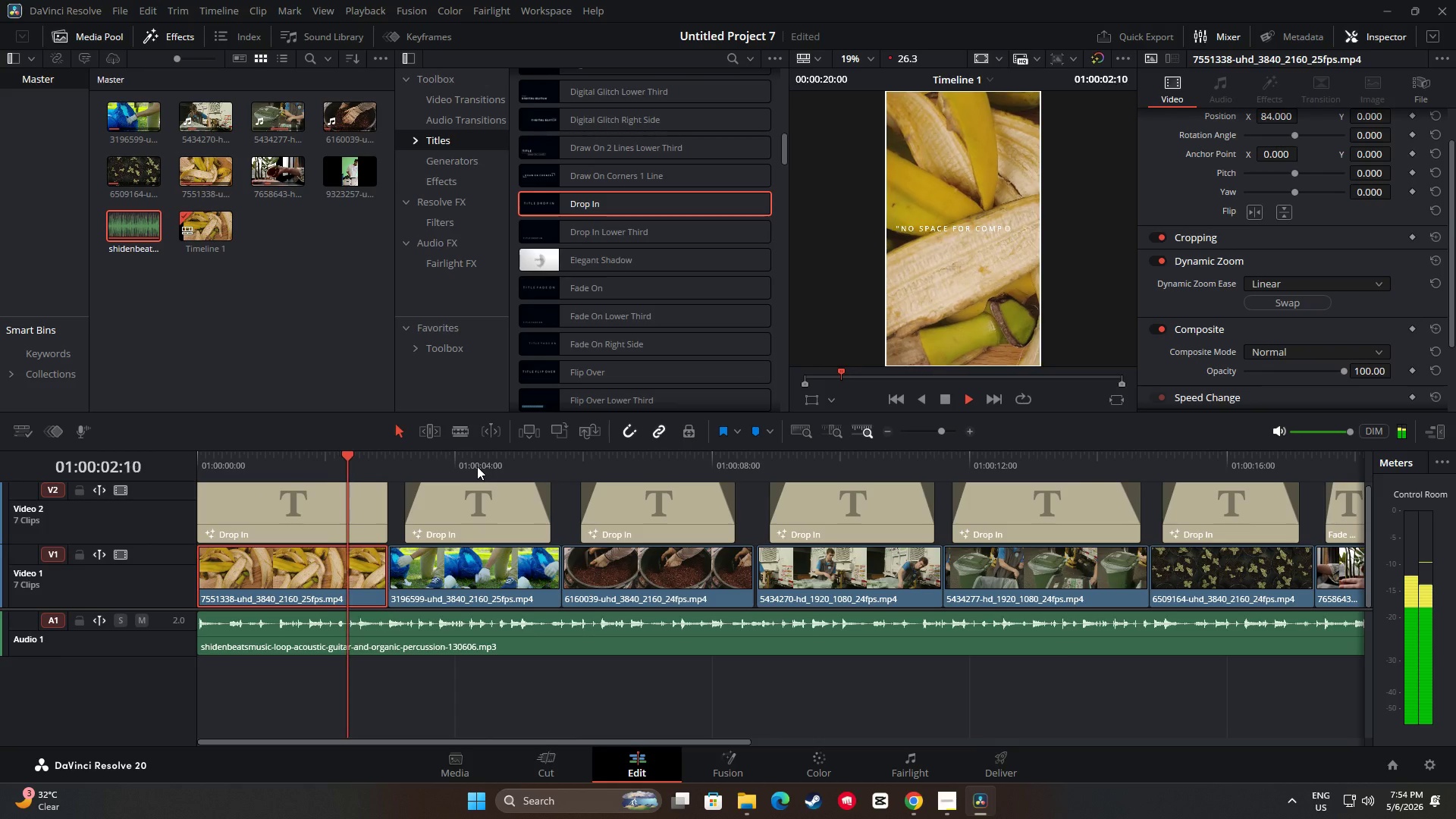 
left_click_drag(start_coordinate=[715, 742], to_coordinate=[783, 740])
 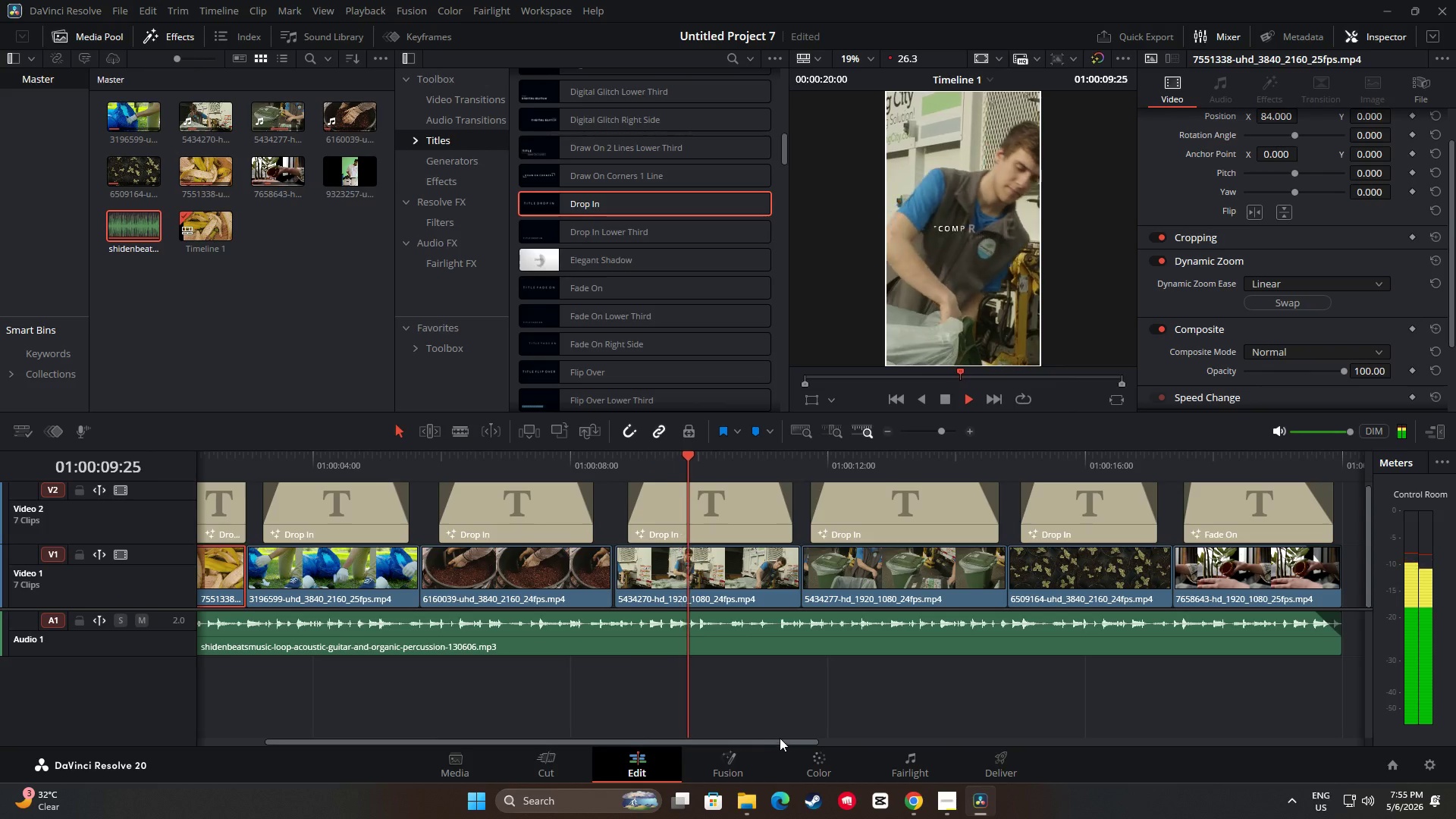 
key(Space)
 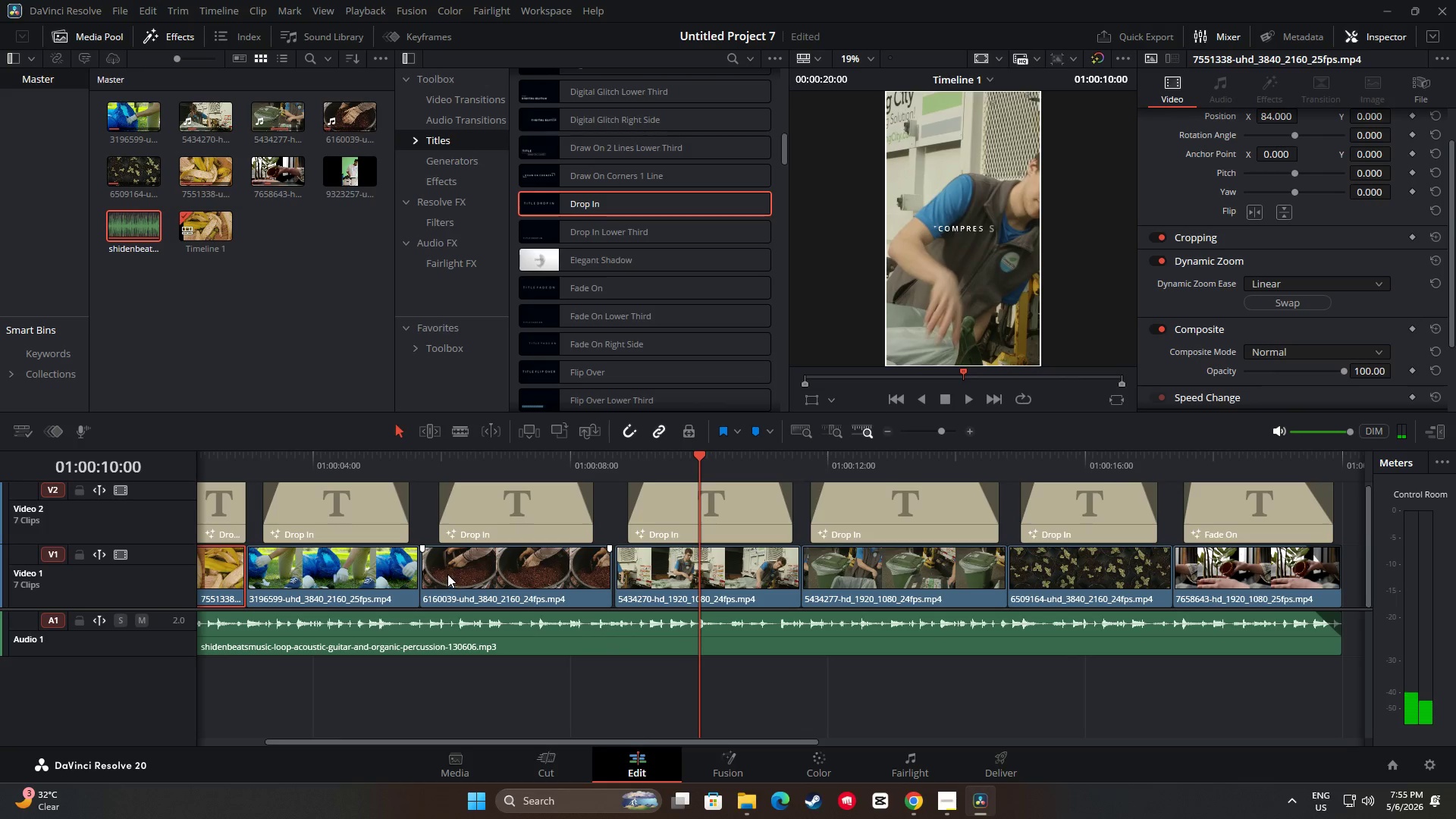 
left_click_drag(start_coordinate=[429, 575], to_coordinate=[440, 575])
 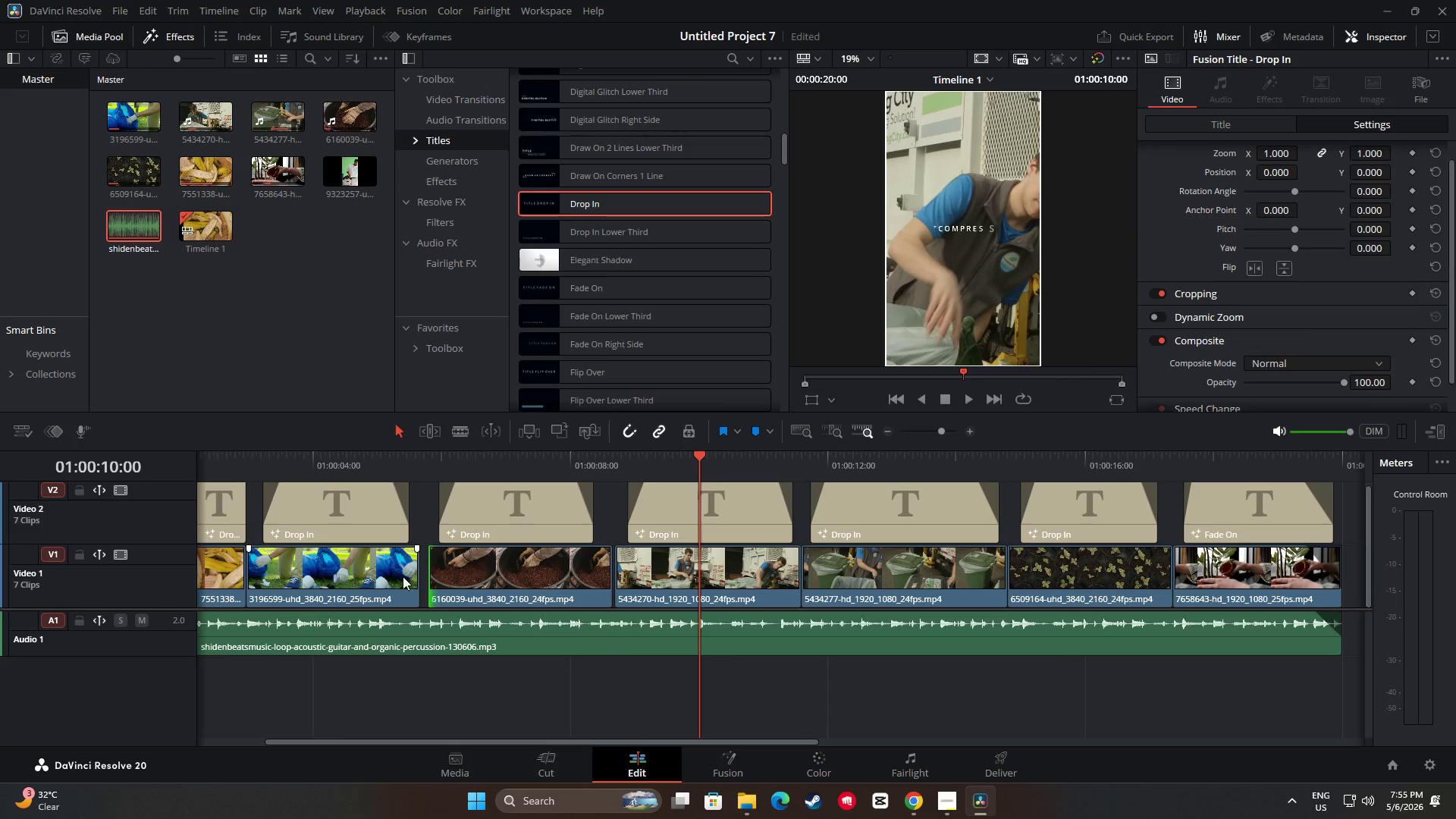 
left_click_drag(start_coordinate=[389, 575], to_coordinate=[399, 575])
 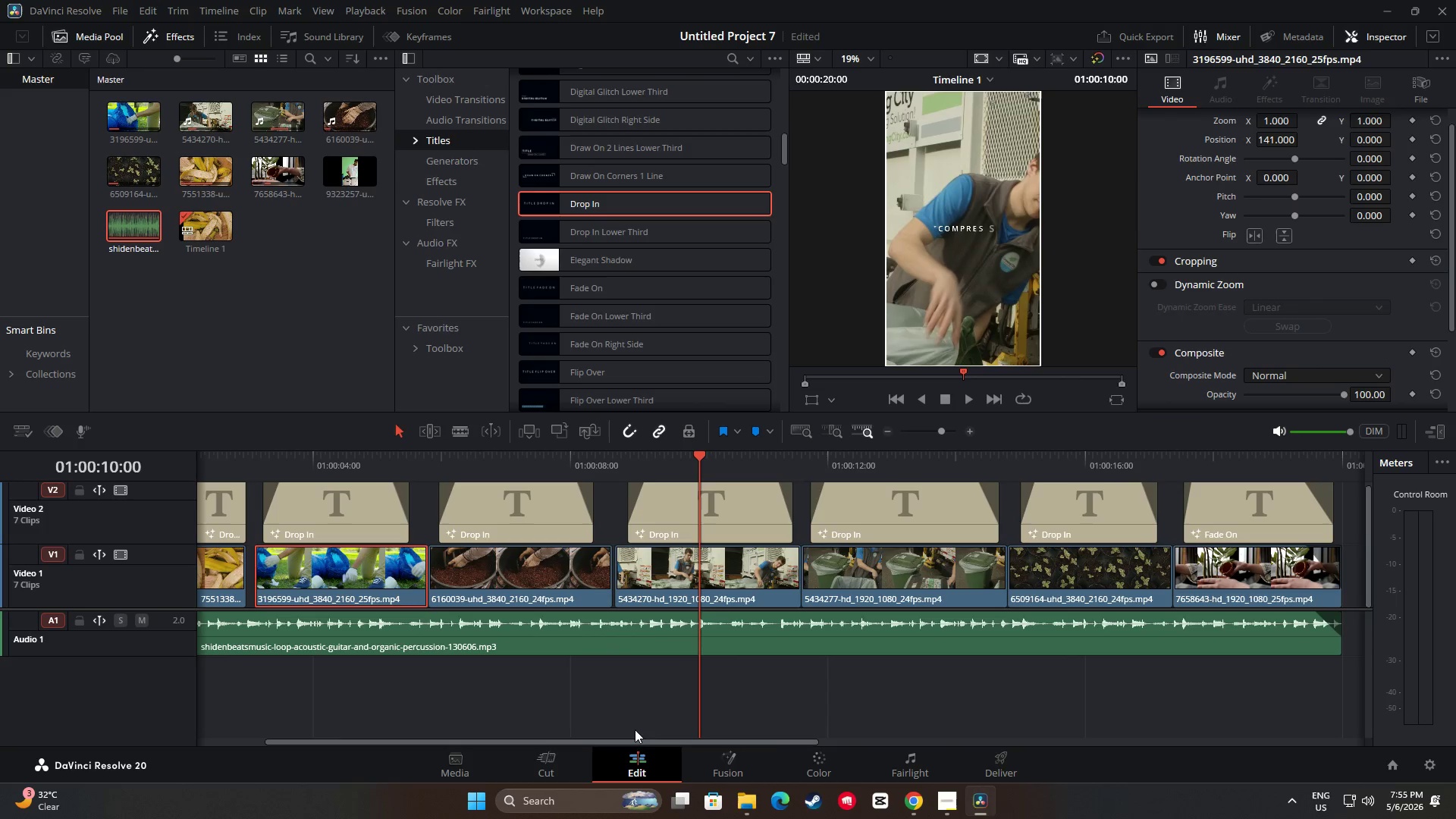 
left_click_drag(start_coordinate=[630, 744], to_coordinate=[513, 741])
 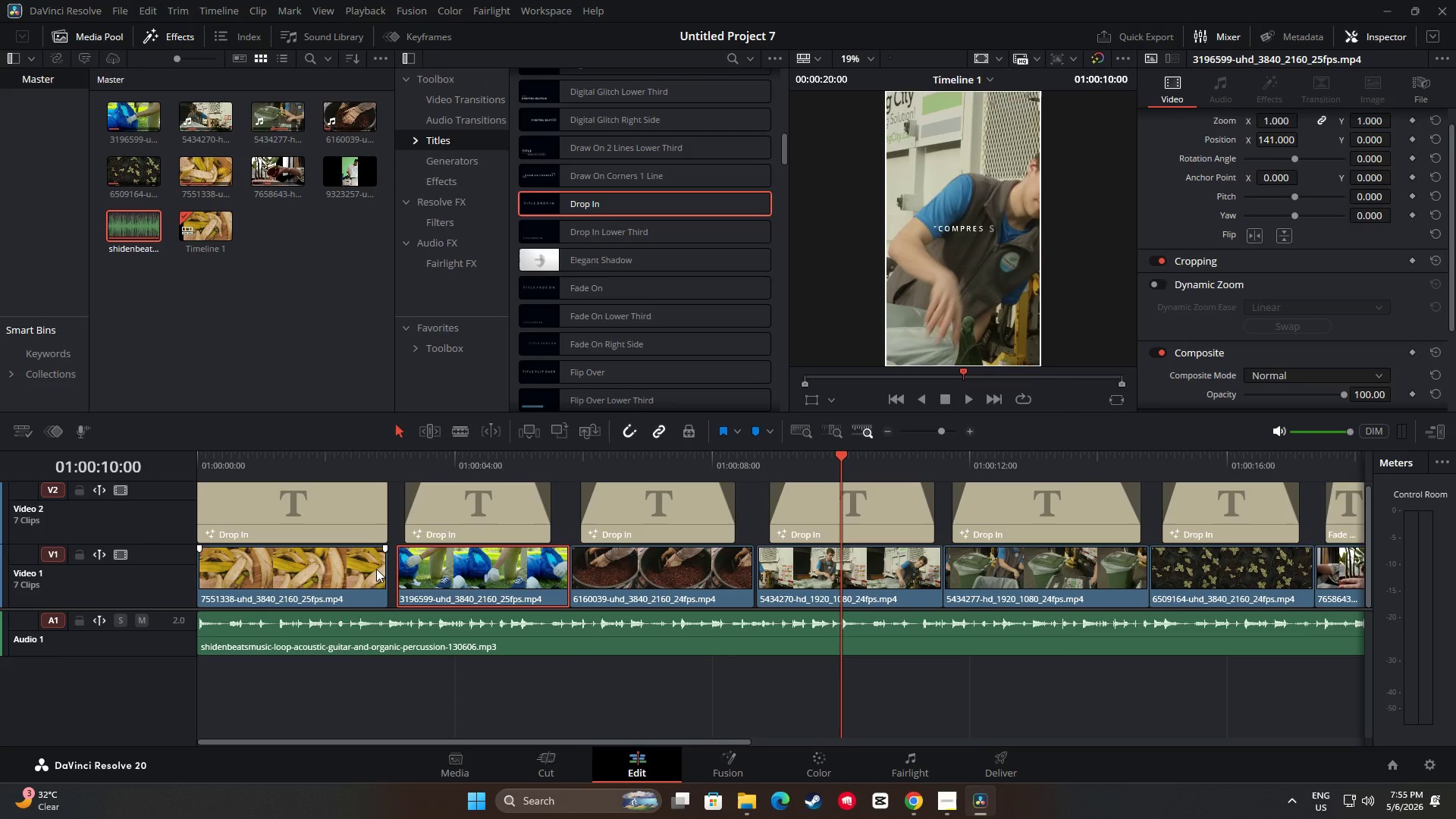 
left_click_drag(start_coordinate=[384, 569], to_coordinate=[392, 569])
 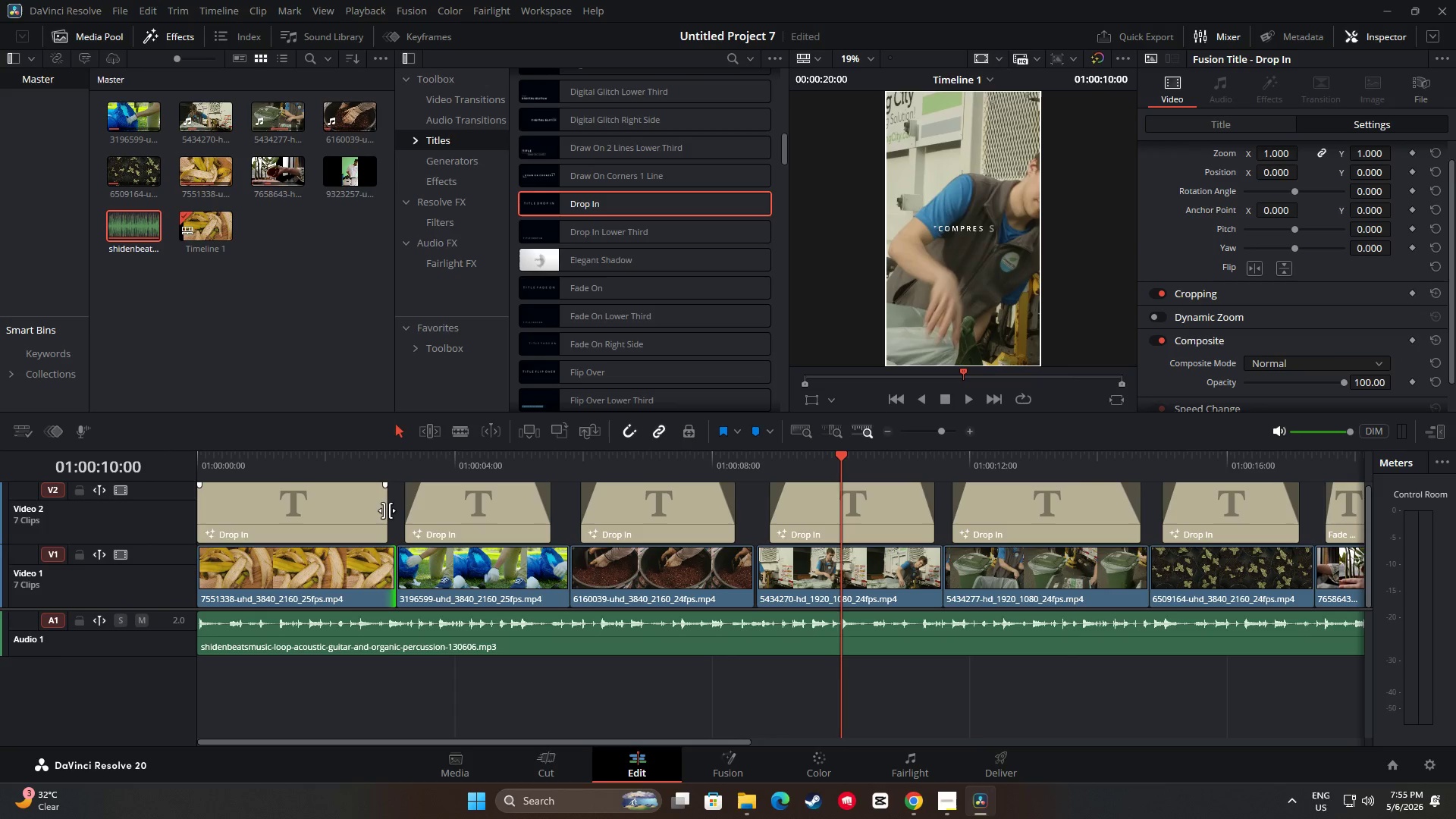 
left_click_drag(start_coordinate=[386, 510], to_coordinate=[391, 510])
 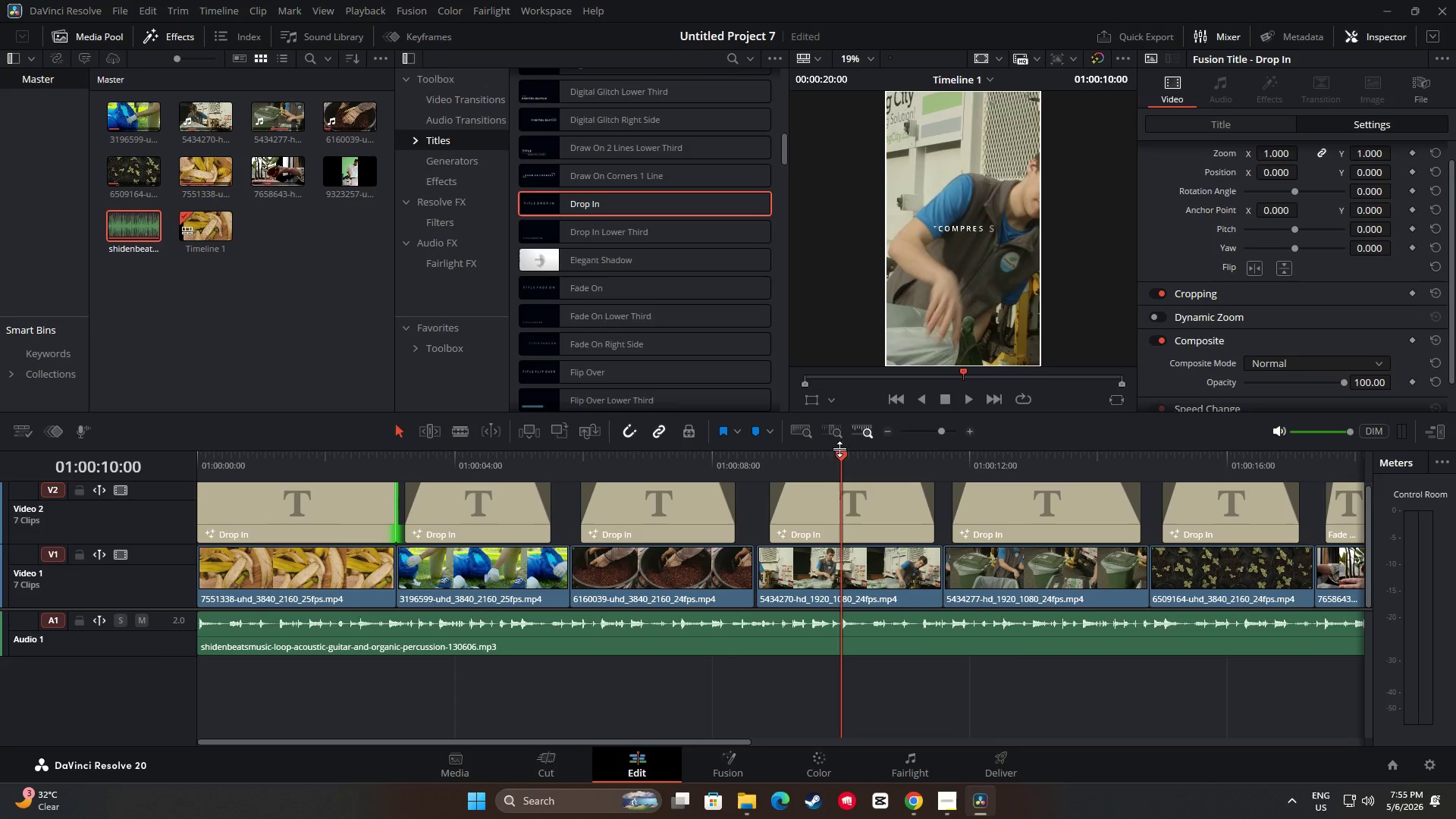 
left_click_drag(start_coordinate=[842, 455], to_coordinate=[160, 482])
 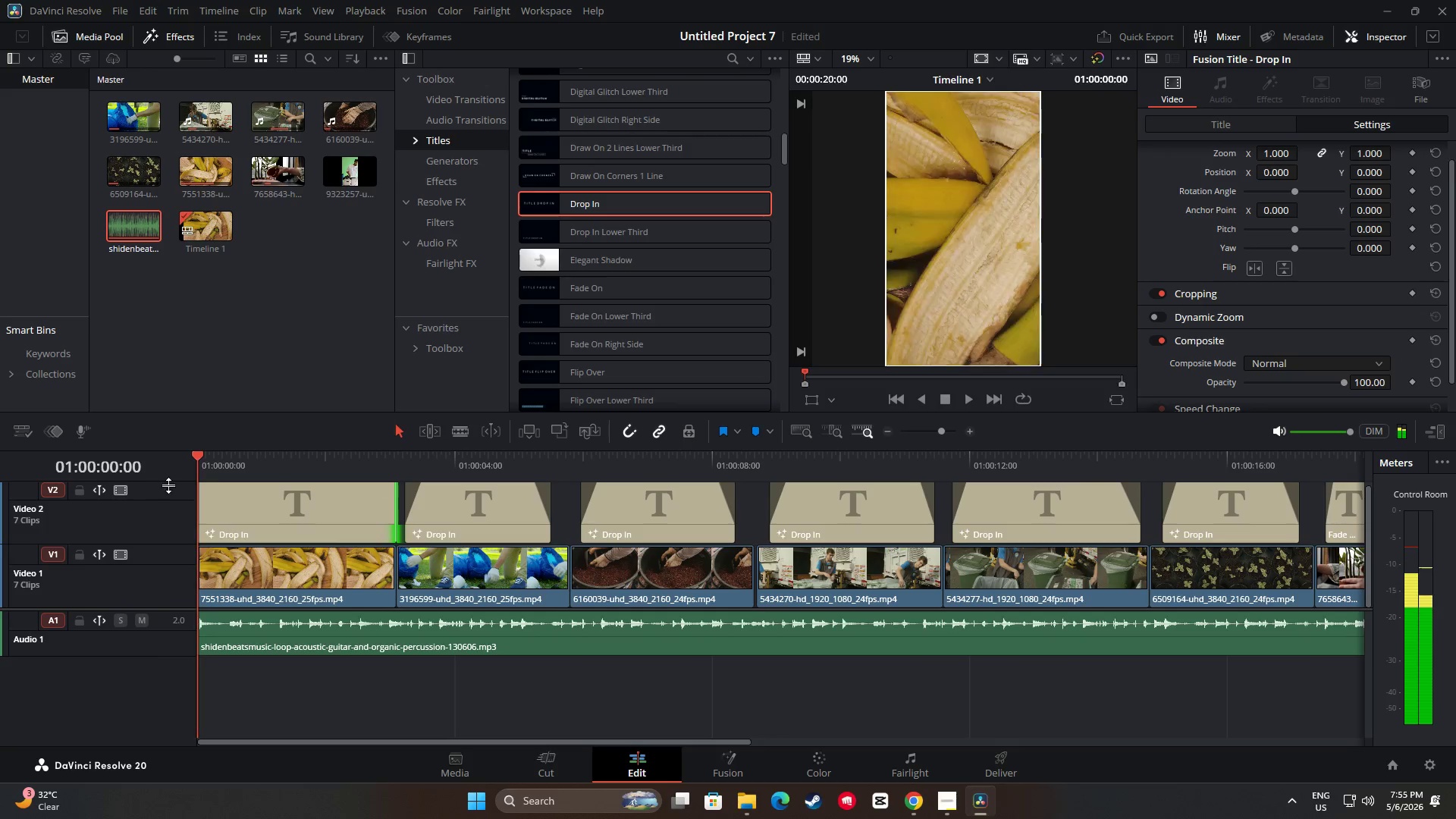 
key(Space)
 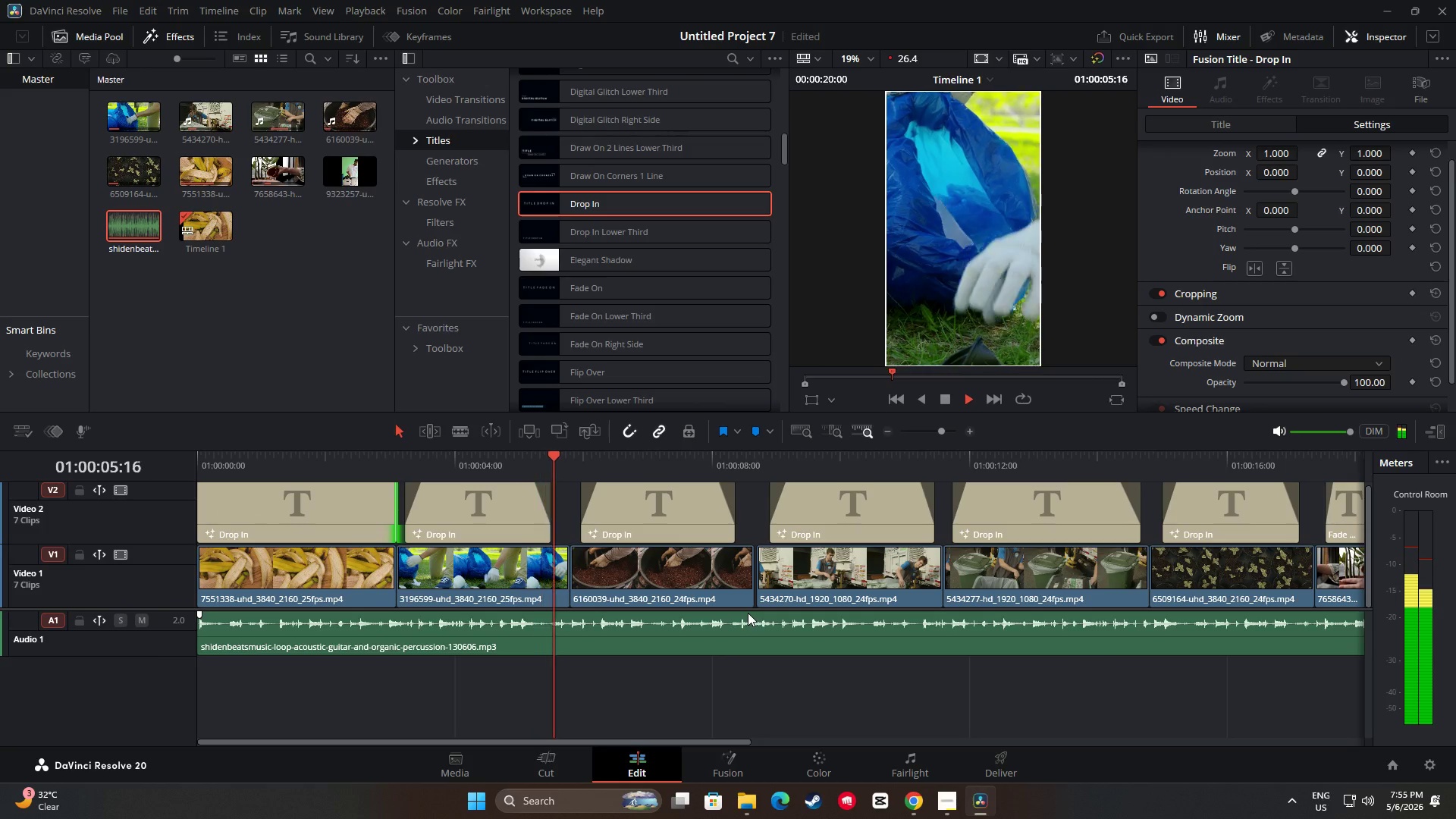 
wait(7.5)
 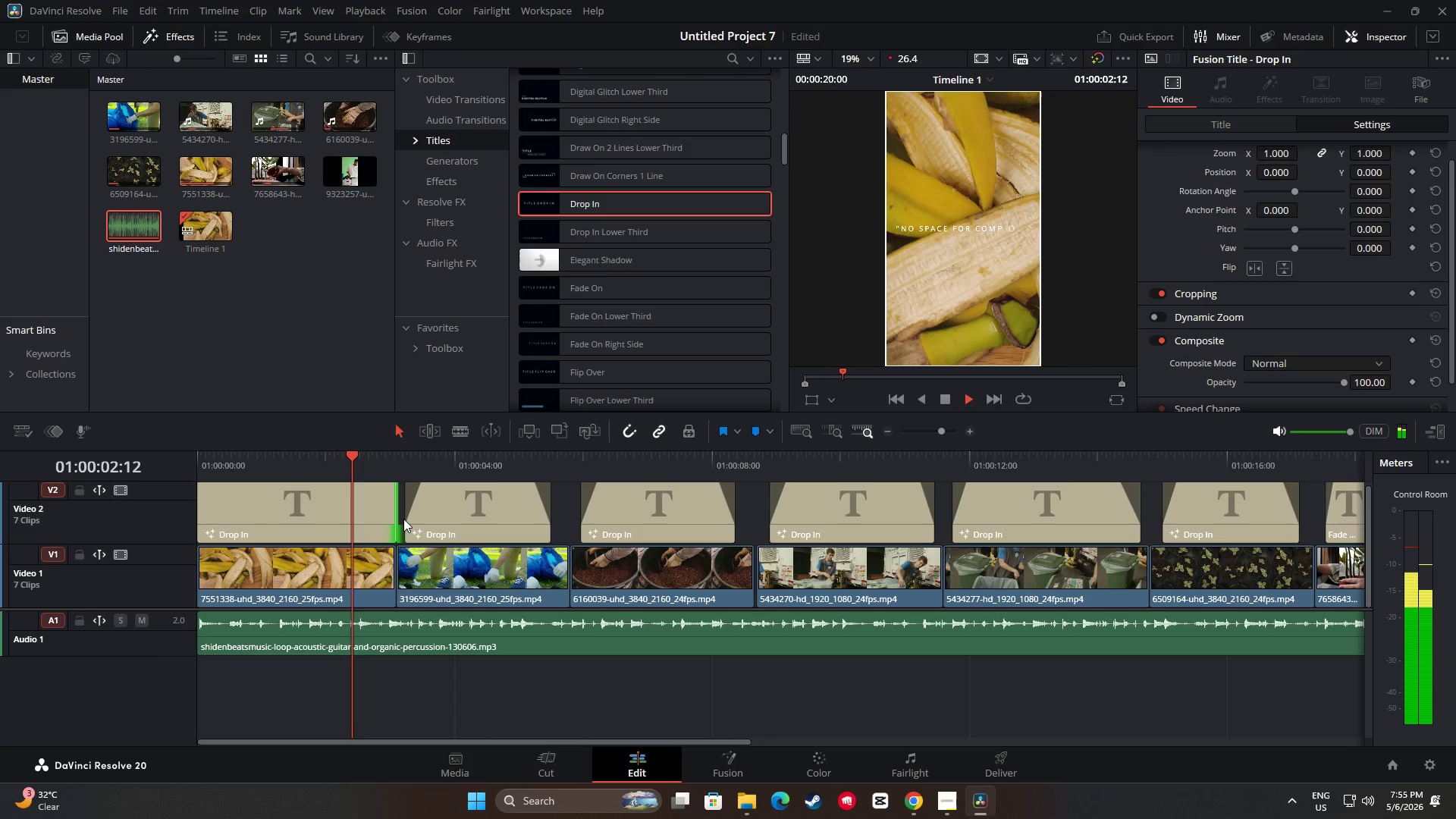 
key(Space)
 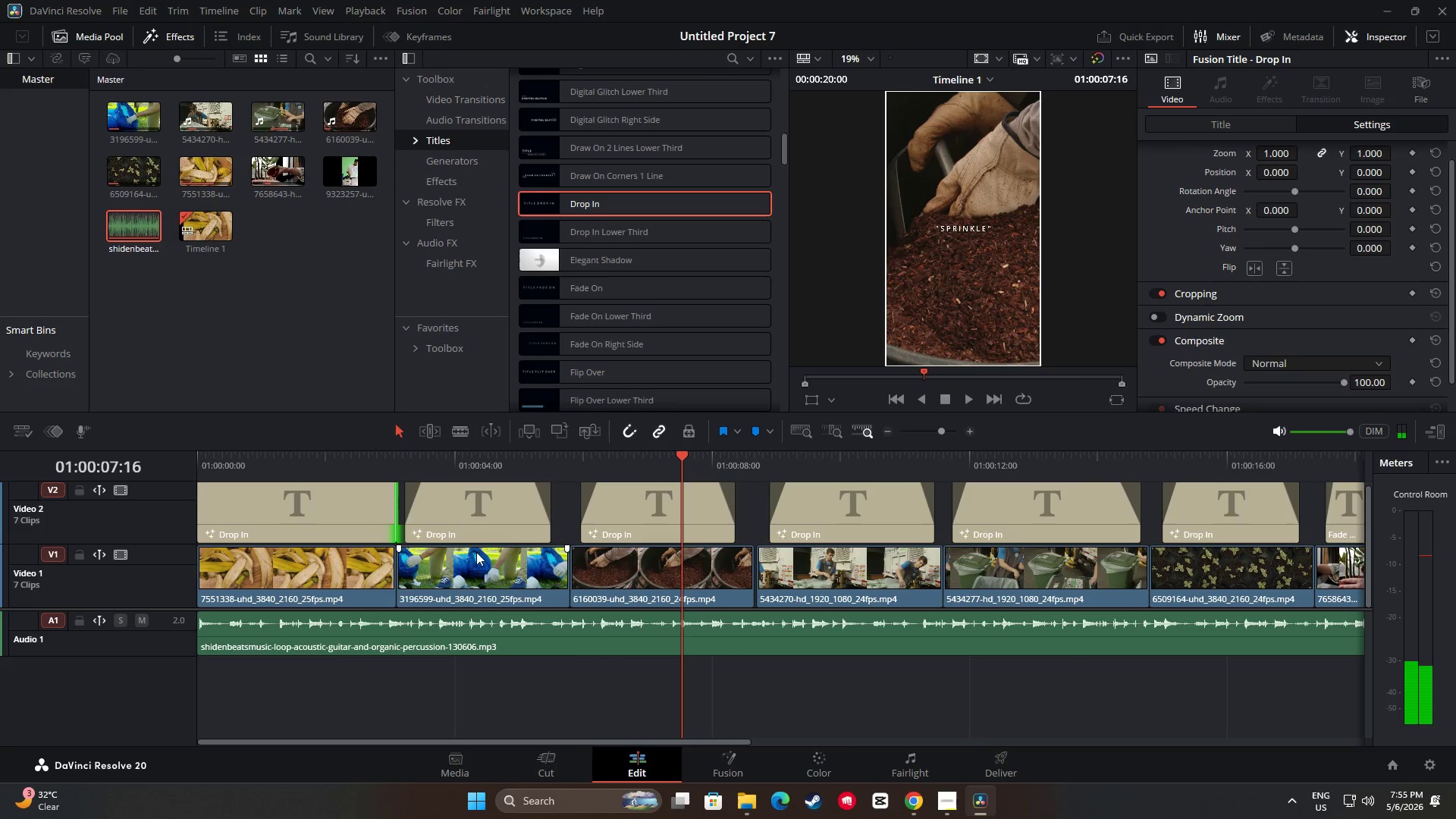 
left_click_drag(start_coordinate=[512, 513], to_coordinate=[521, 513])
 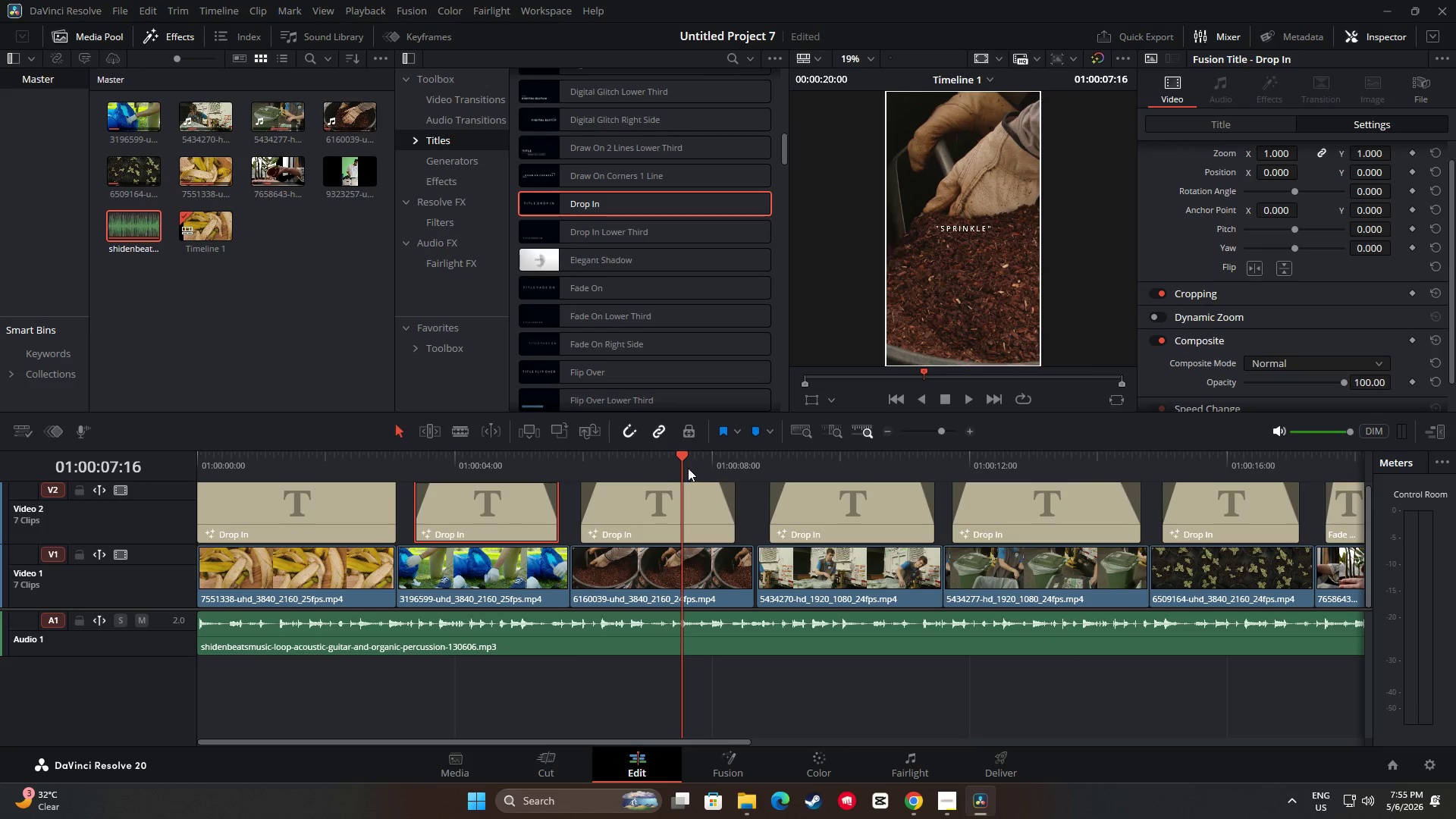 
left_click_drag(start_coordinate=[677, 457], to_coordinate=[358, 450])
 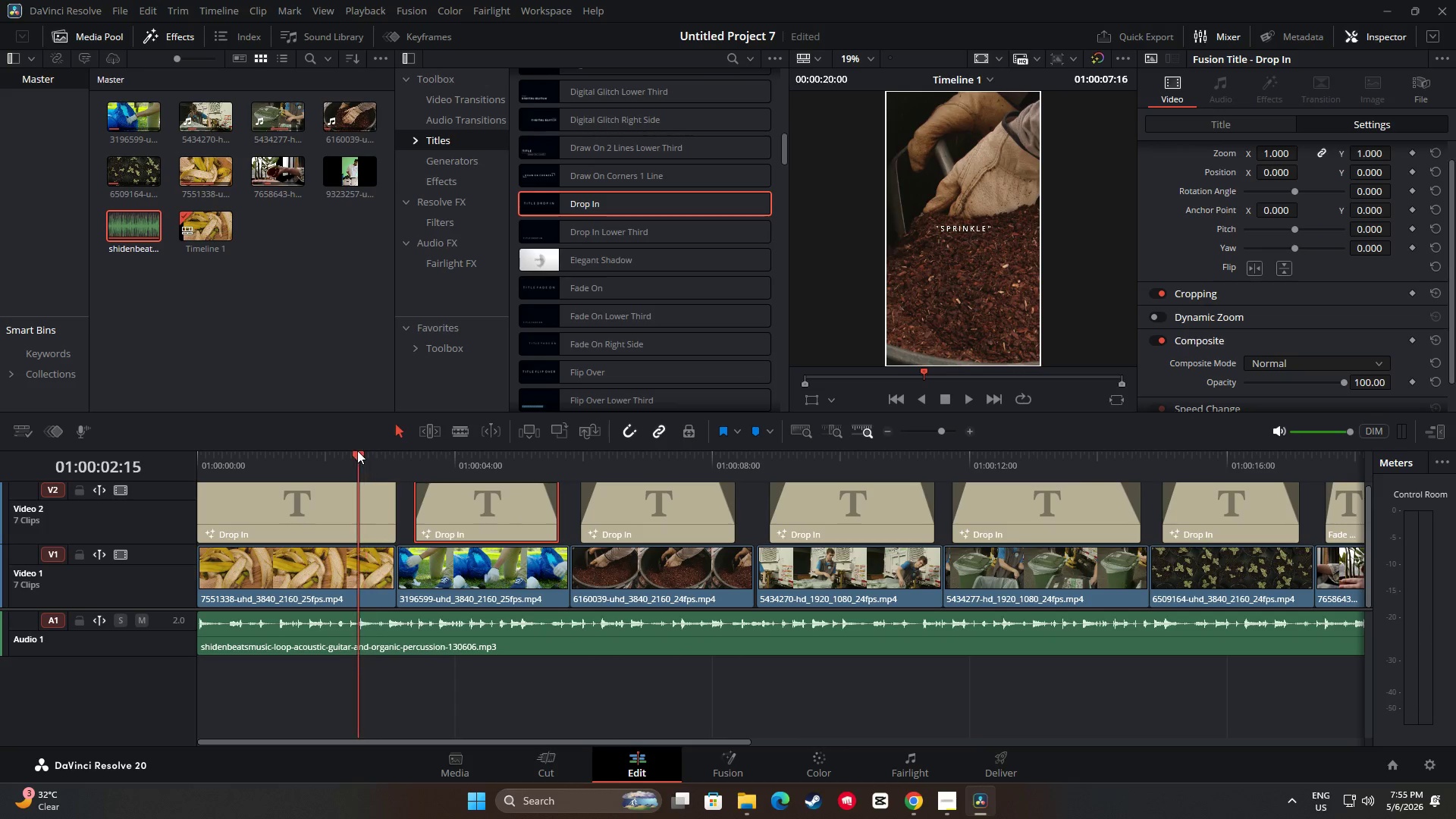 
key(Space)
 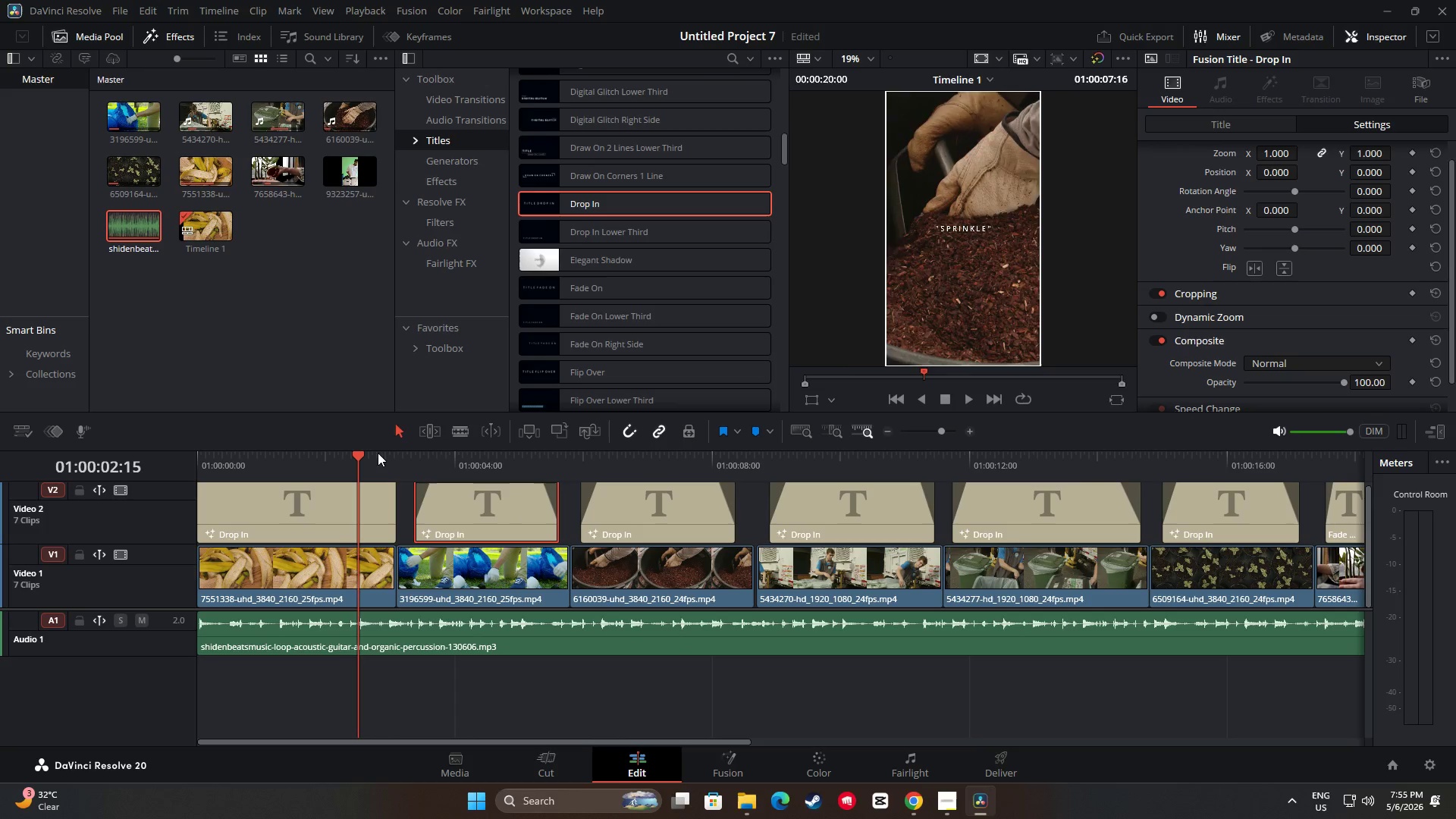 
key(Space)
 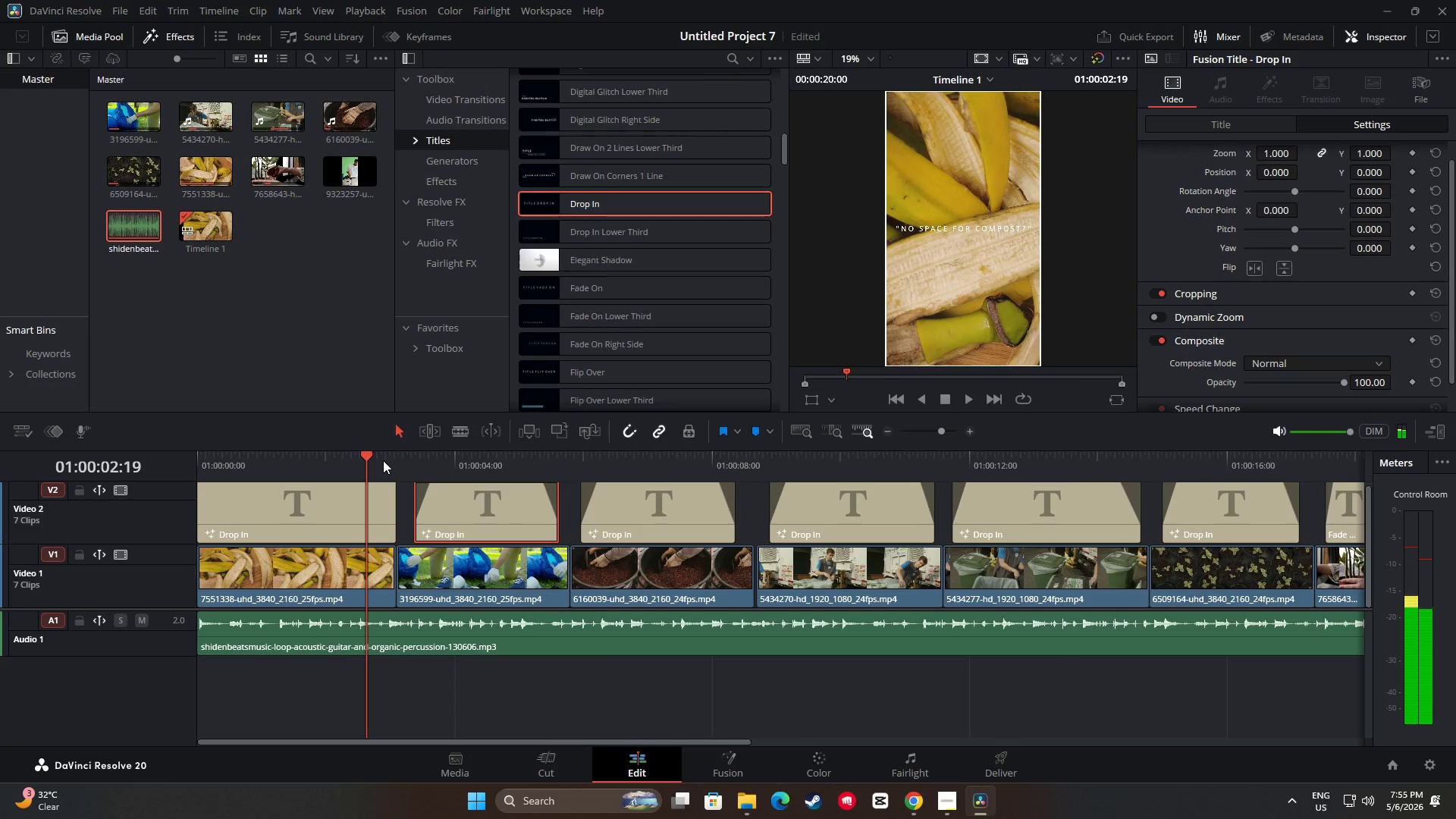 
key(Space)
 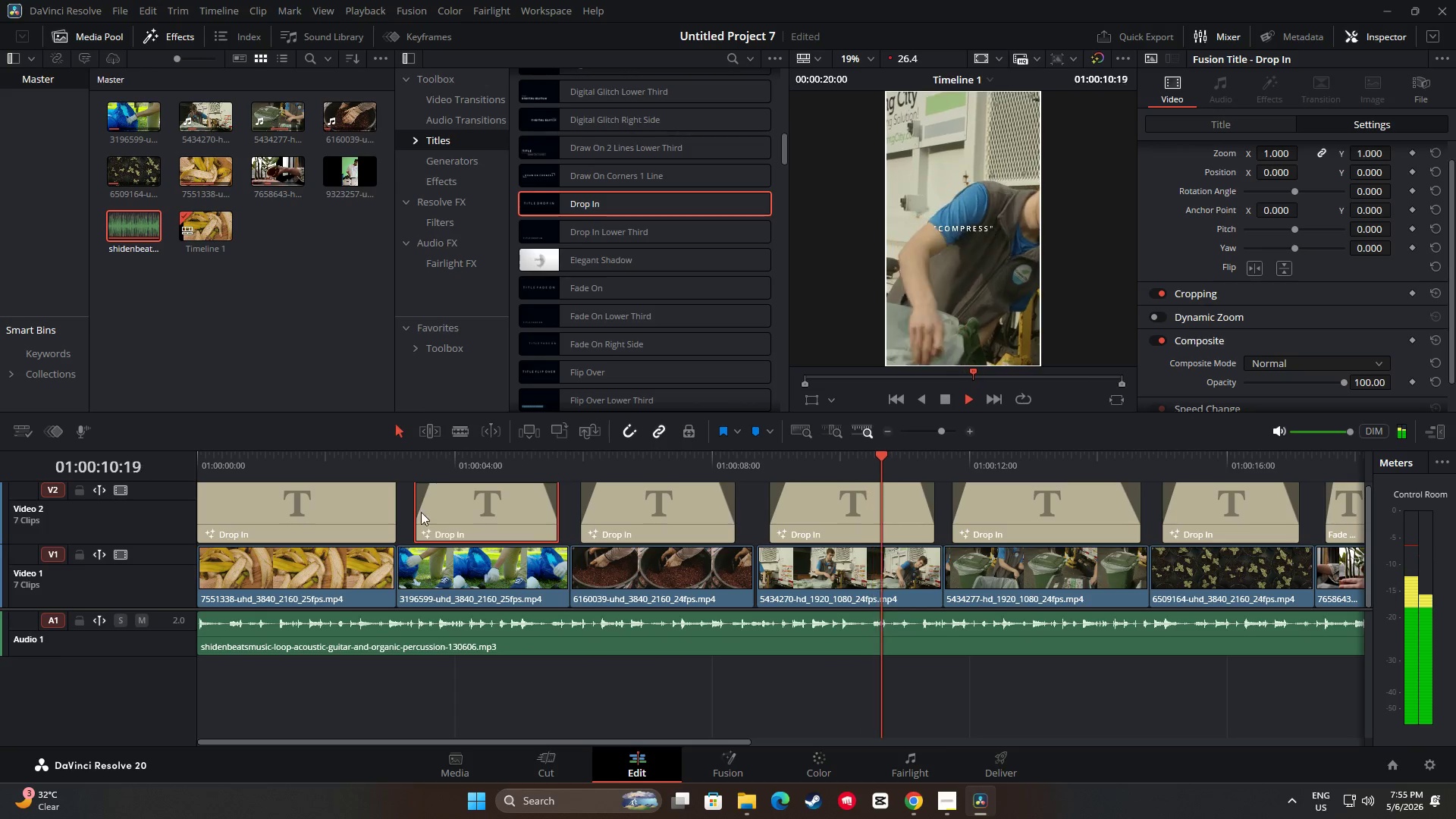 
wait(13.11)
 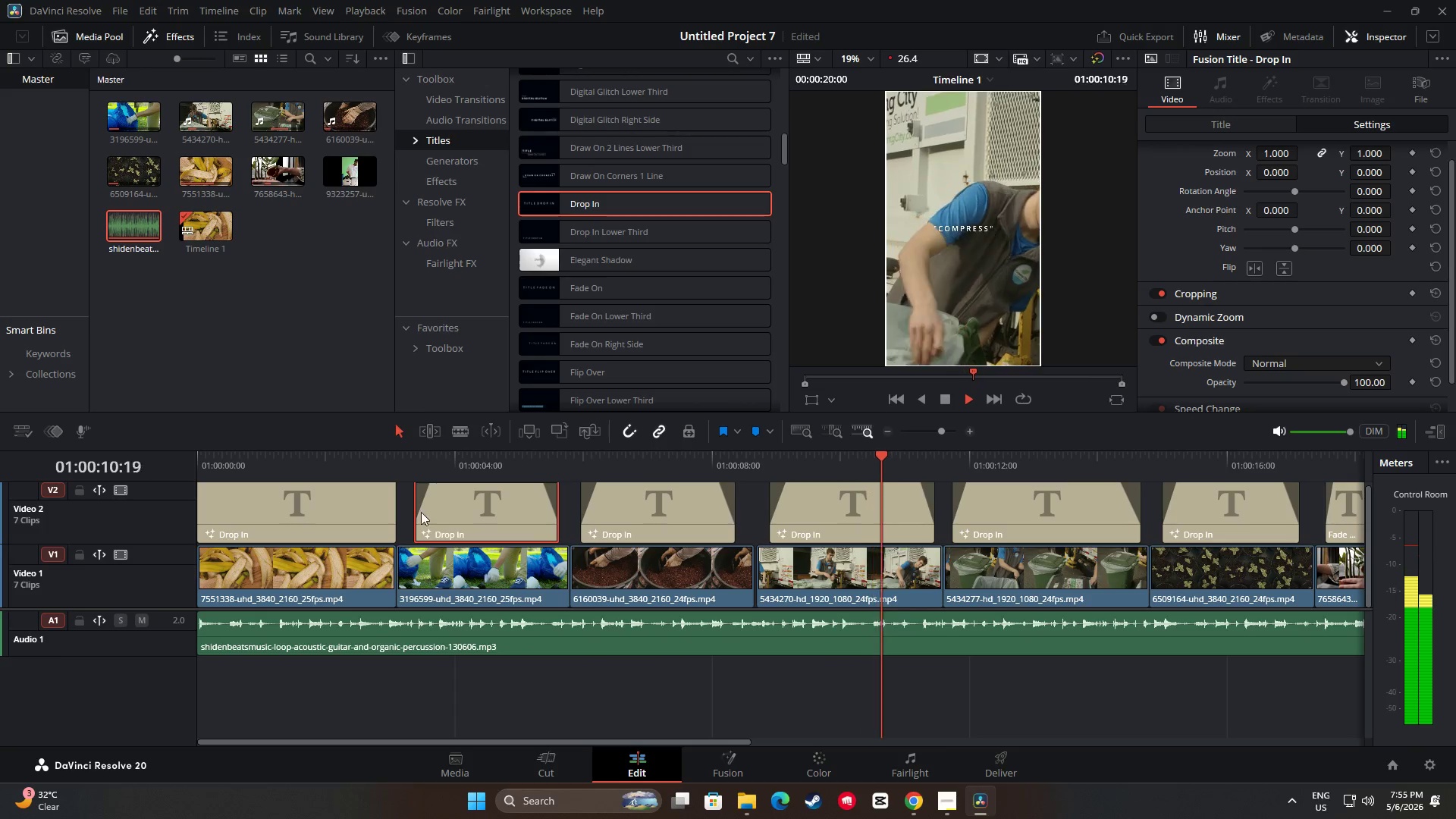 
key(Space)
 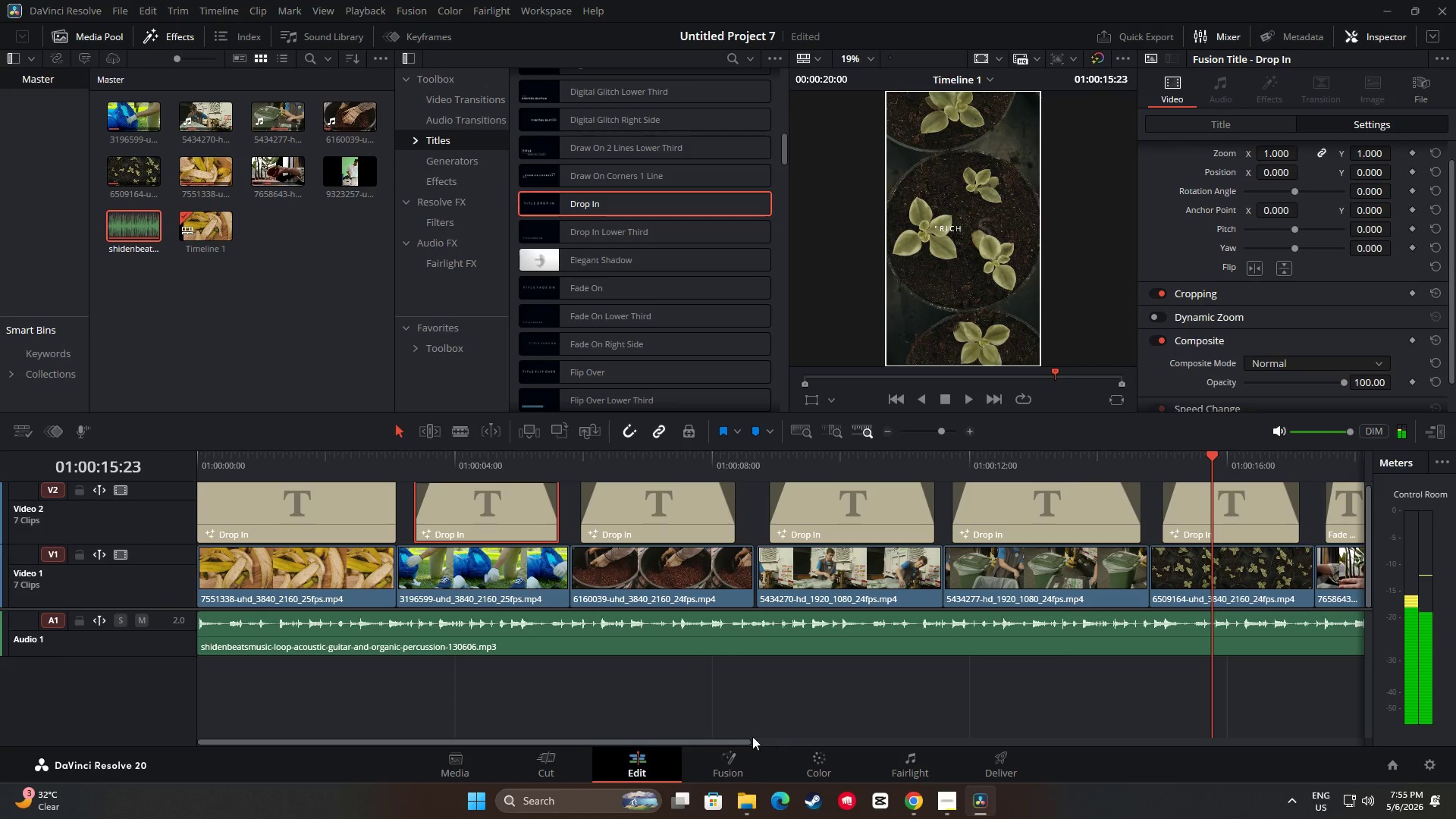 
left_click_drag(start_coordinate=[734, 741], to_coordinate=[880, 739])
 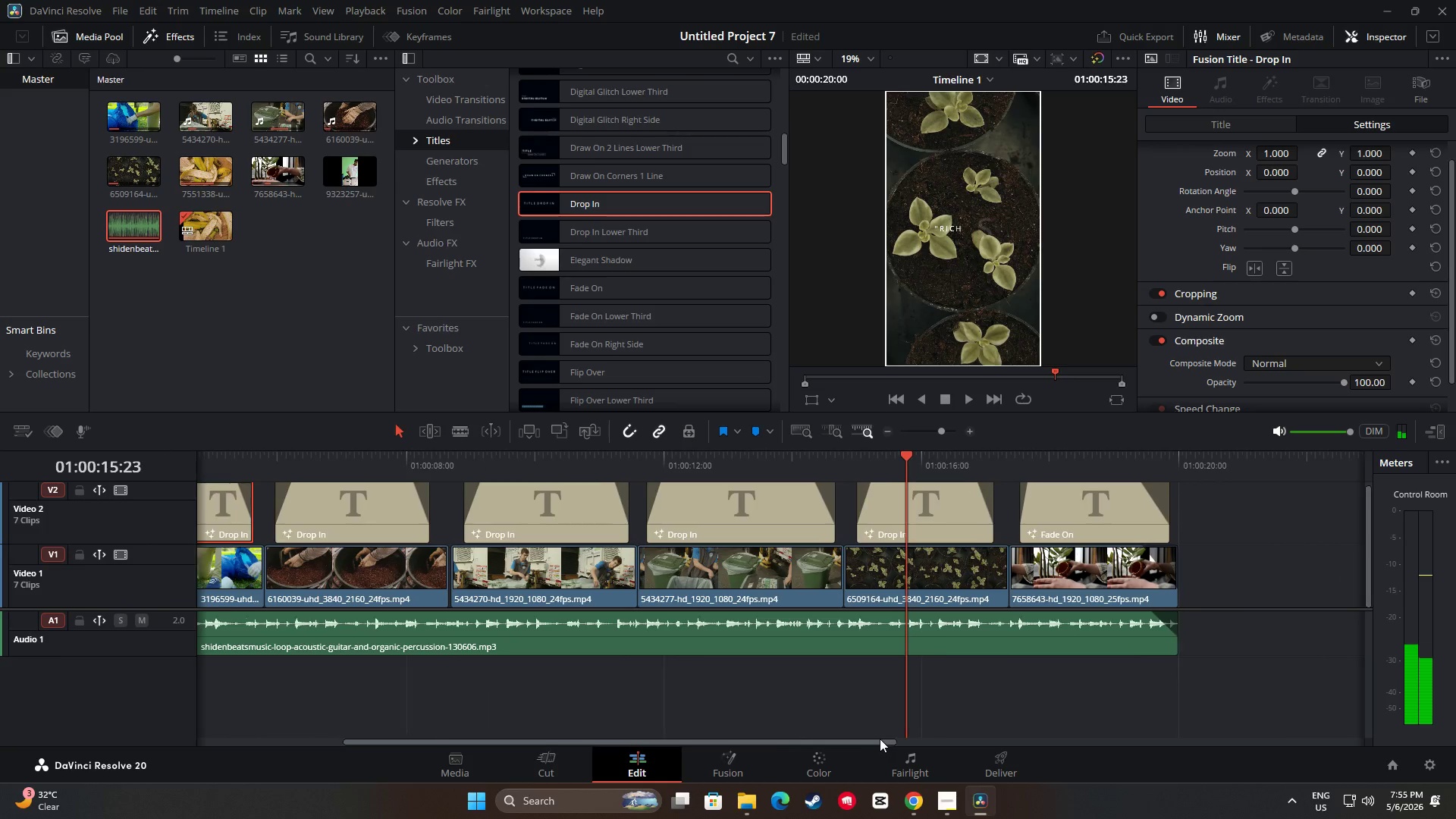 
key(Space)
 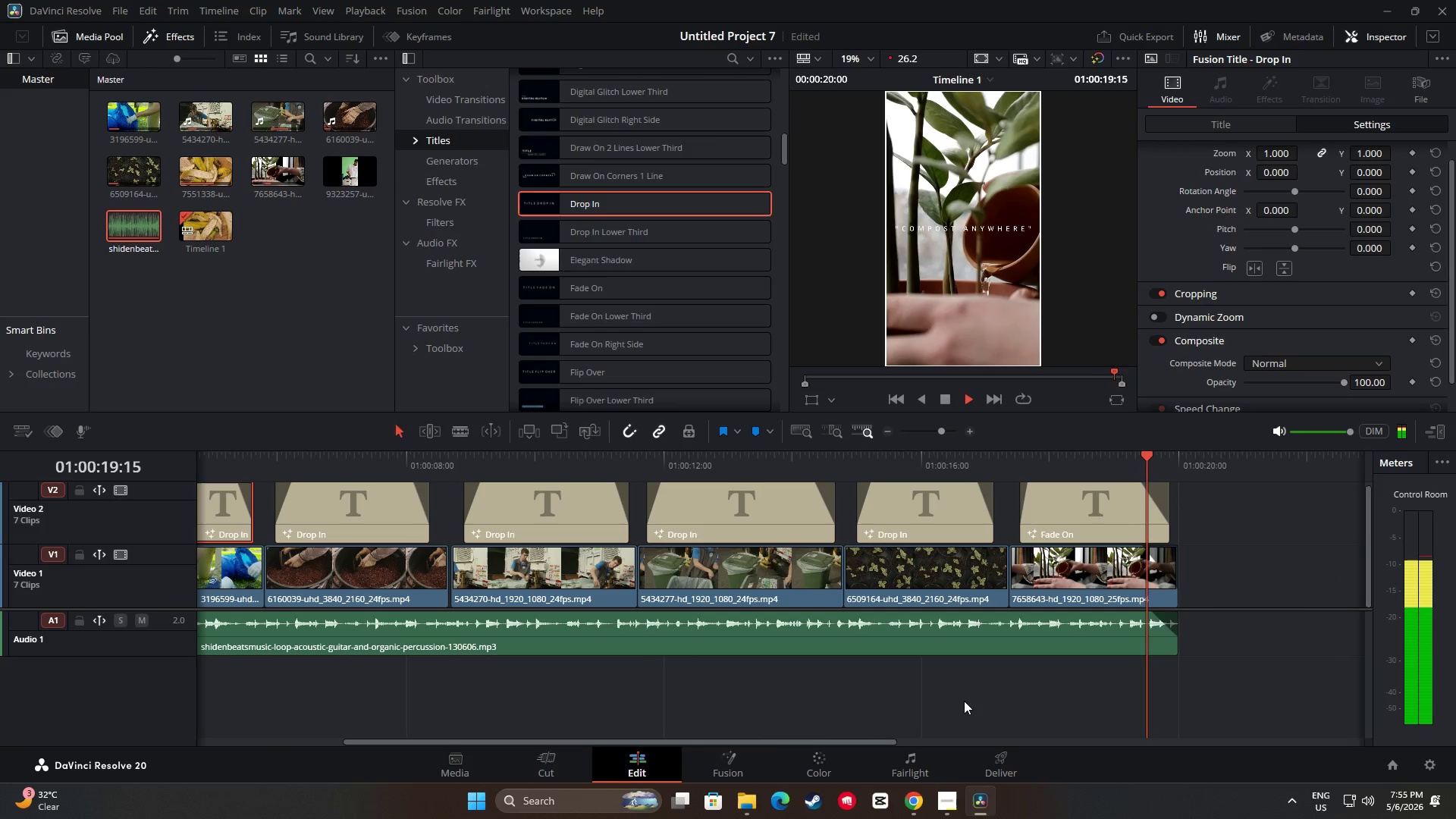 
wait(5.09)
 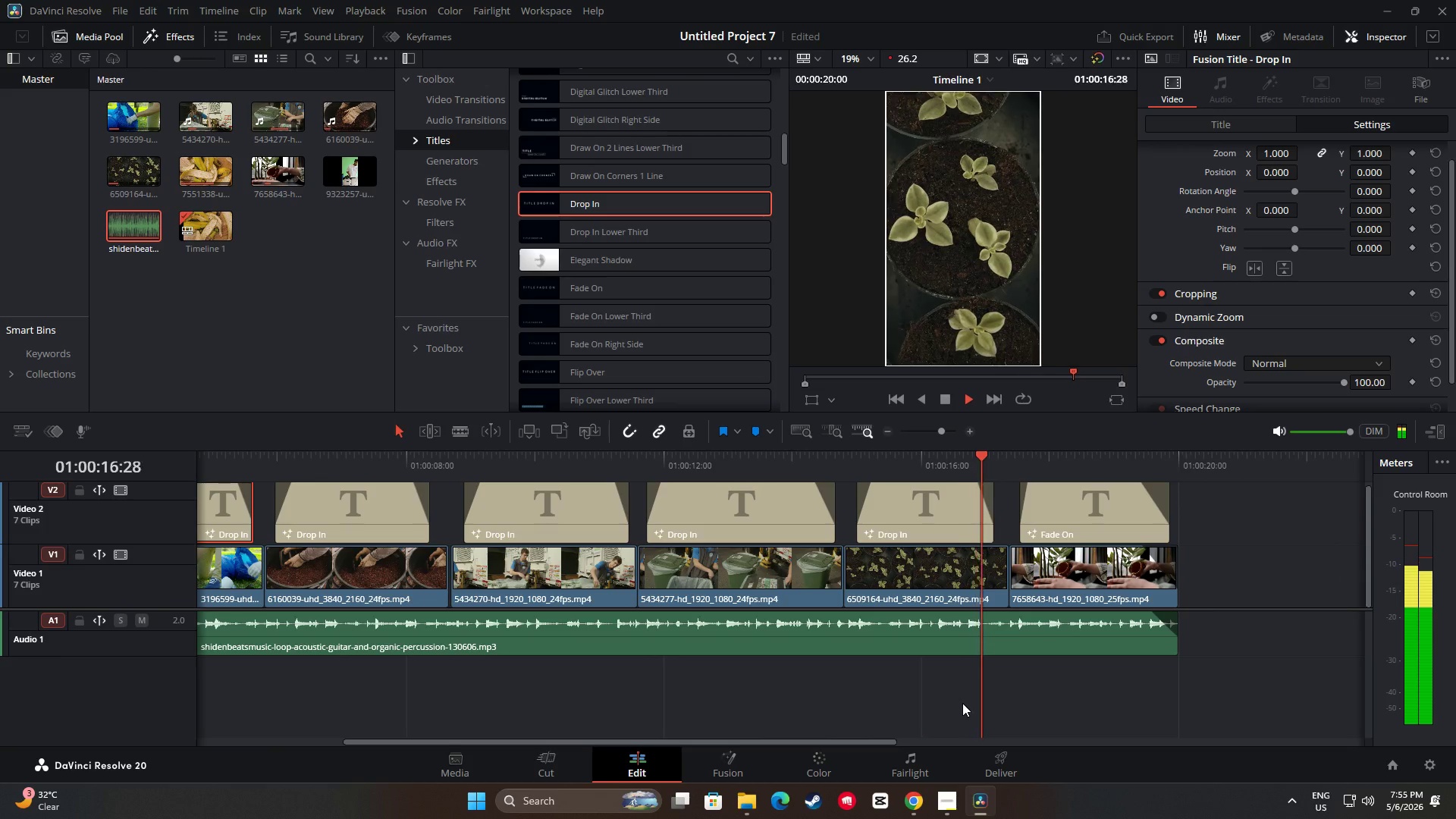 
left_click_drag(start_coordinate=[1181, 453], to_coordinate=[166, 504])
 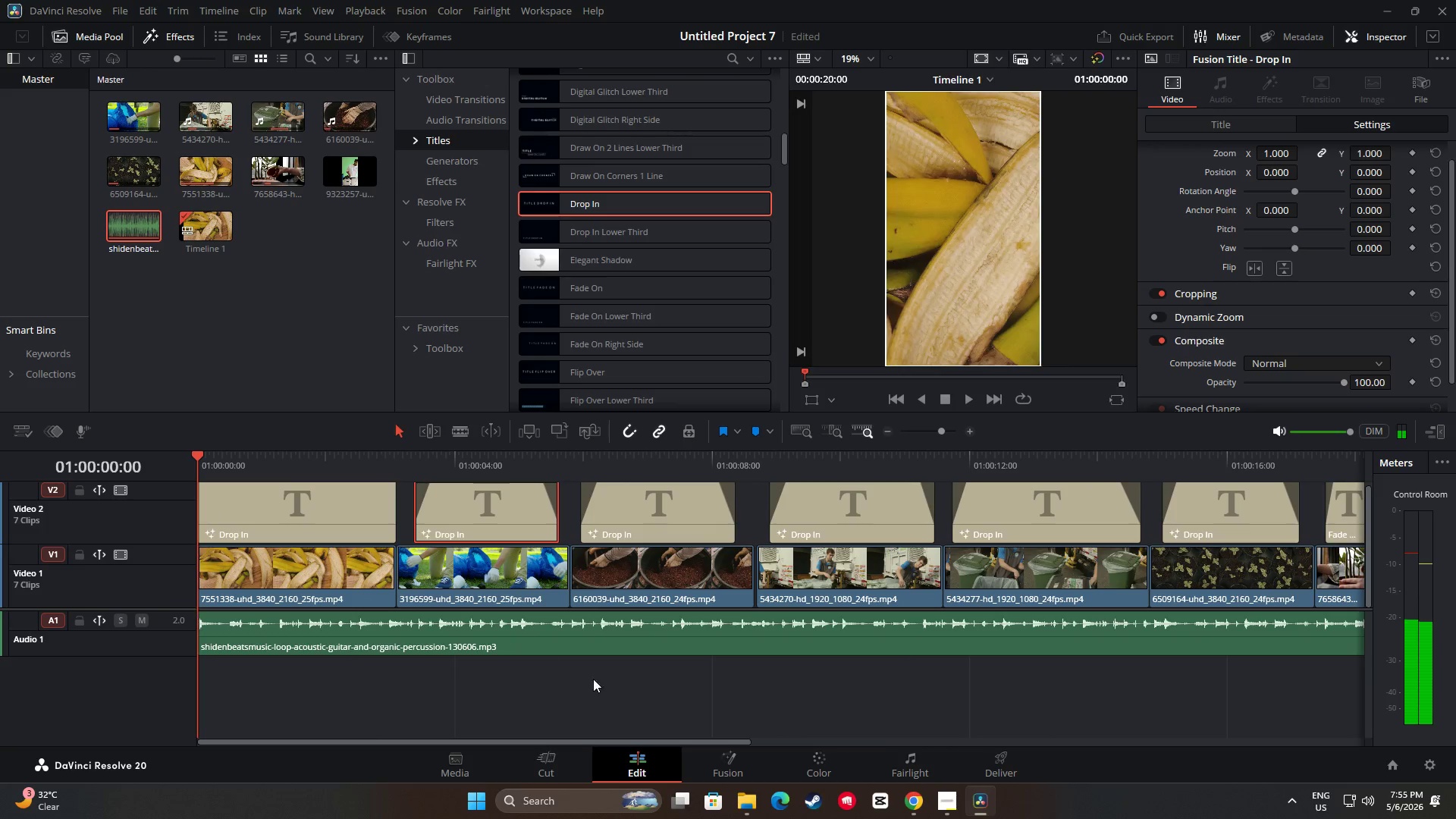 
key(Space)
 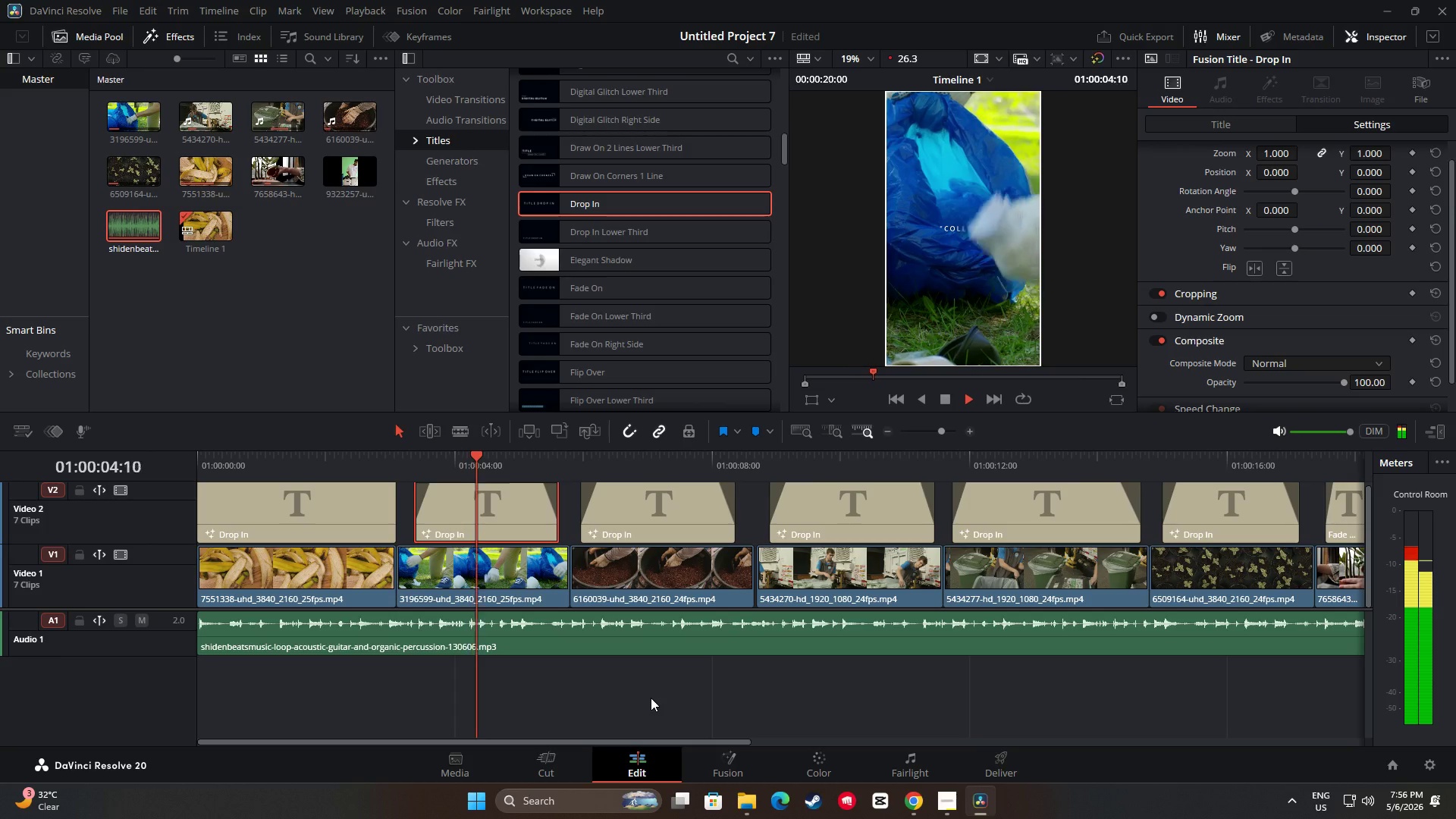 
wait(9.41)
 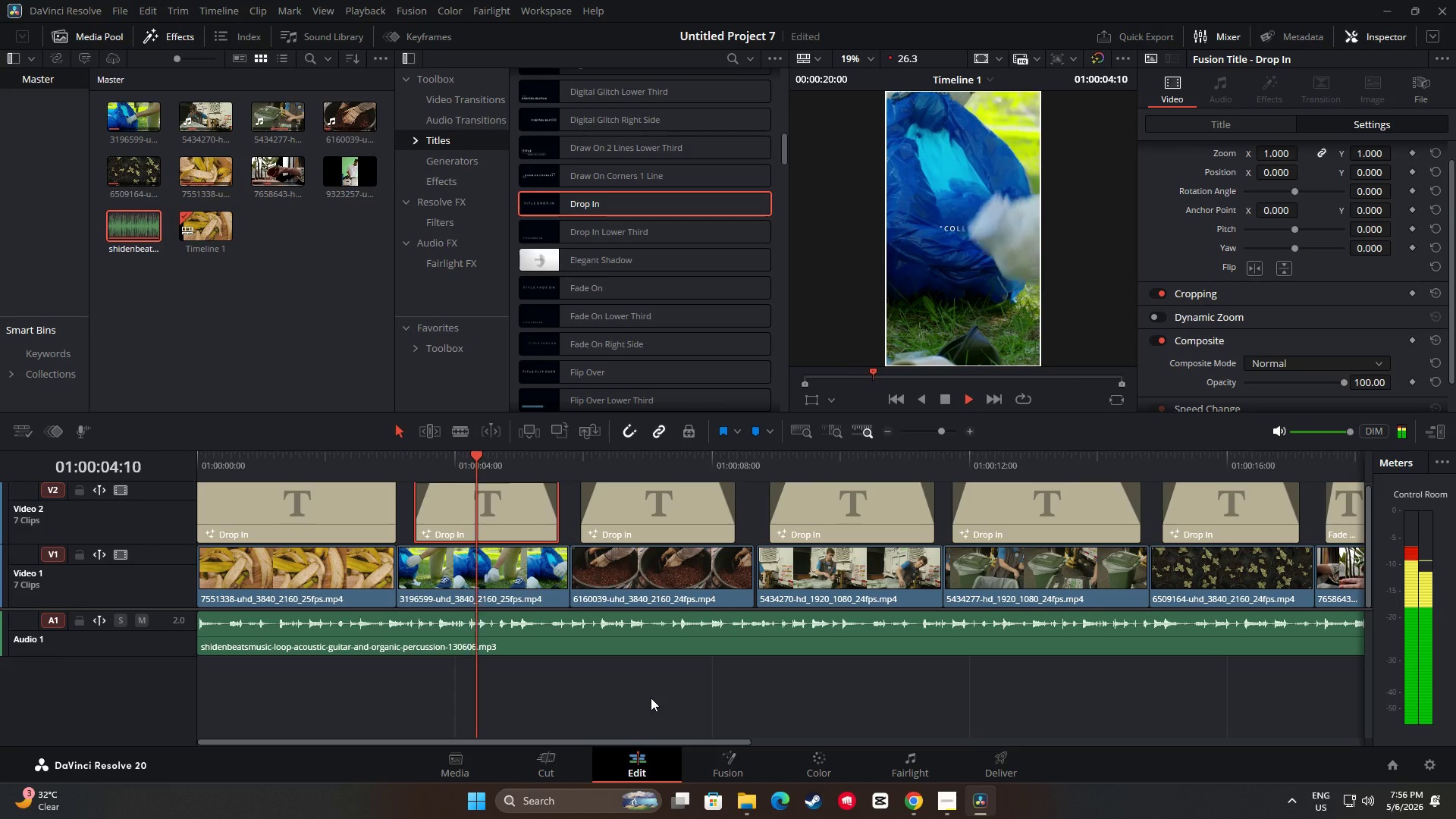 
key(Space)
 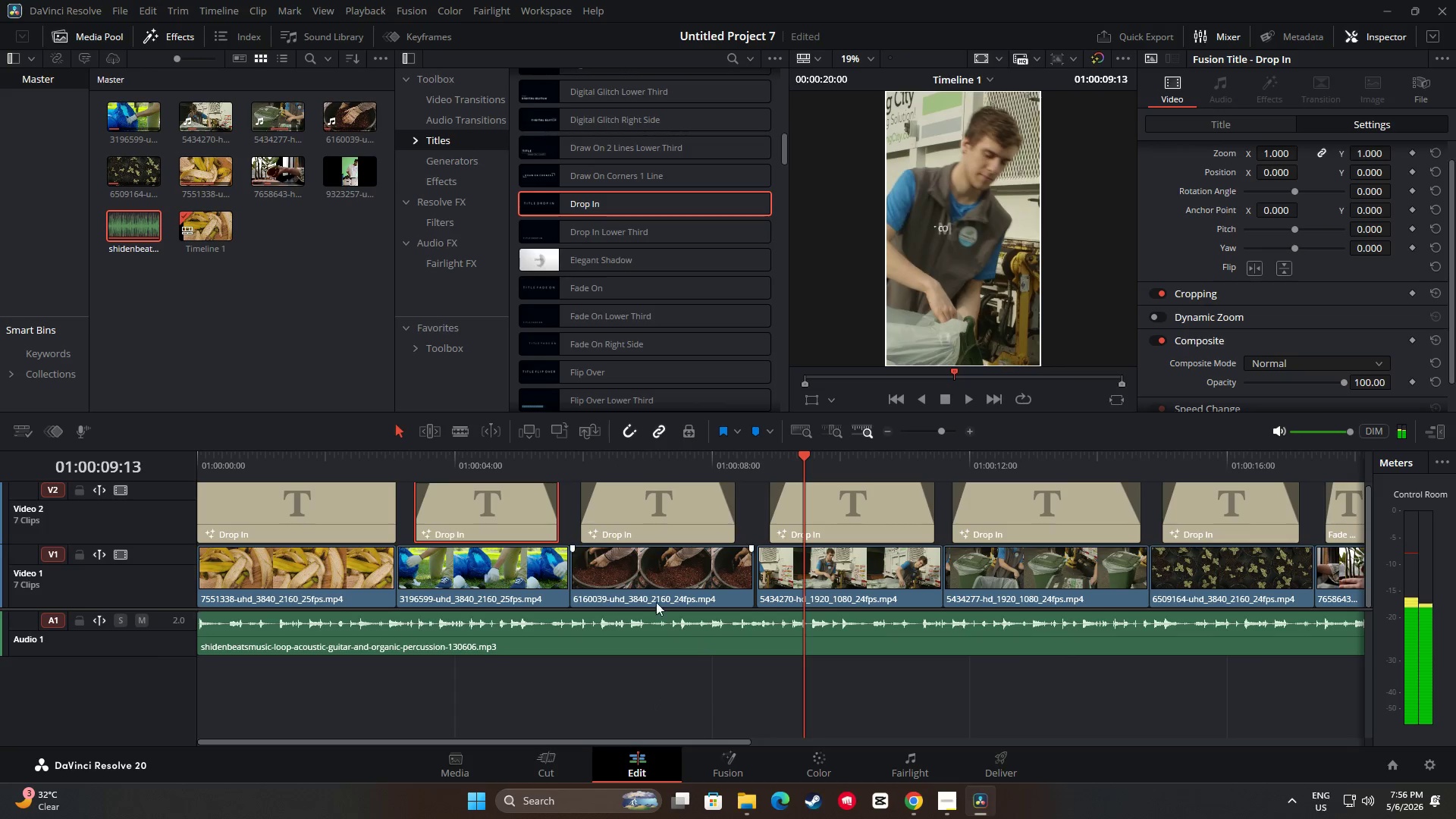 
left_click_drag(start_coordinate=[671, 577], to_coordinate=[679, 575])
 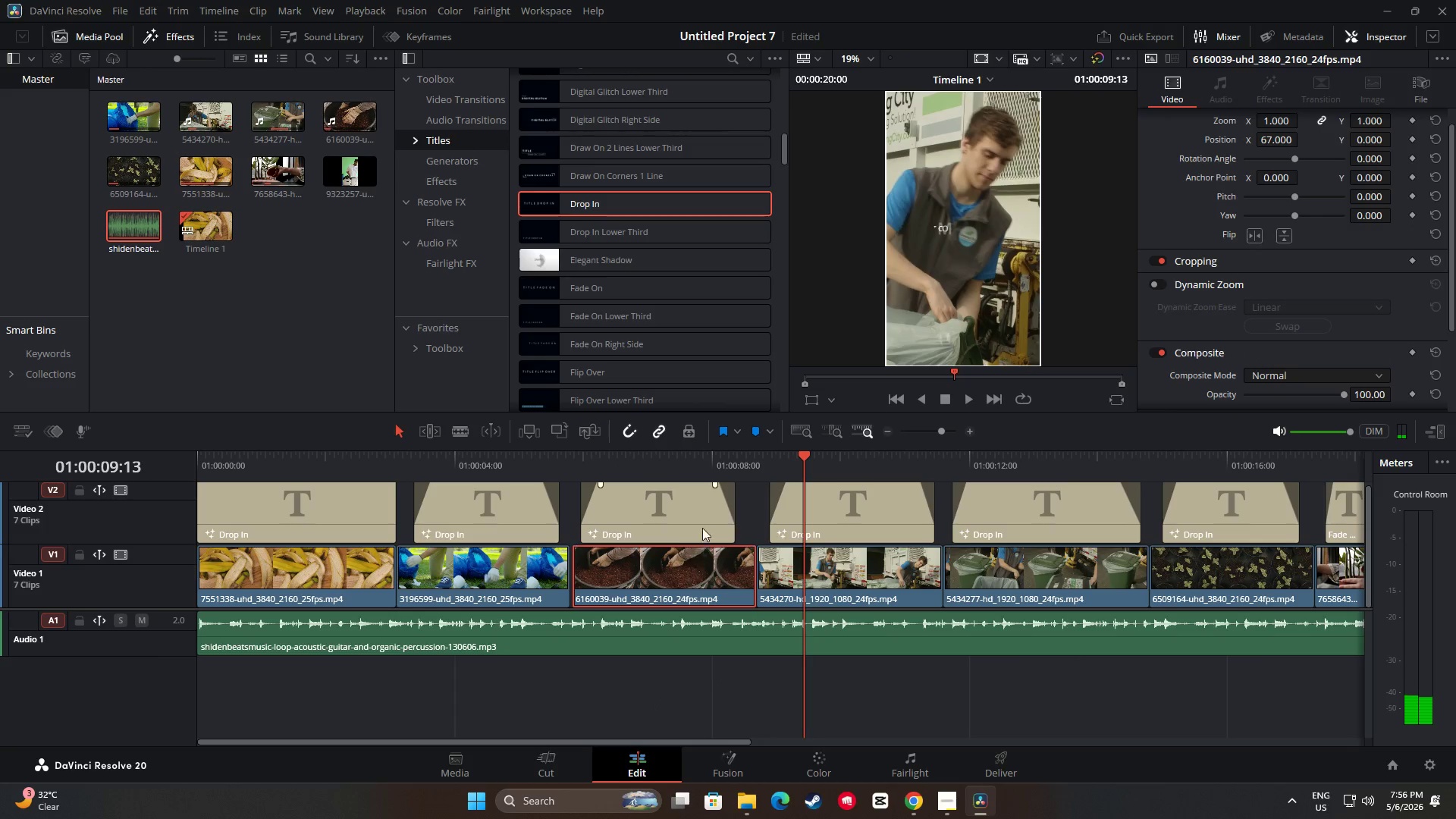 
left_click_drag(start_coordinate=[691, 507], to_coordinate=[703, 506])
 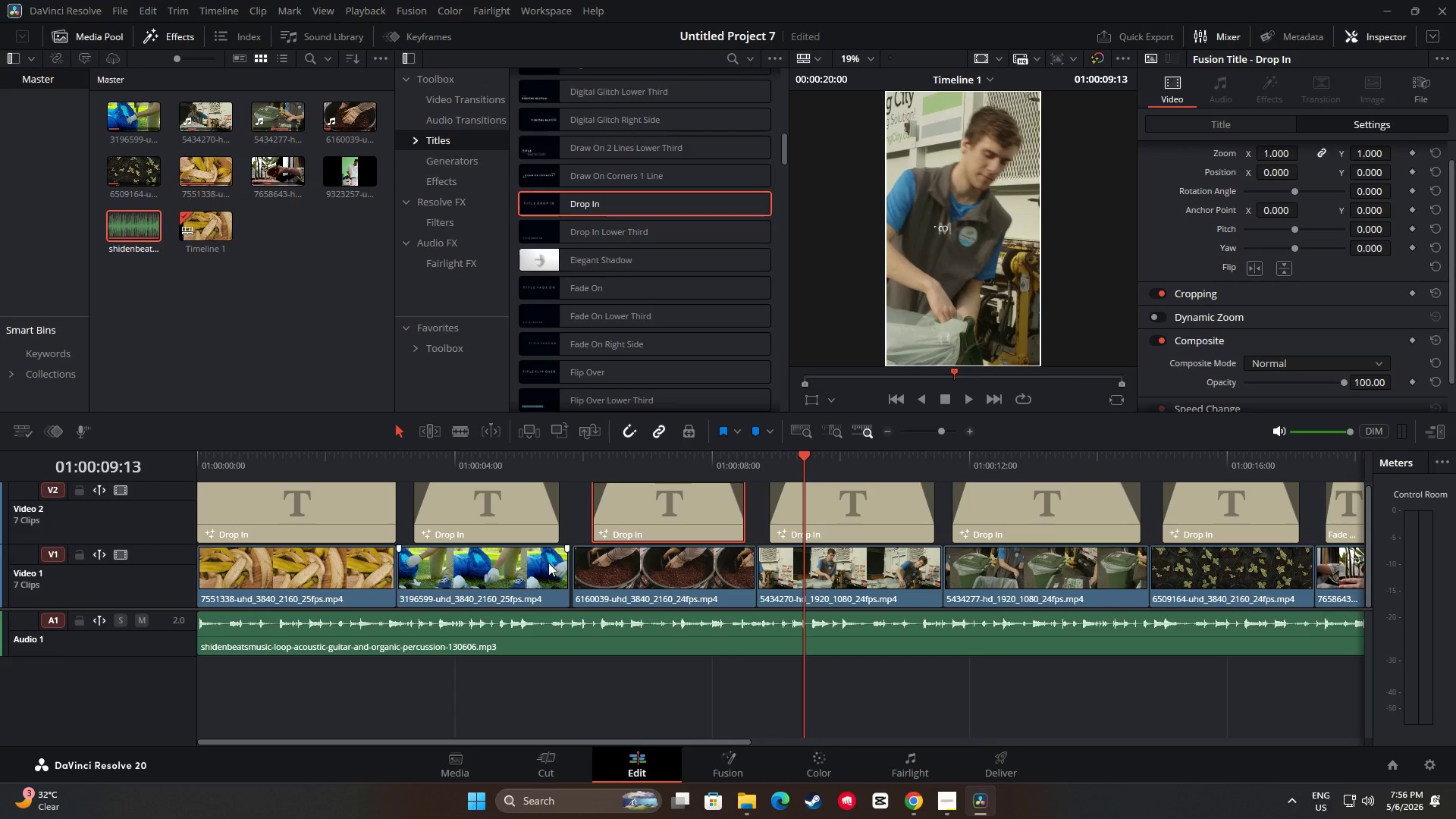 
left_click_drag(start_coordinate=[506, 567], to_coordinate=[516, 566])
 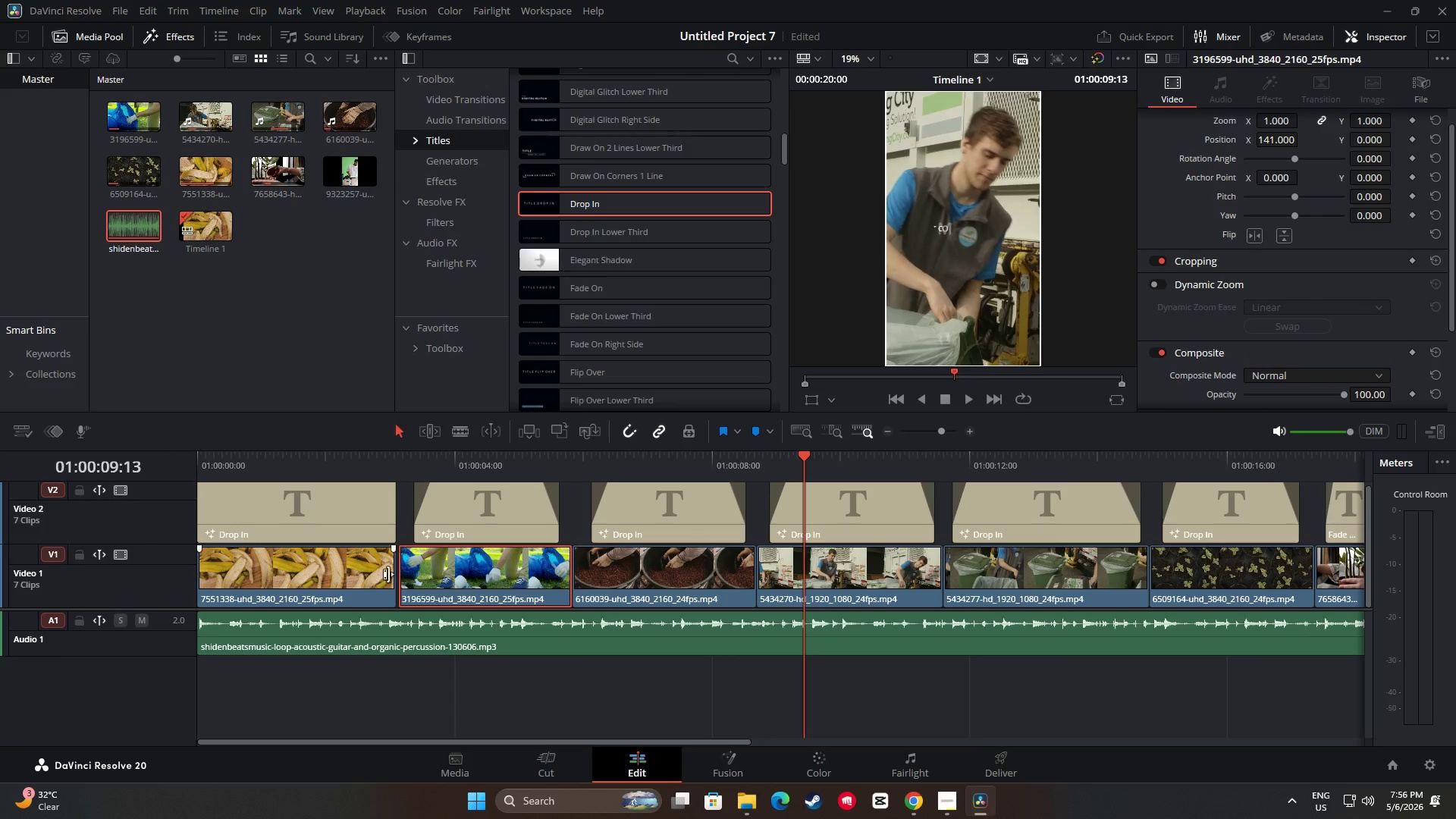 
left_click_drag(start_coordinate=[377, 573], to_coordinate=[382, 572])
 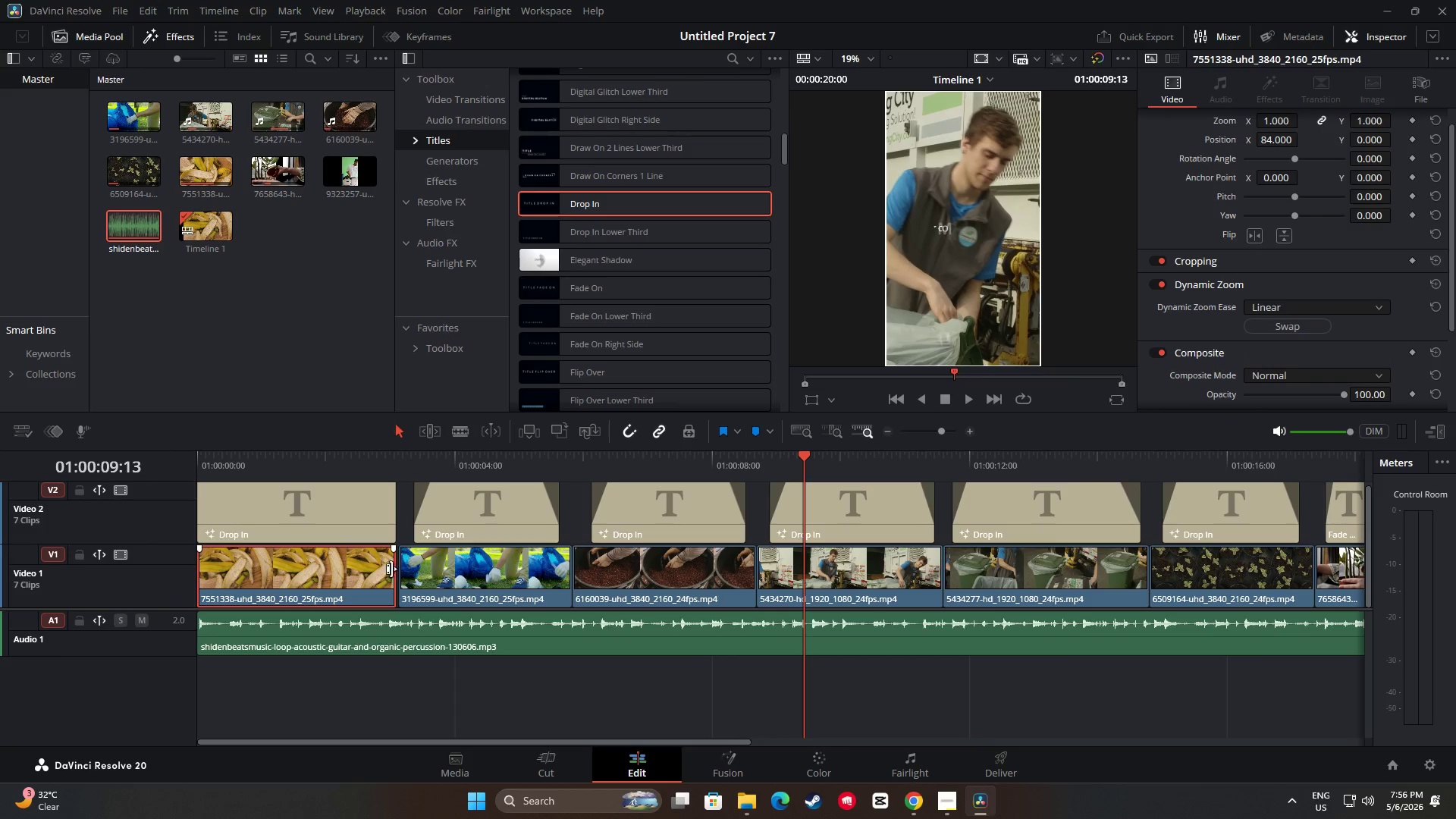 
left_click_drag(start_coordinate=[391, 569], to_coordinate=[399, 569])
 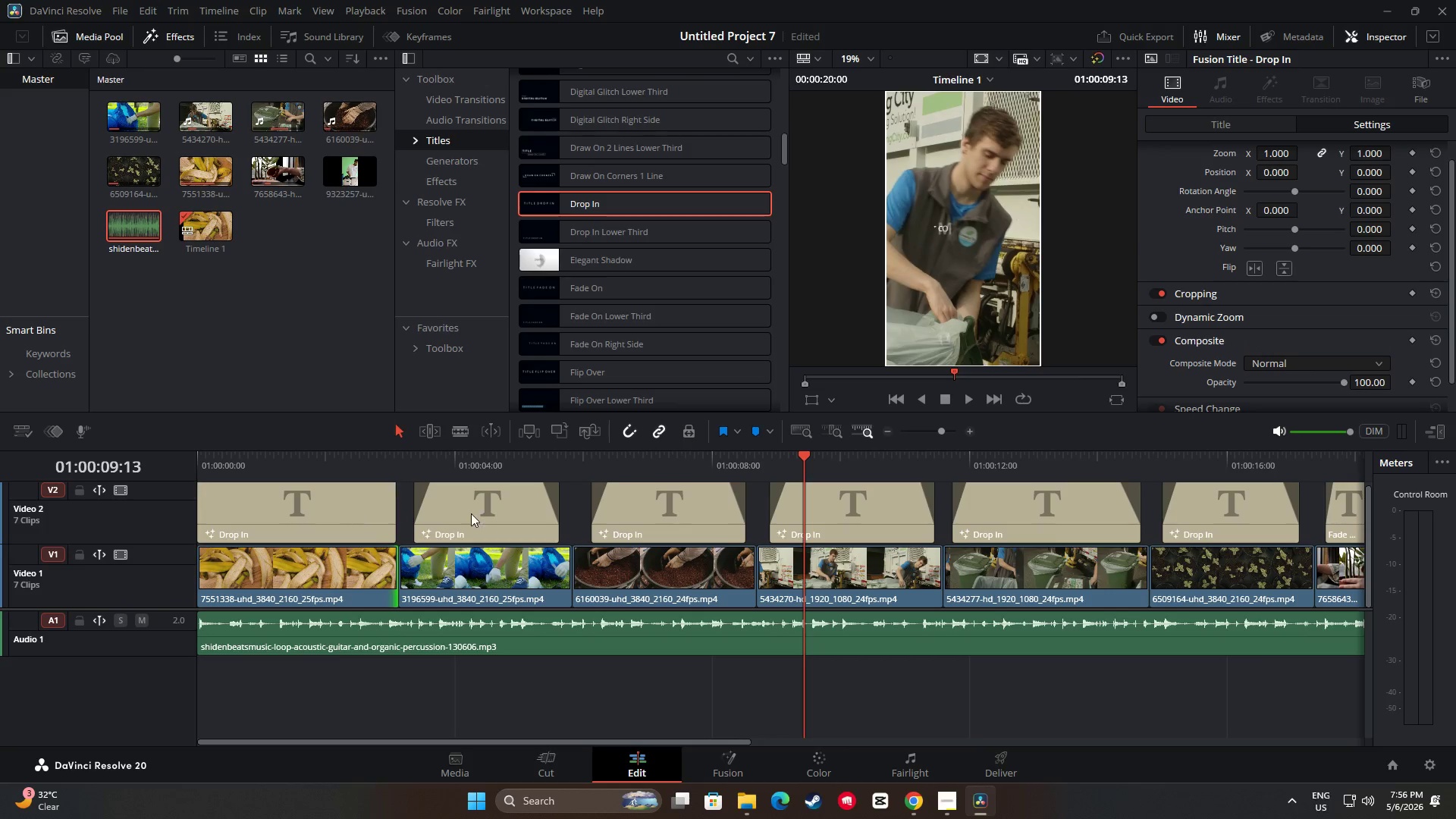 
left_click_drag(start_coordinate=[805, 456], to_coordinate=[193, 466])
 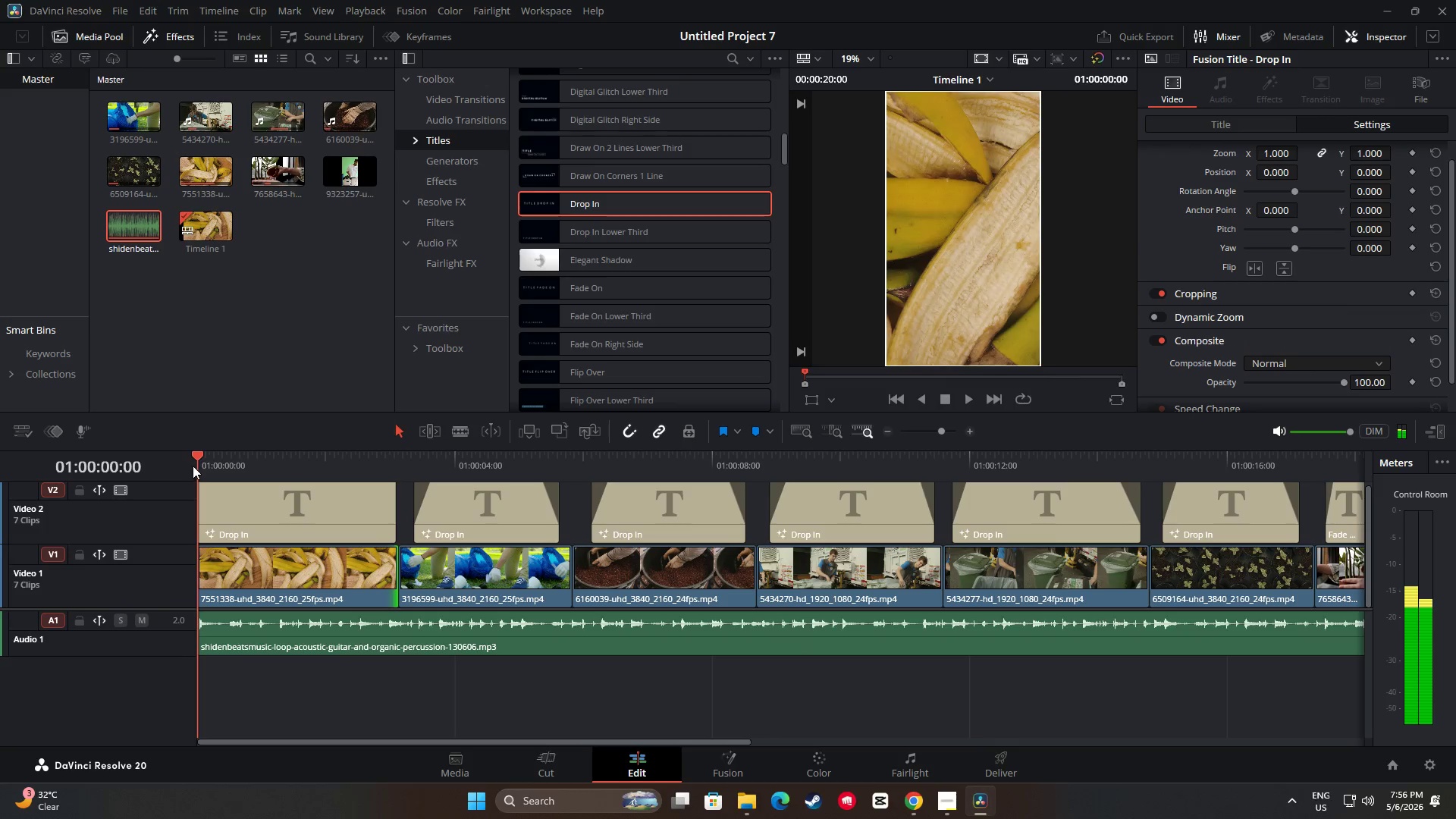 
key(Space)
 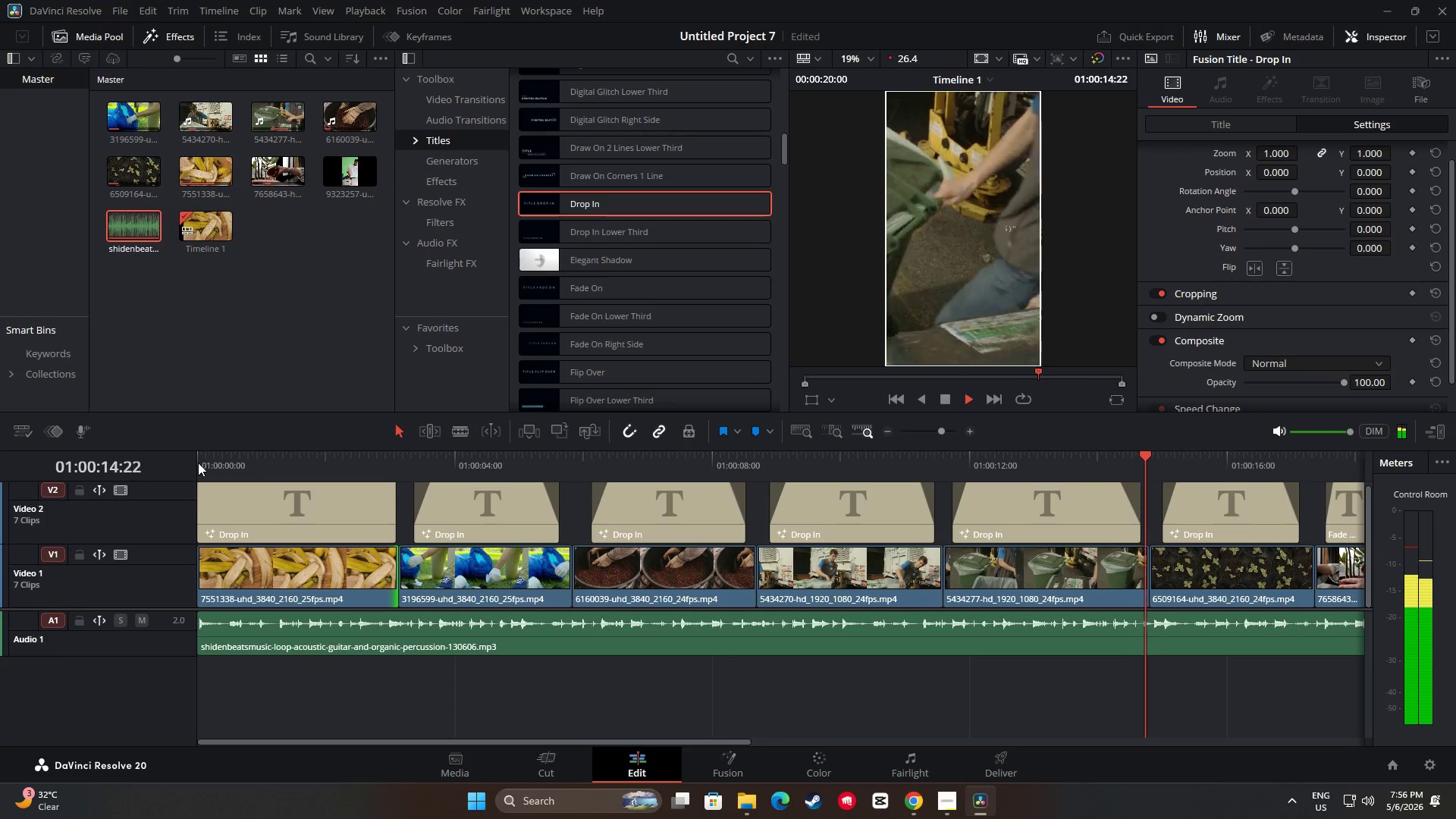 
wait(20.25)
 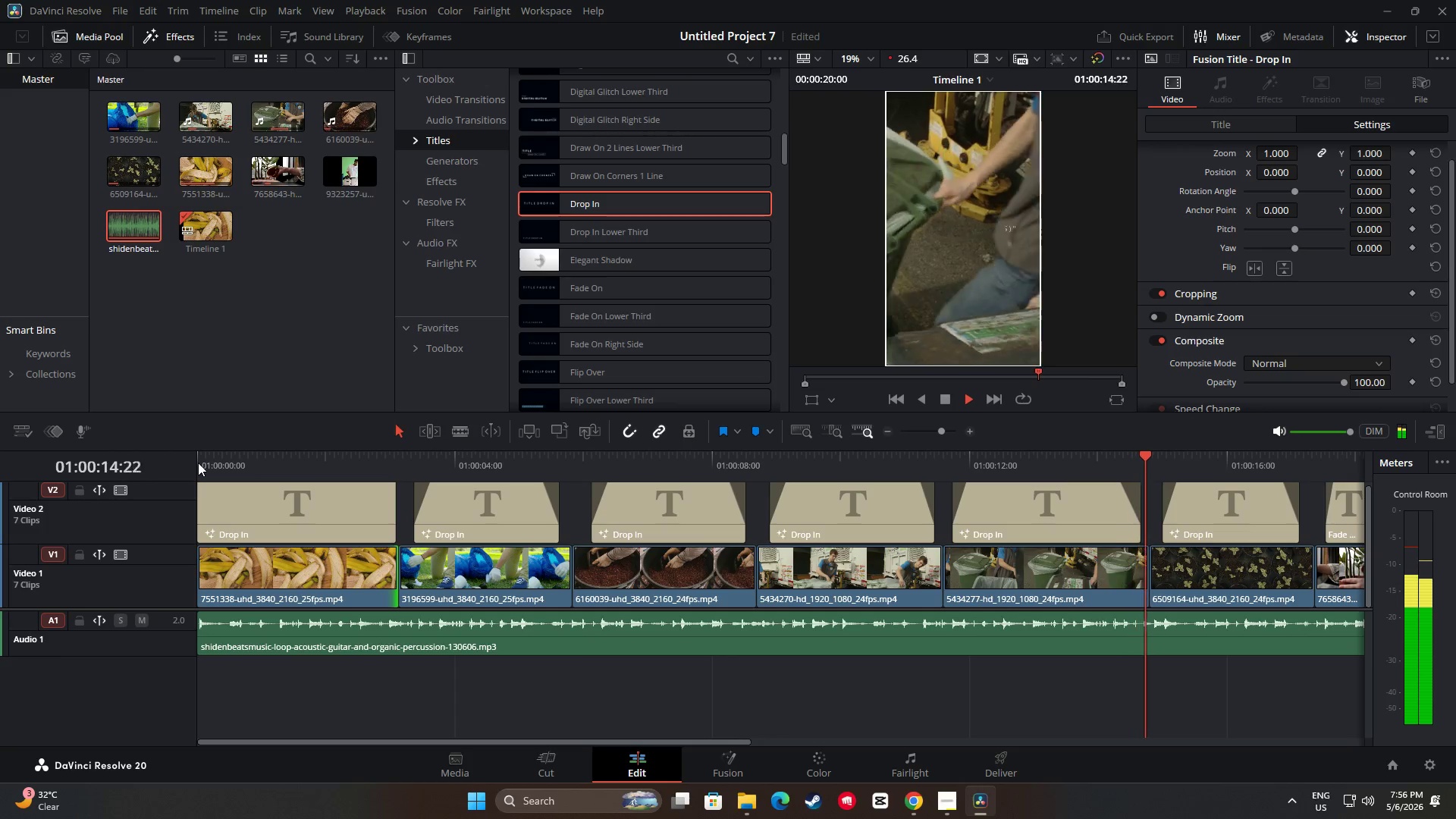 
key(Space)
 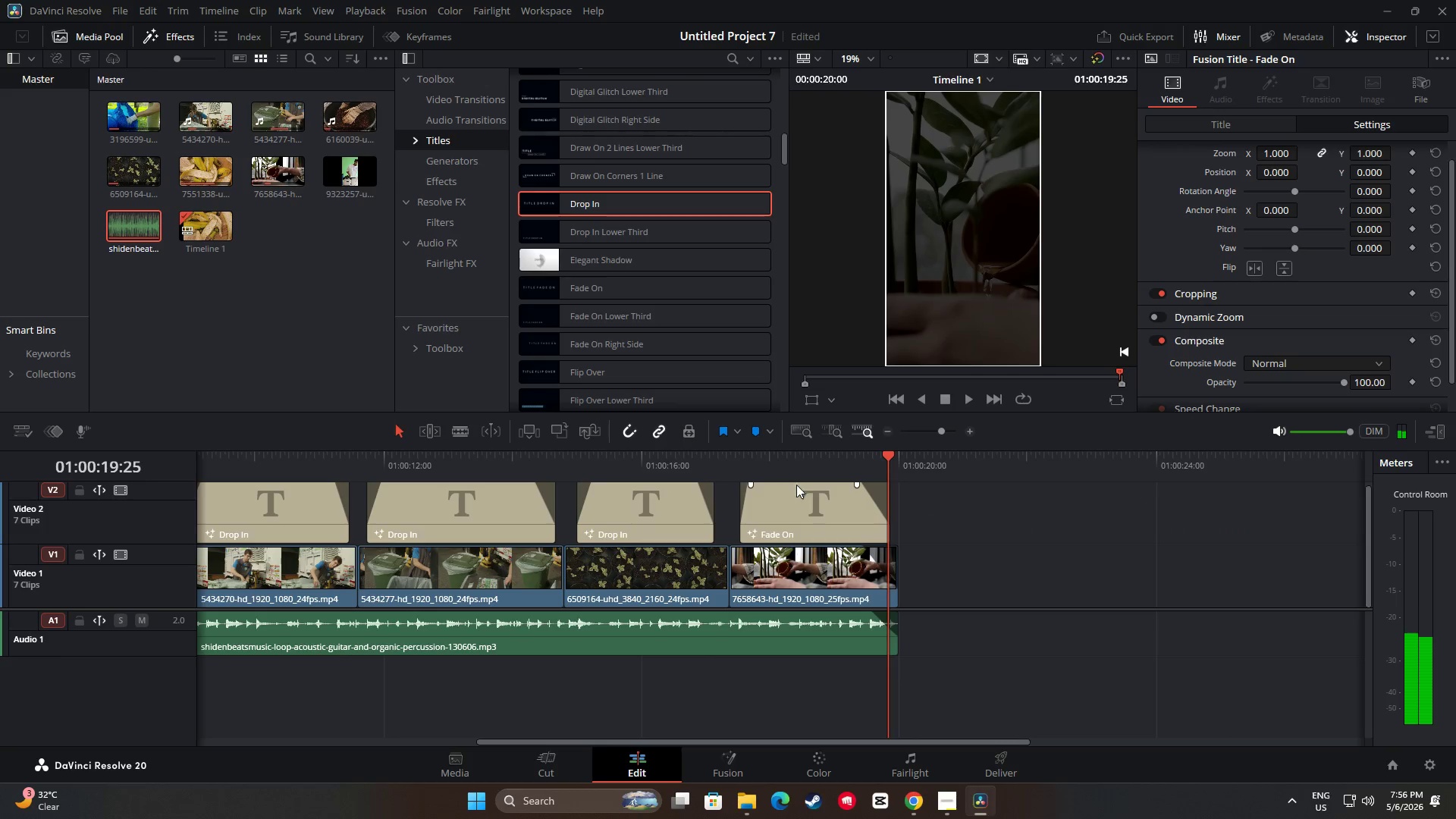 
mouse_move([857, 508])
 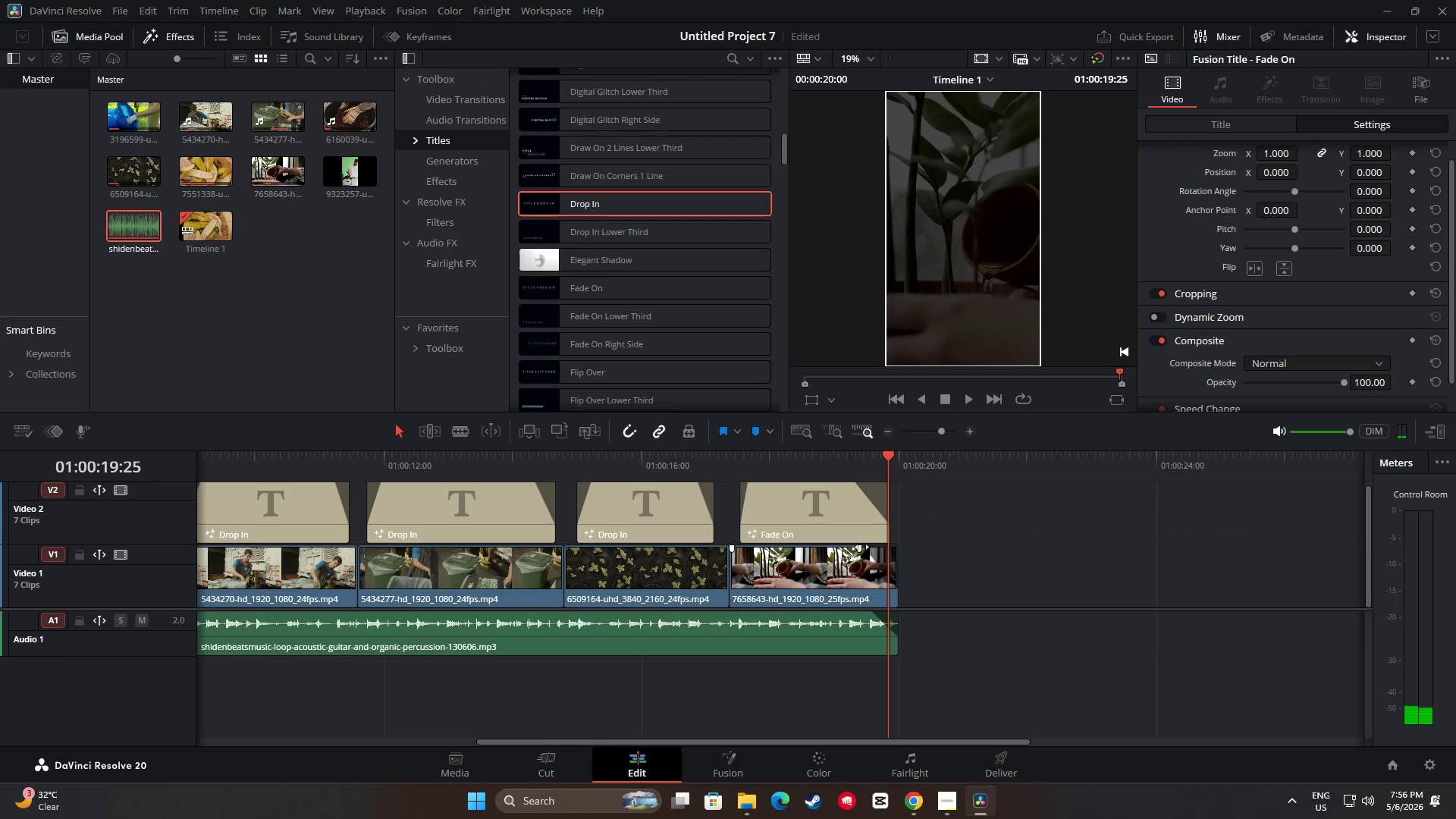 
left_click_drag(start_coordinate=[861, 547], to_coordinate=[852, 547])
 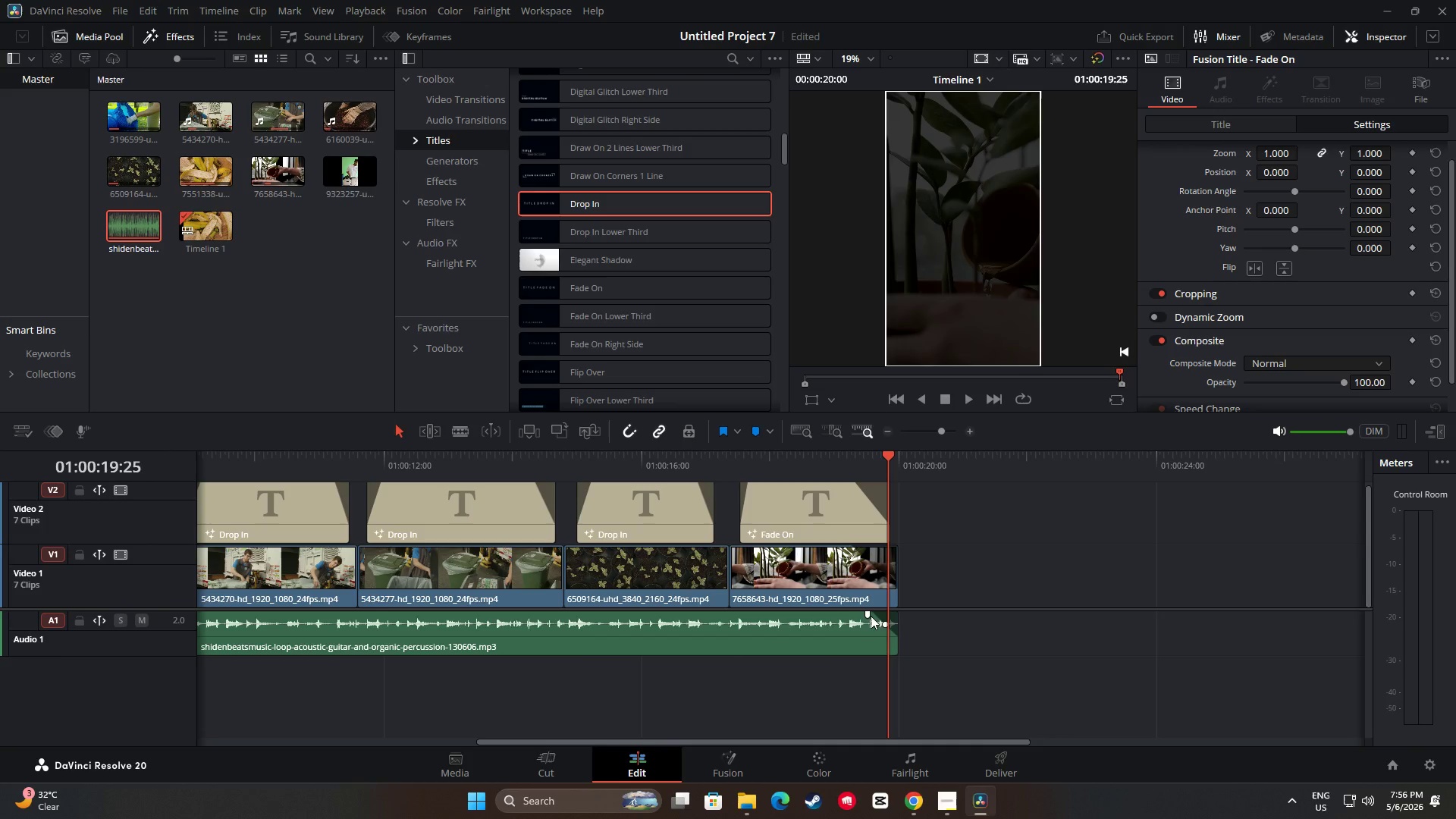 
left_click_drag(start_coordinate=[868, 615], to_coordinate=[852, 614])
 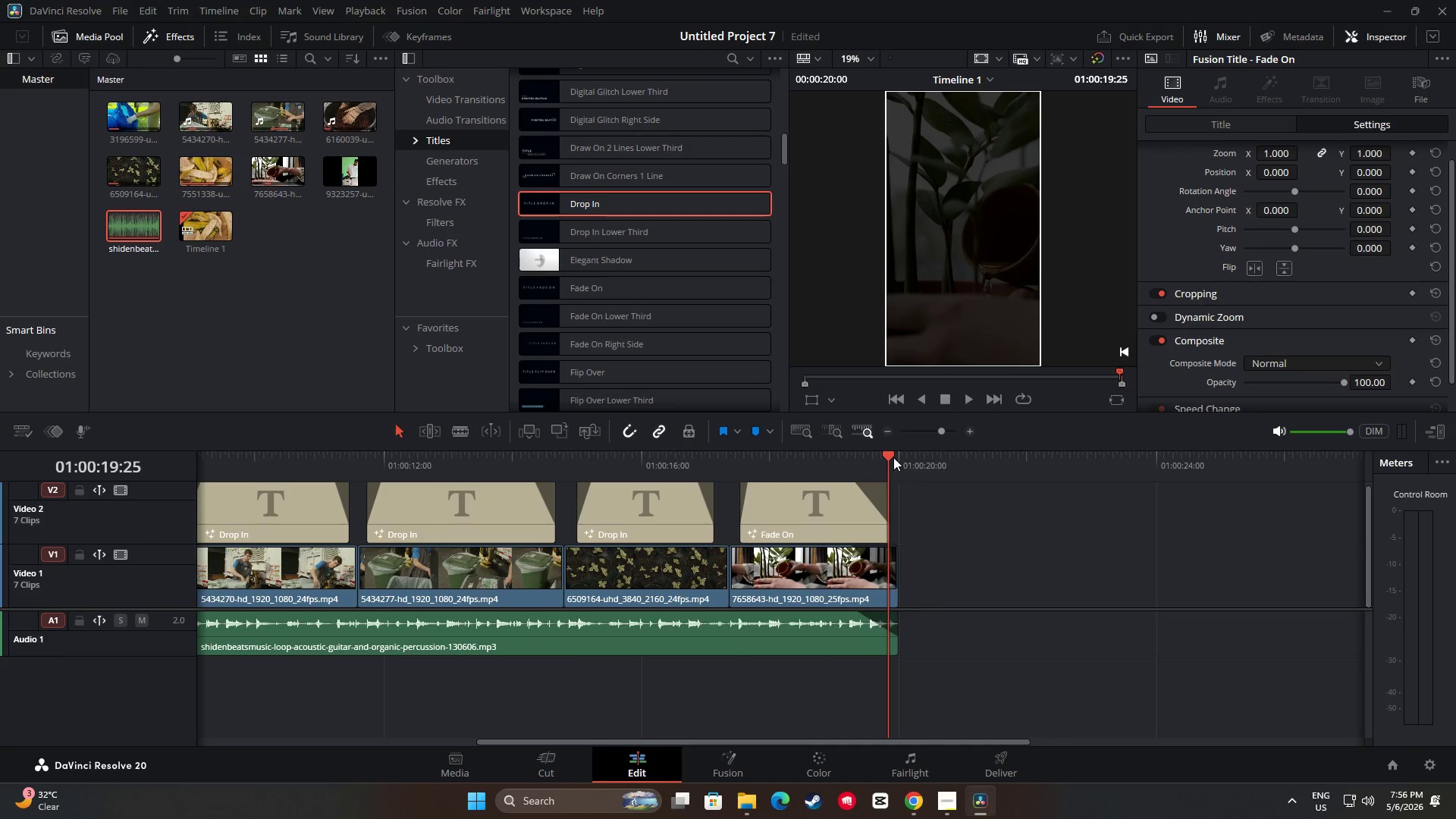 
left_click_drag(start_coordinate=[893, 457], to_coordinate=[764, 451])
 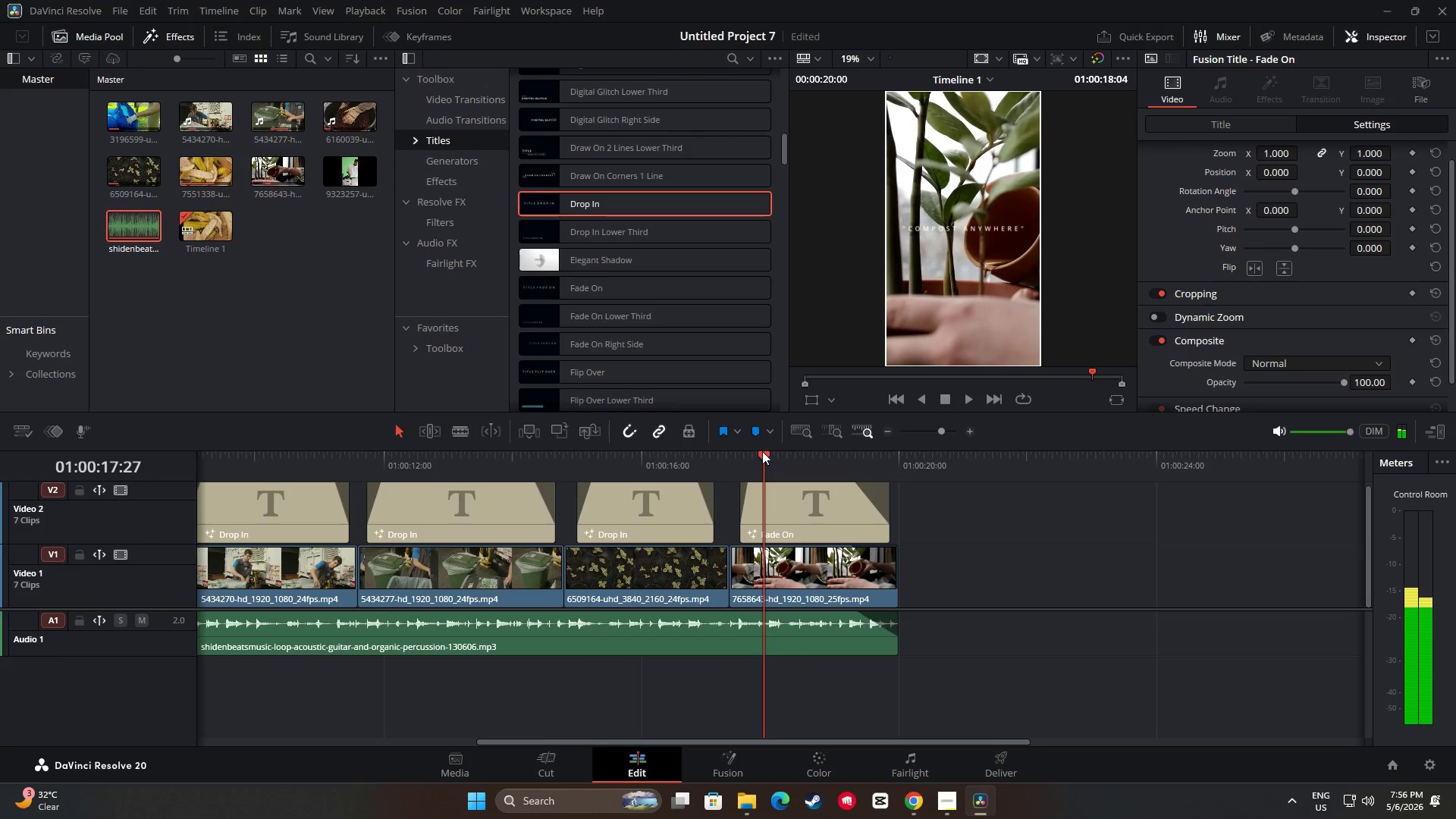 
key(Space)
 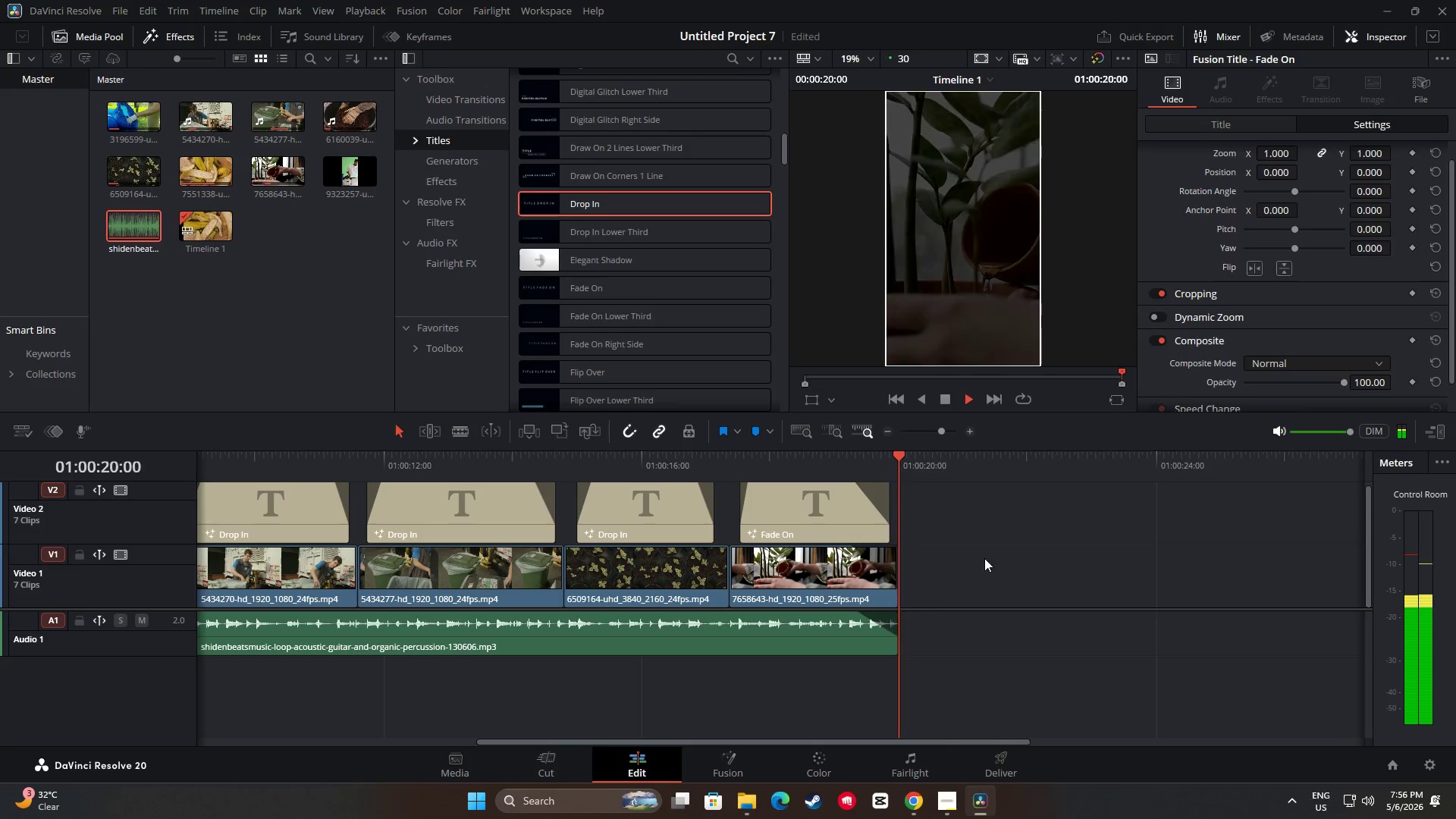 
left_click_drag(start_coordinate=[895, 457], to_coordinate=[102, 461])
 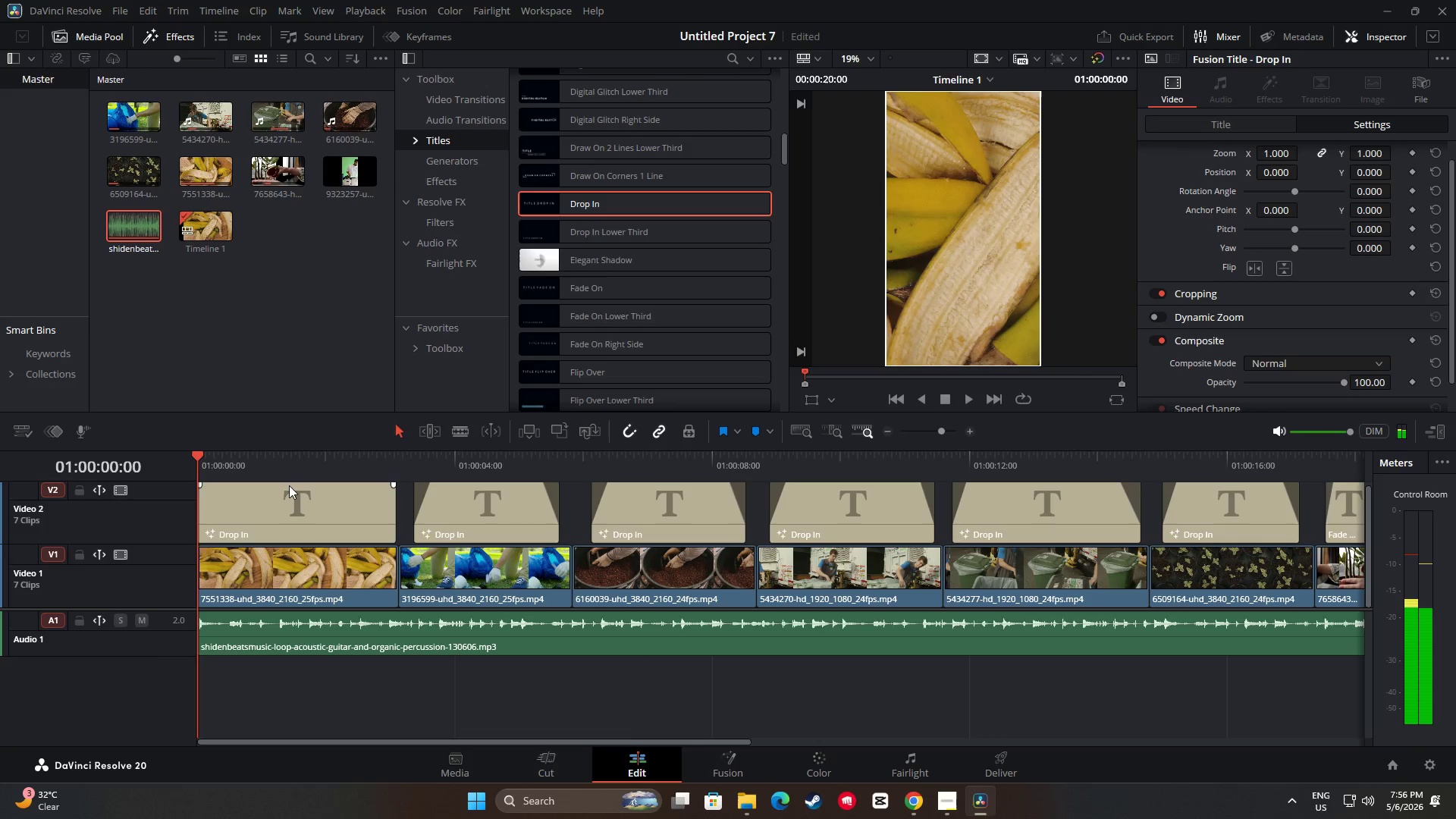 
key(Space)
 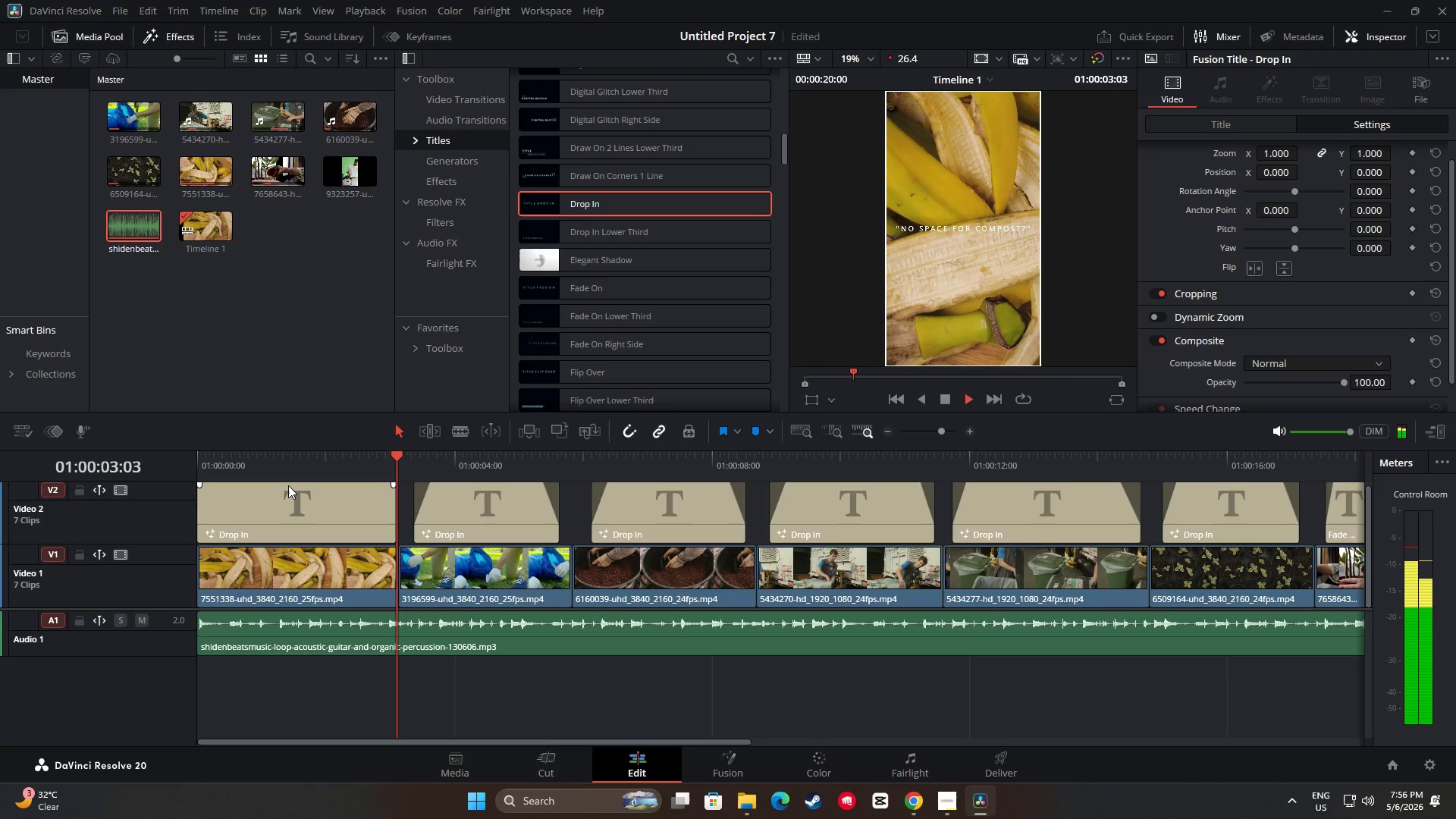 
wait(8.14)
 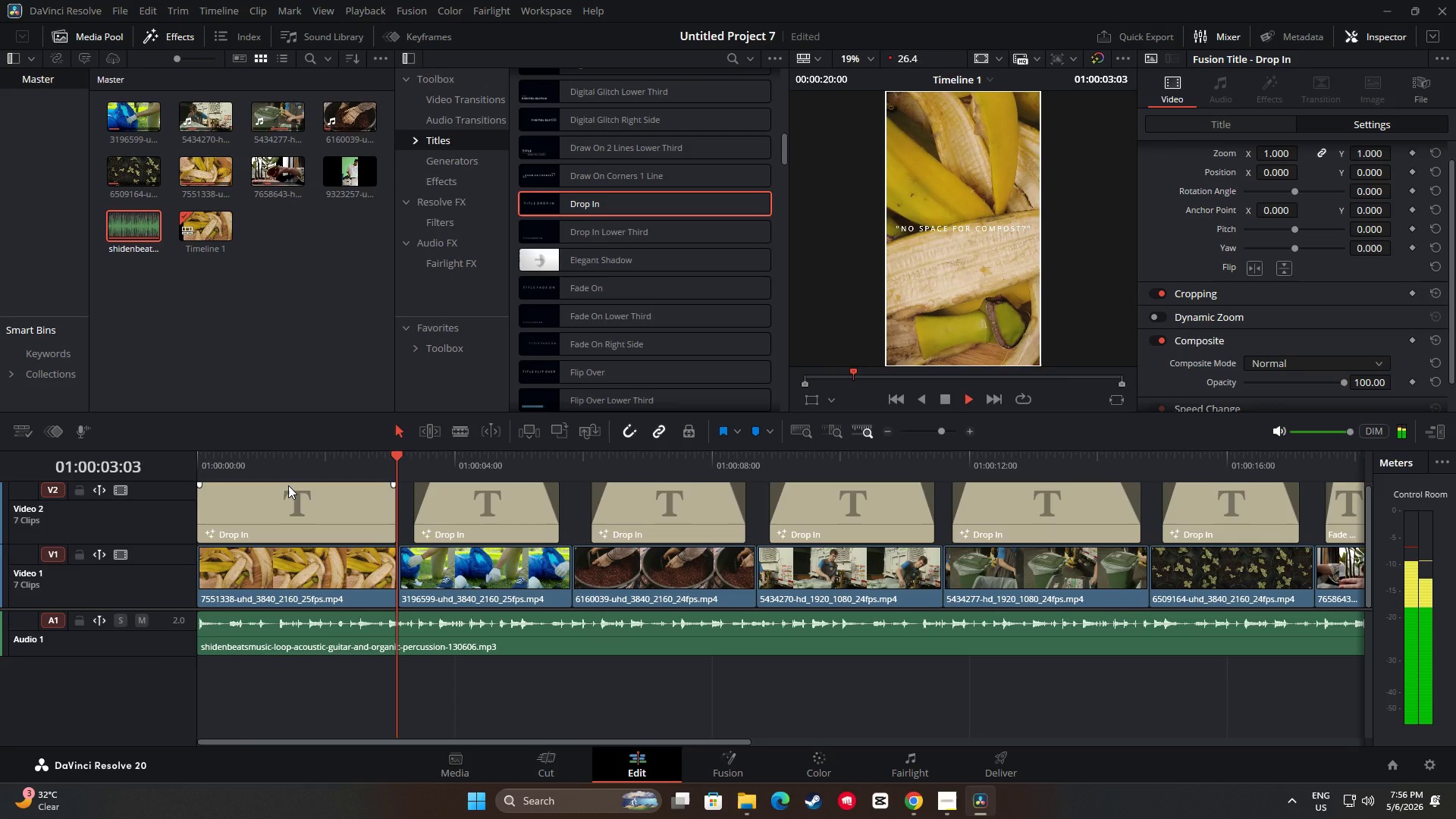 
left_click_drag(start_coordinate=[706, 460], to_coordinate=[530, 478])
 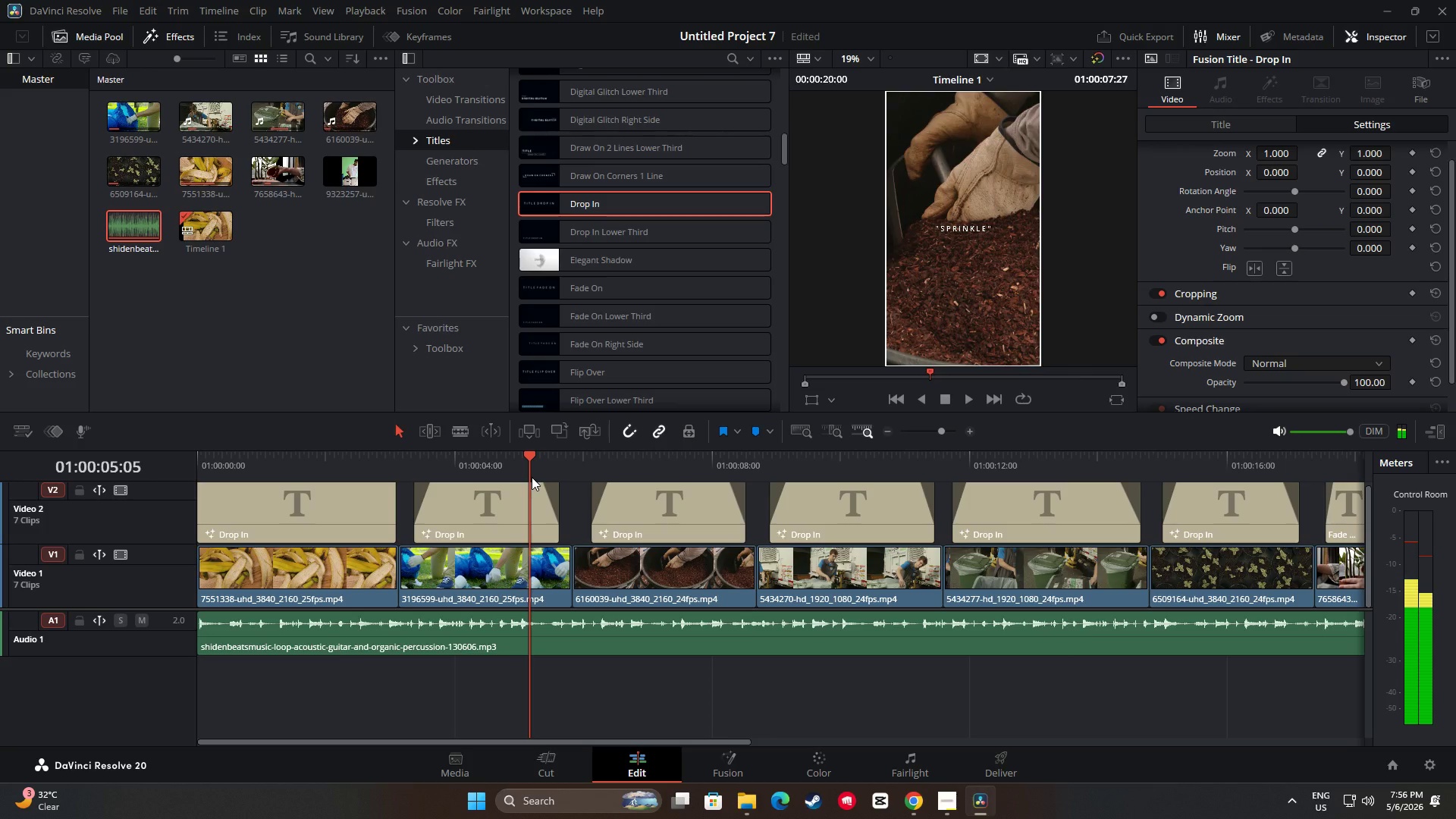 
key(Space)
 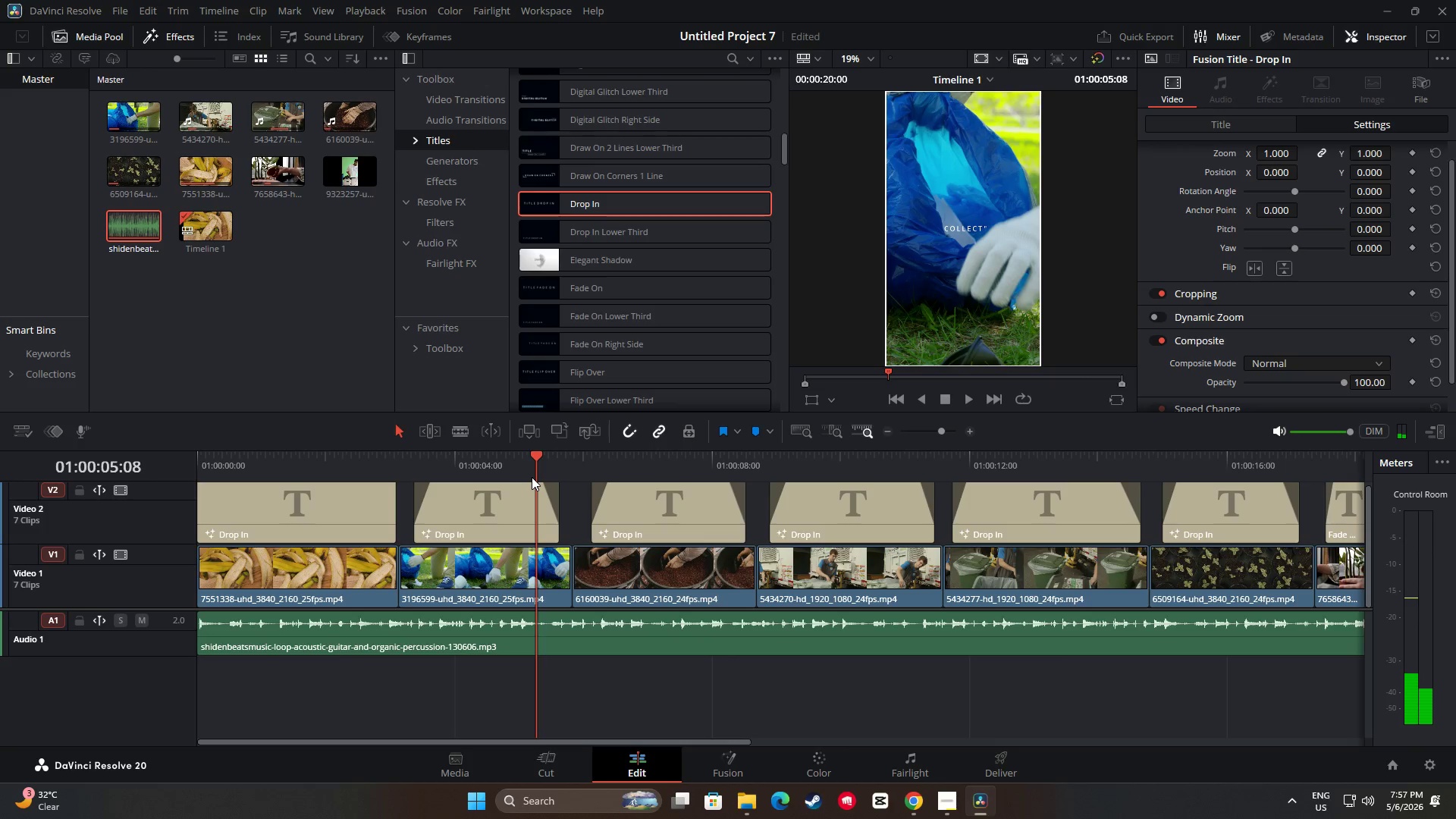 
key(Space)
 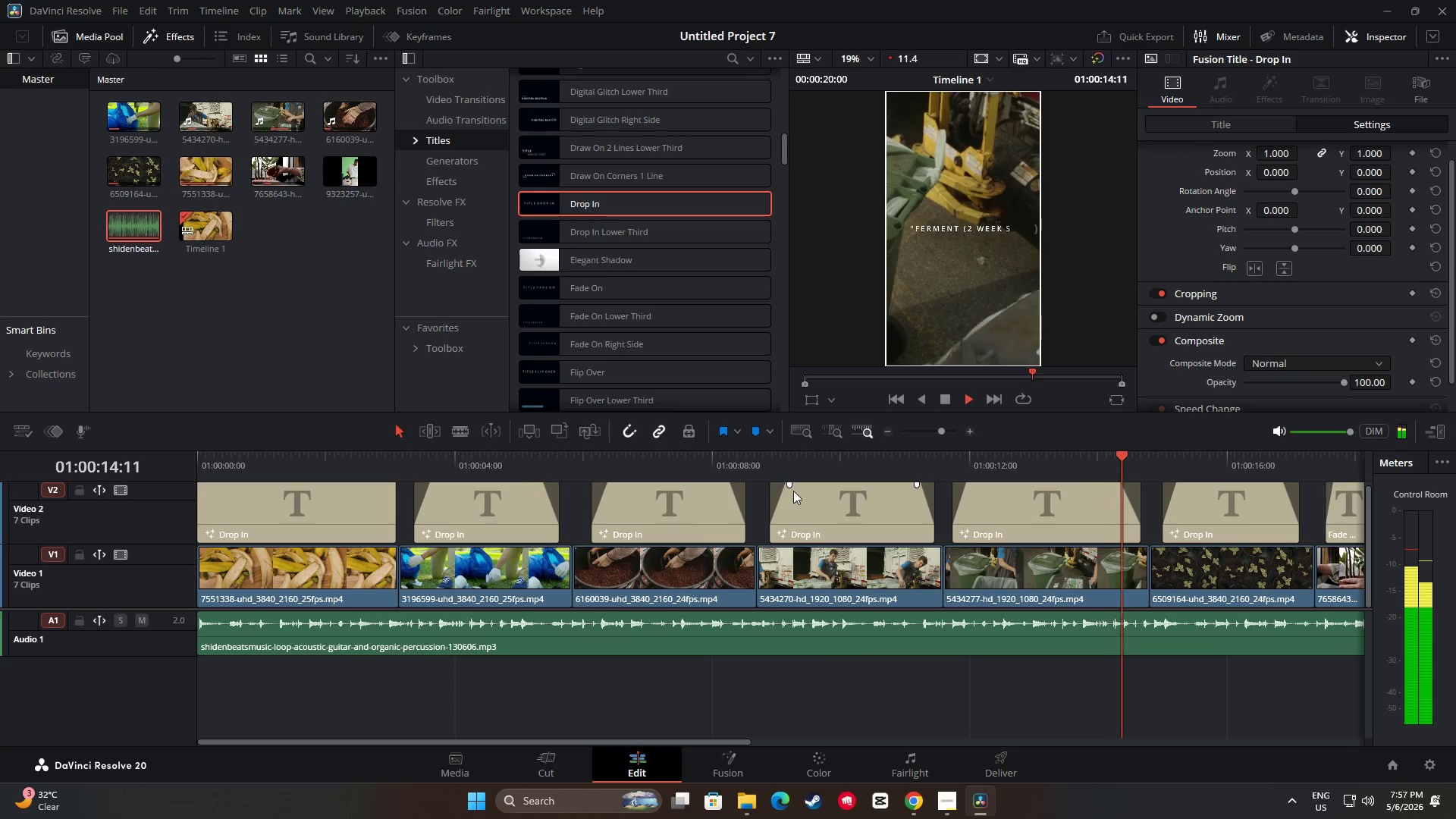 
wait(14.12)
 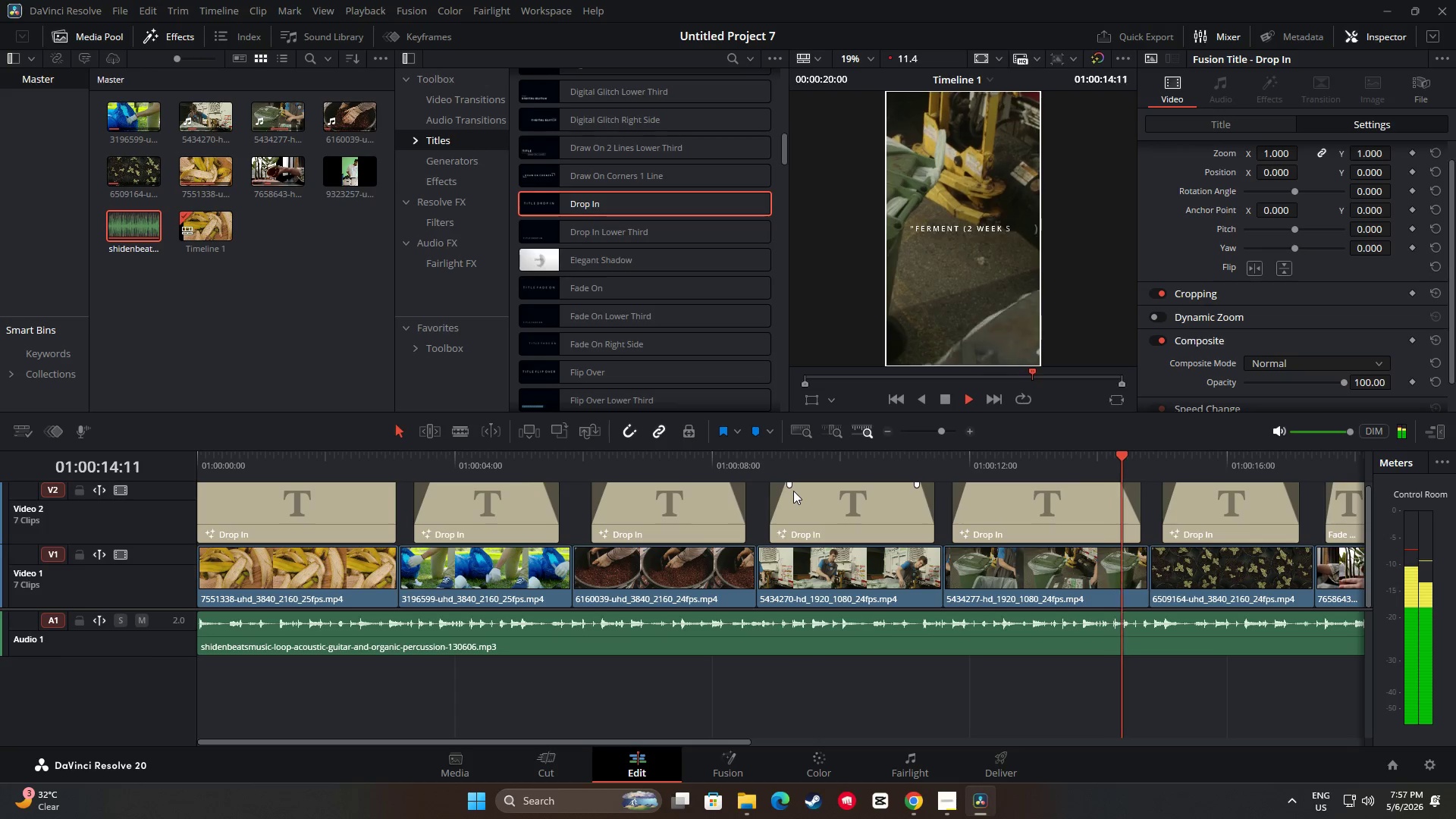 
left_click_drag(start_coordinate=[773, 454], to_coordinate=[168, 445])
 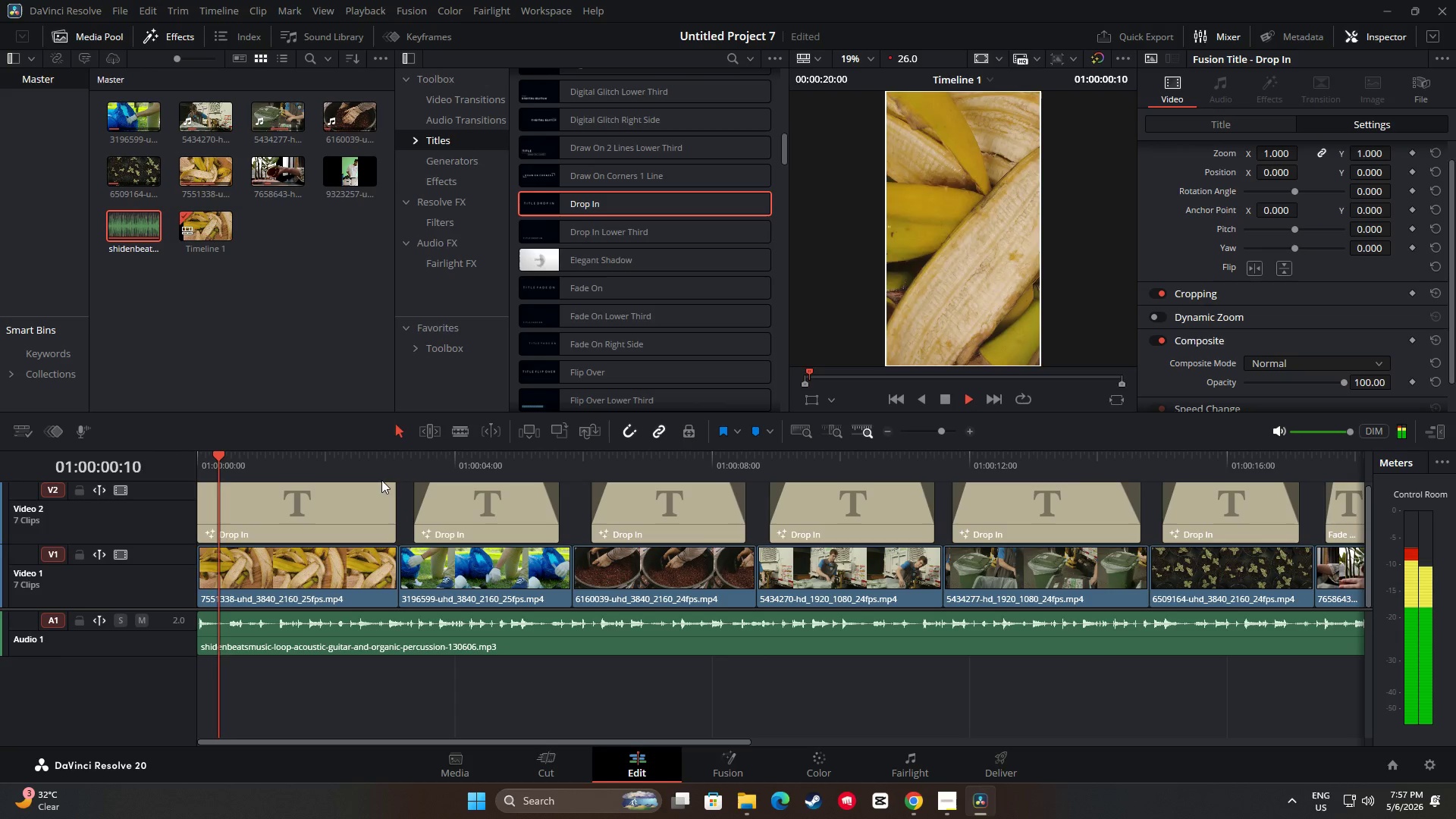 
key(Space)
 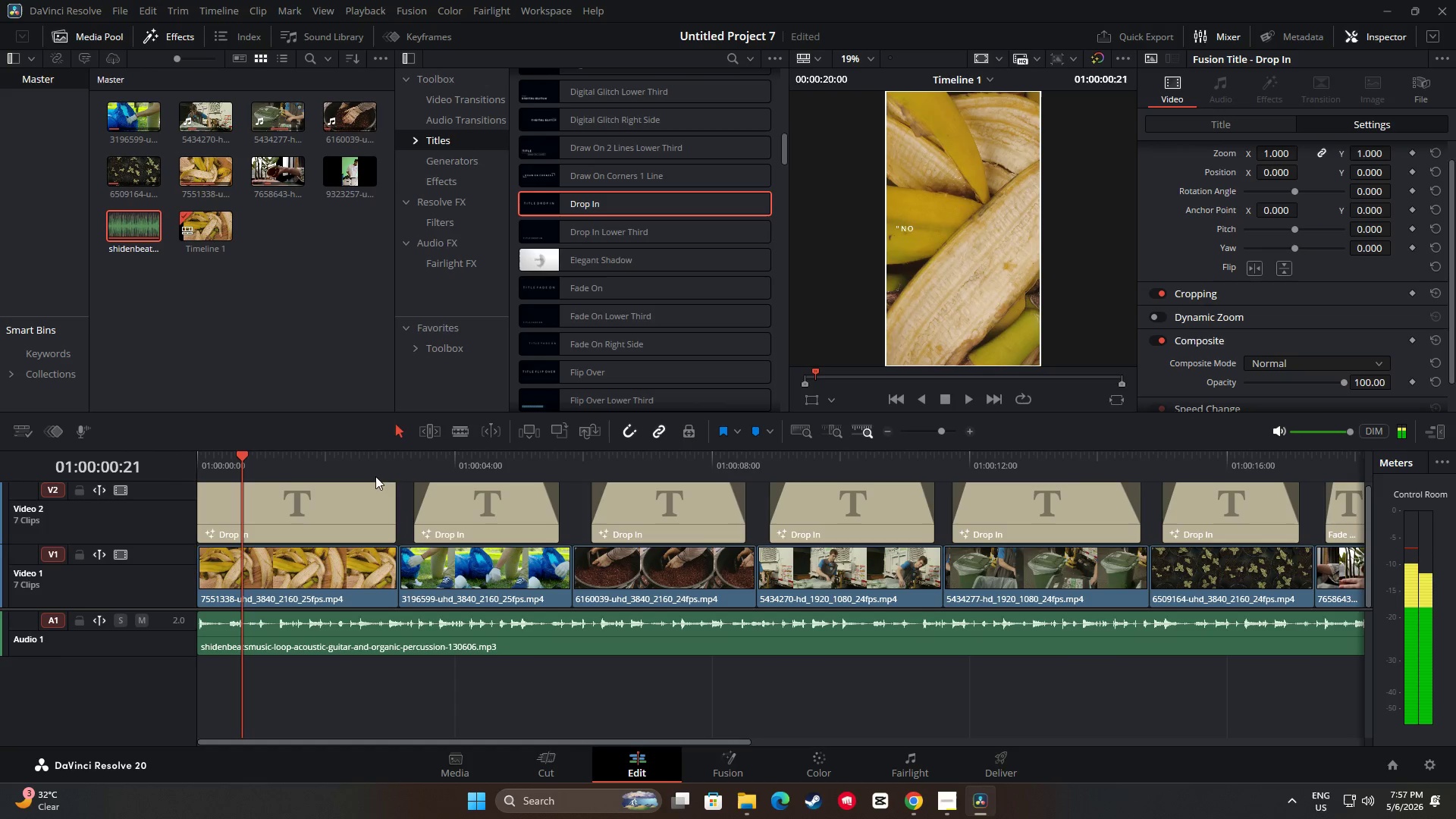 
key(Space)
 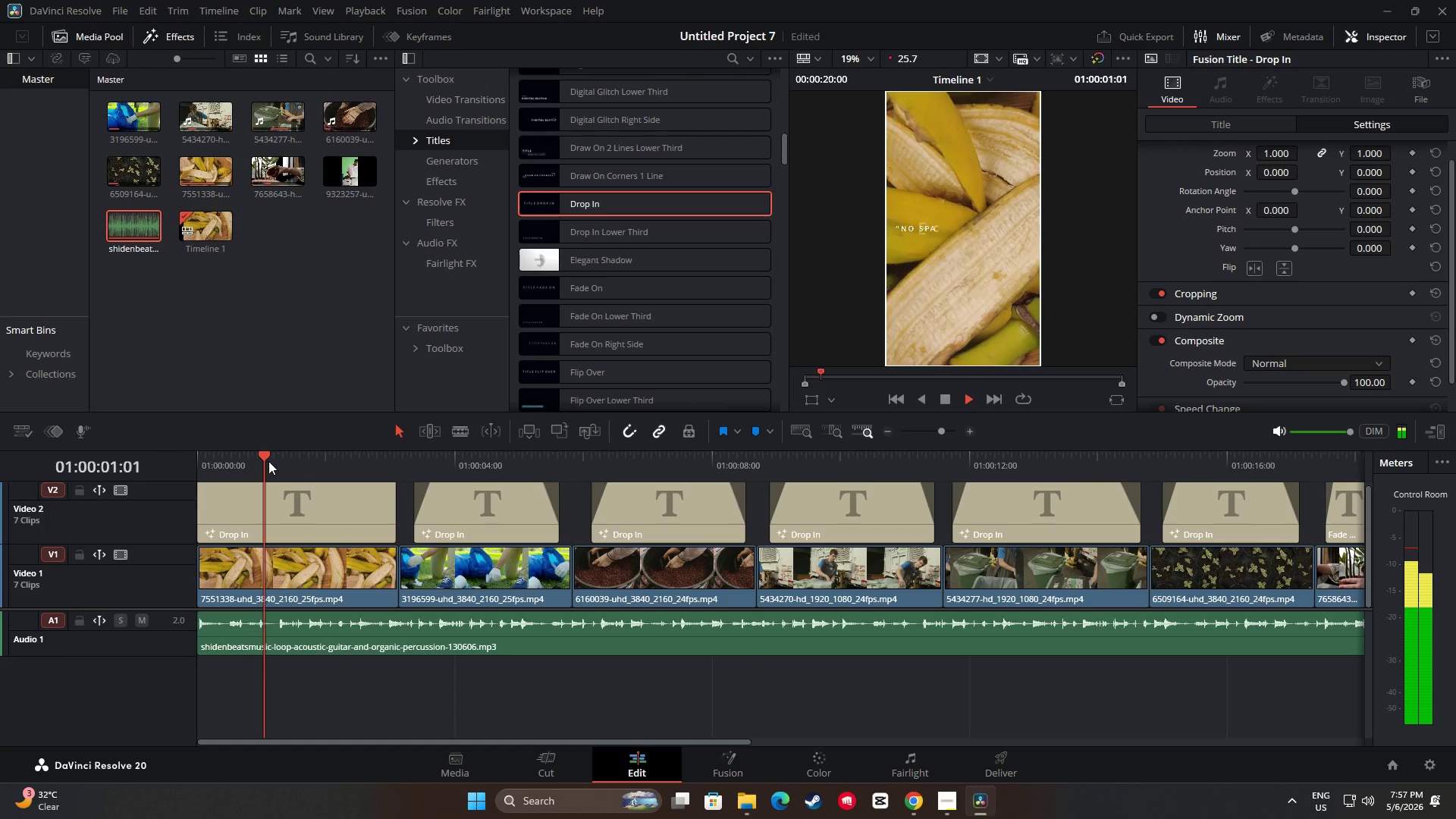 
left_click_drag(start_coordinate=[278, 458], to_coordinate=[557, 472])
 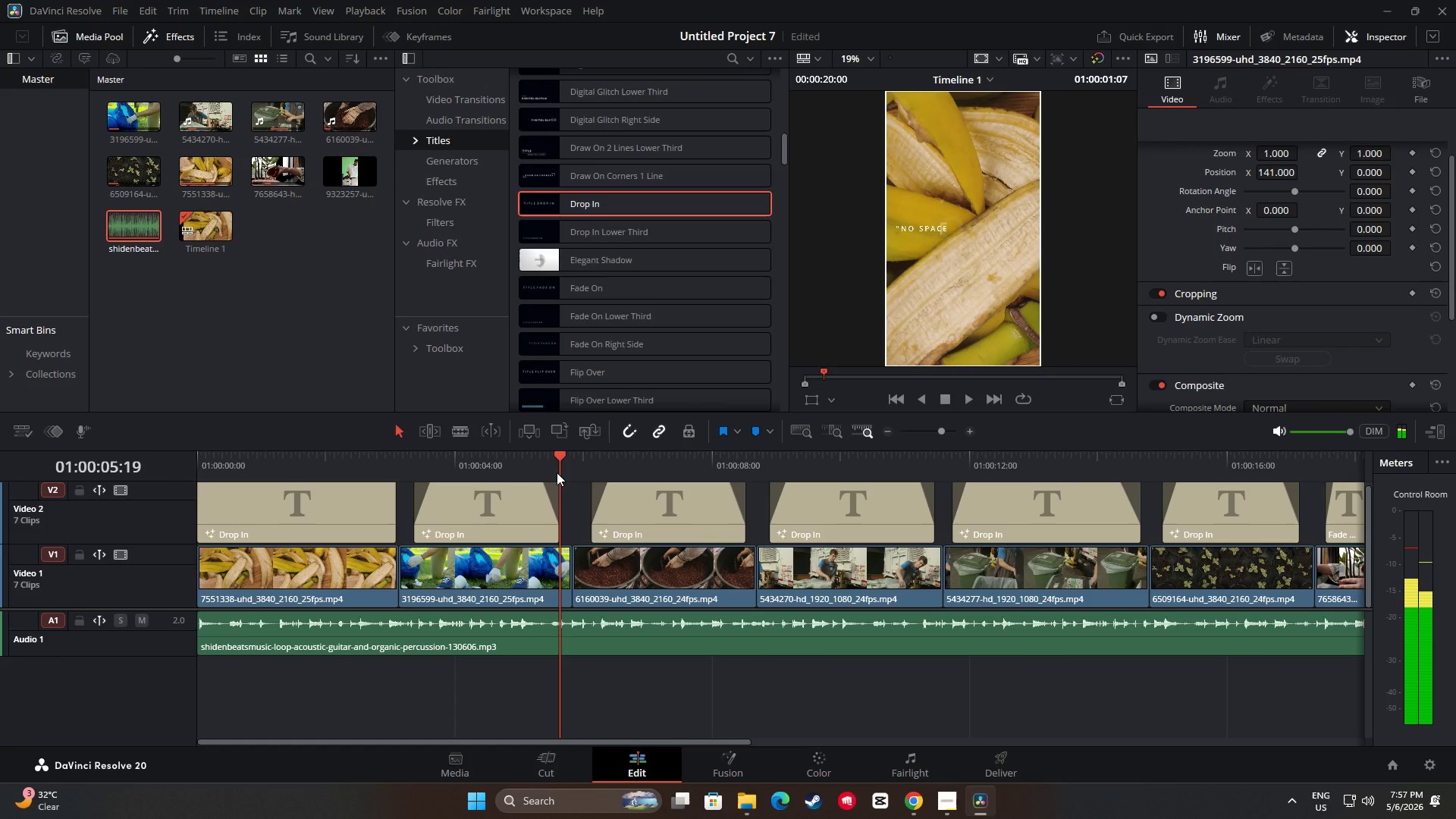 
key(Space)
 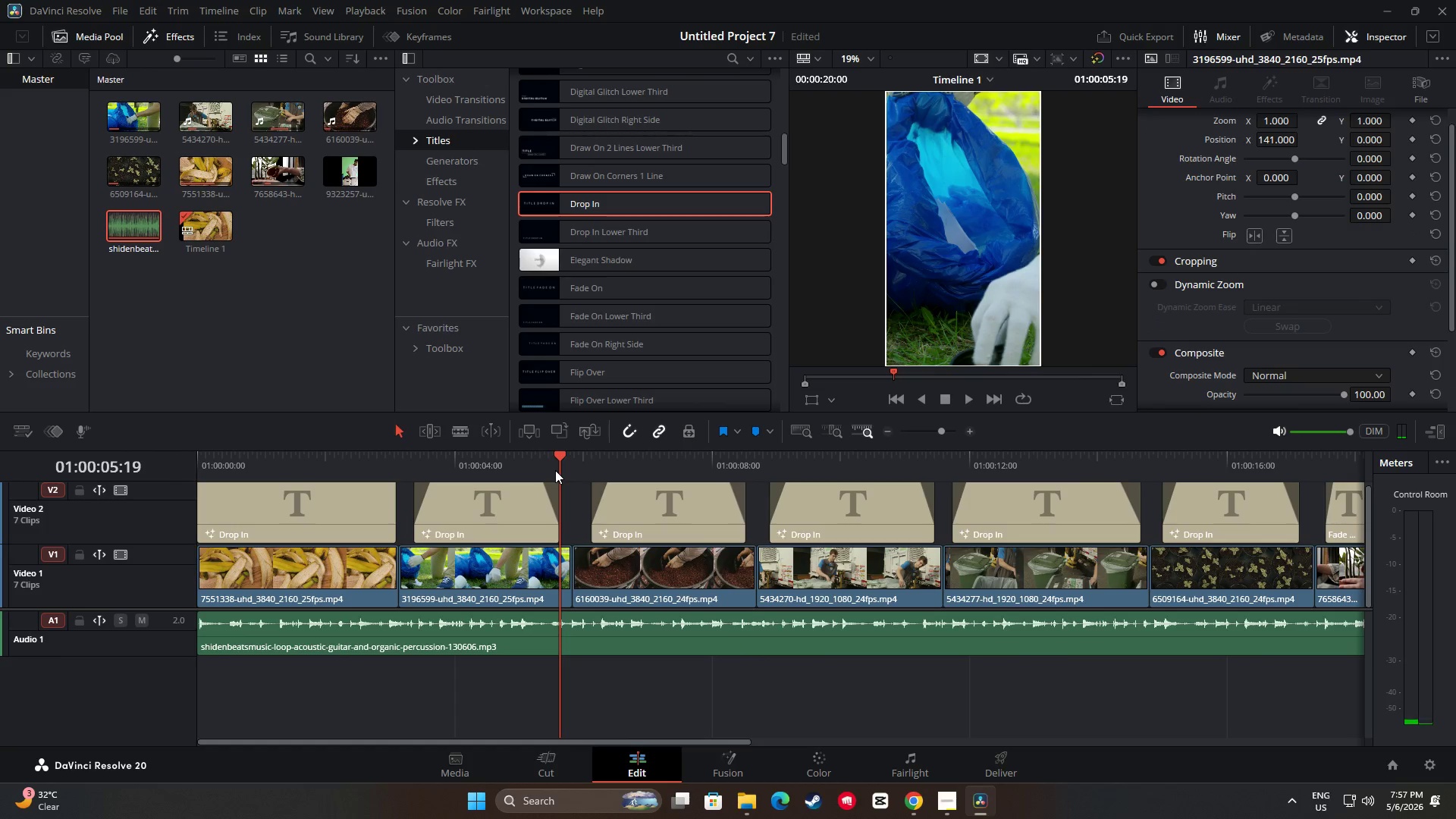 
wait(5.5)
 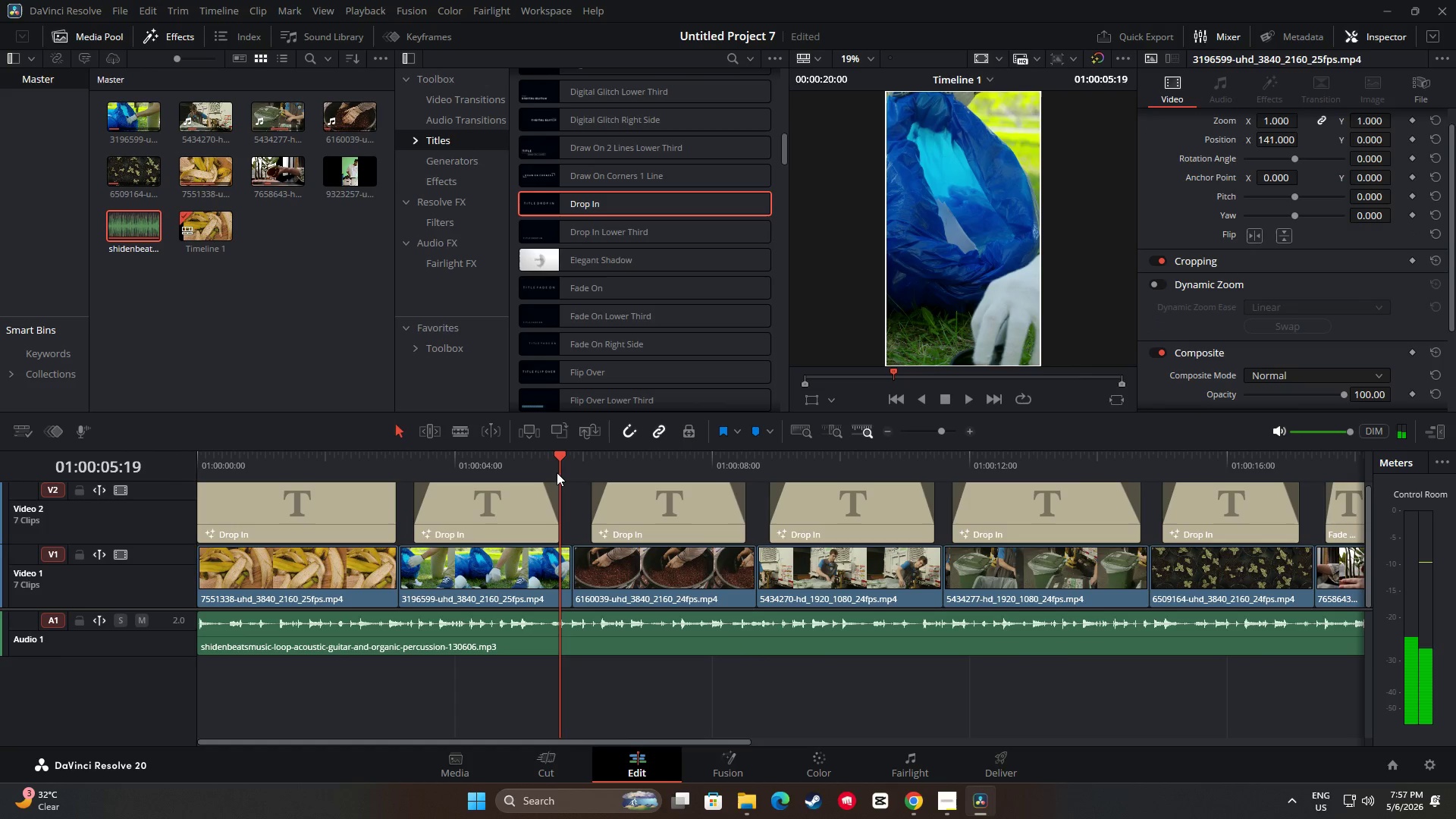 
key(Space)
 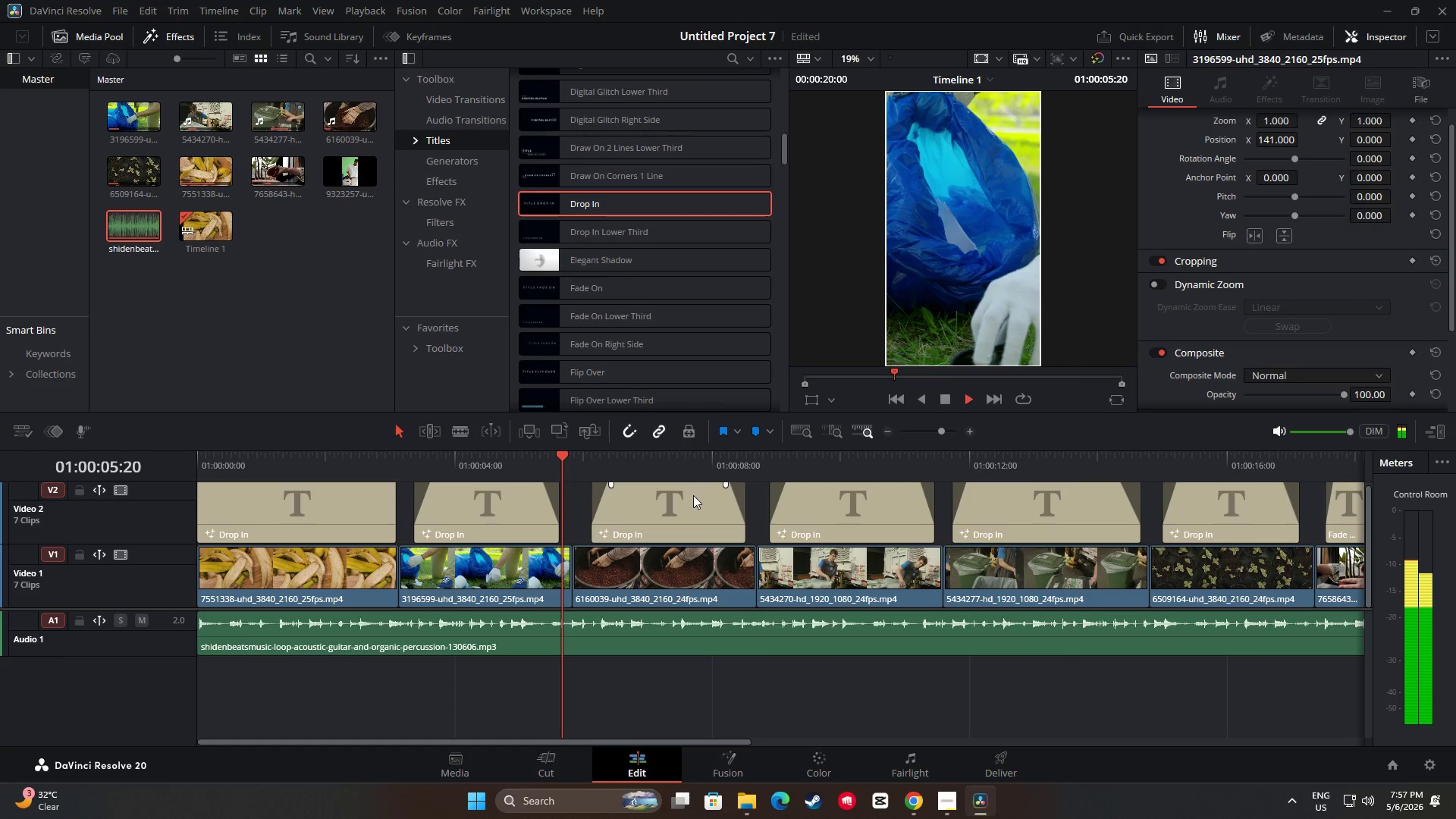 
key(Space)
 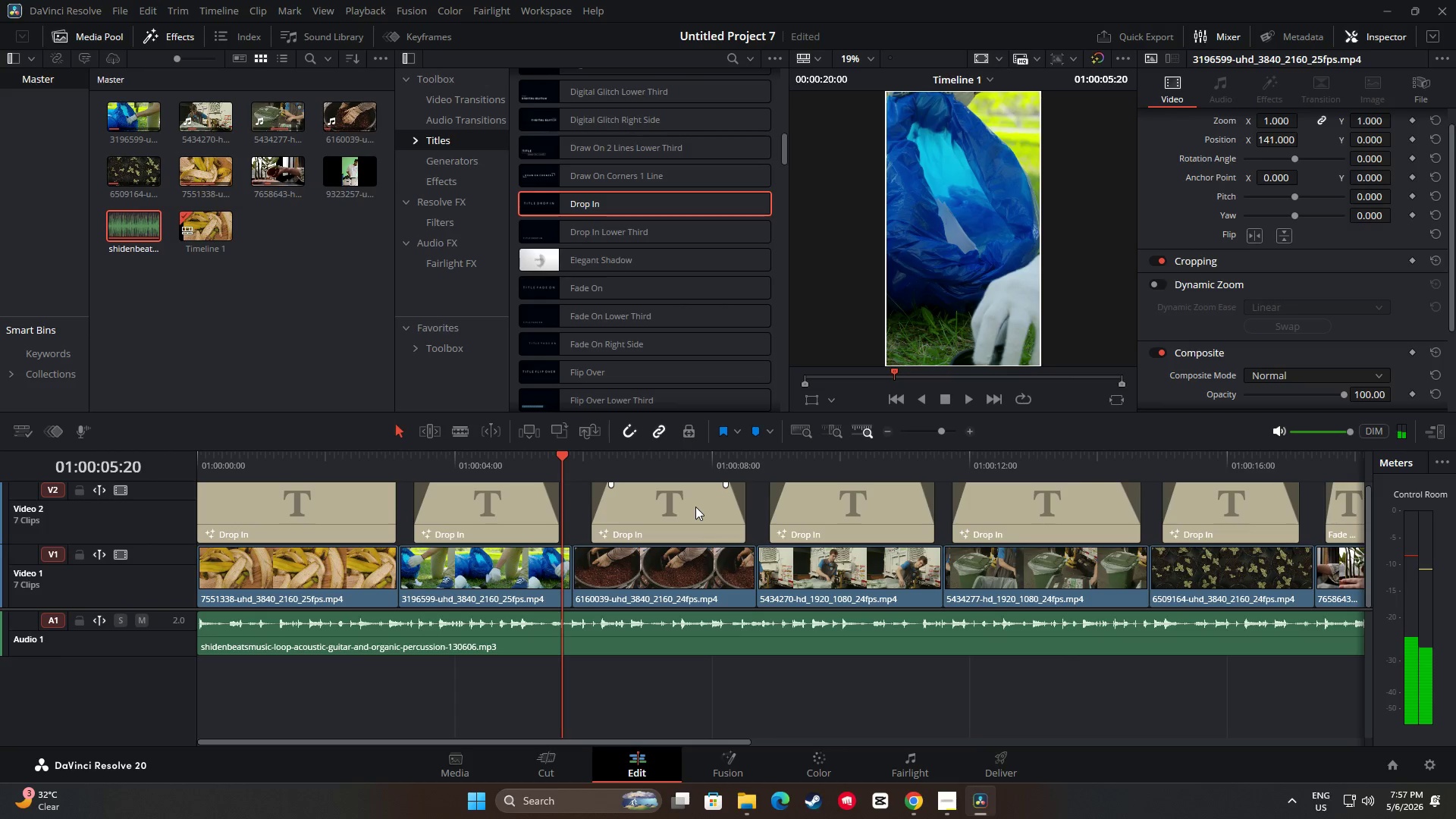 
key(Space)
 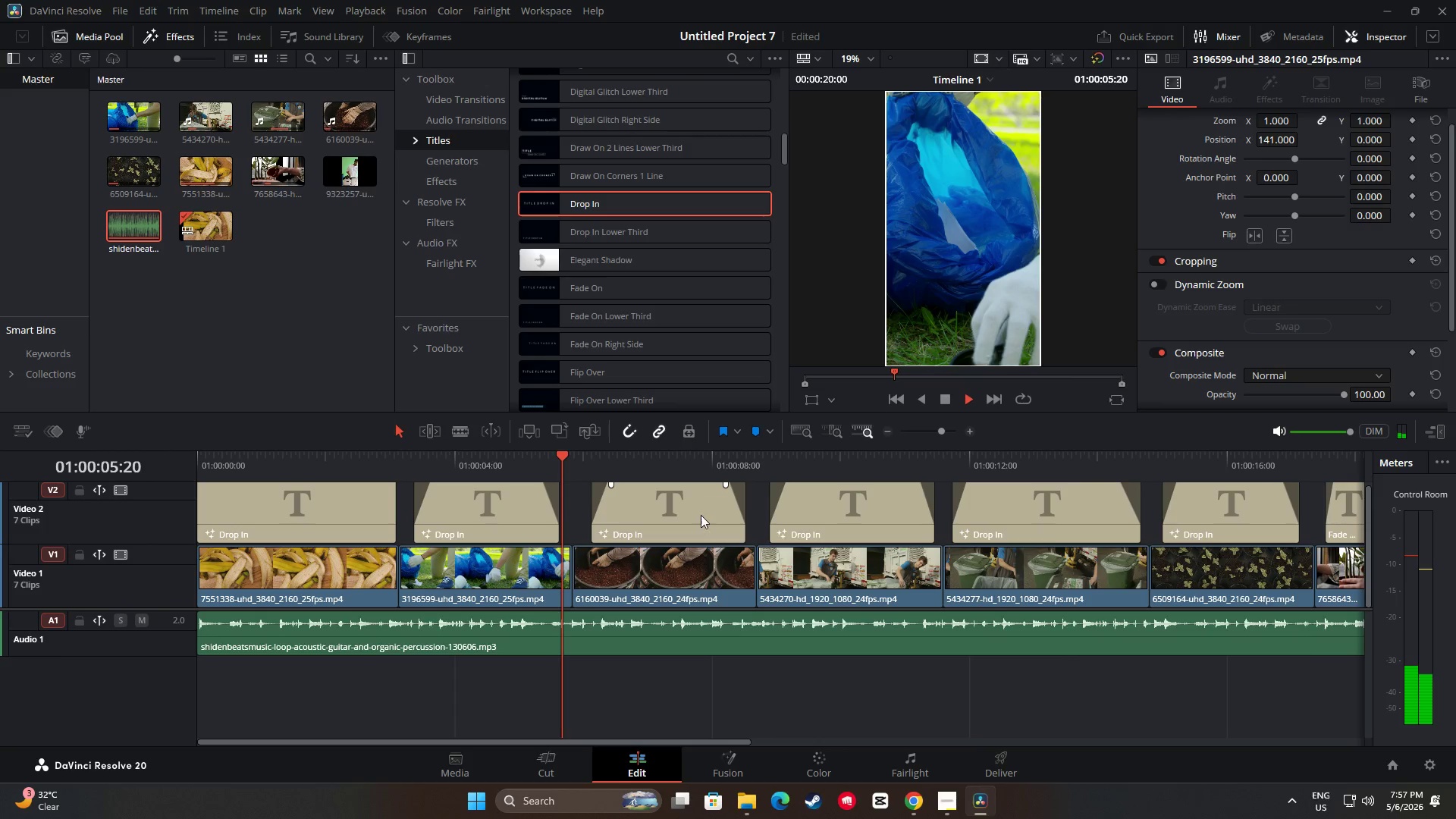 
key(Space)
 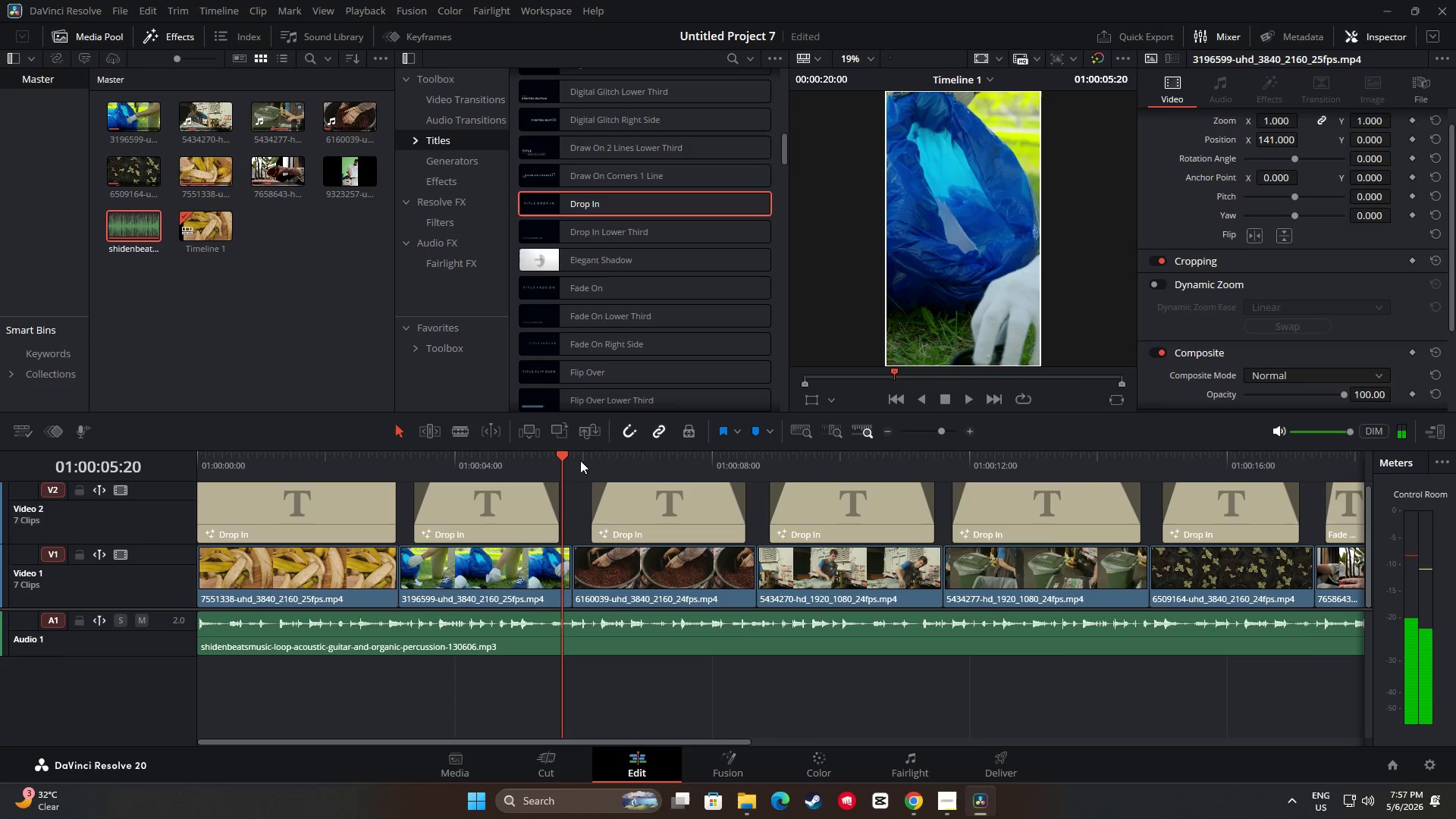 
left_click_drag(start_coordinate=[570, 456], to_coordinate=[532, 457])
 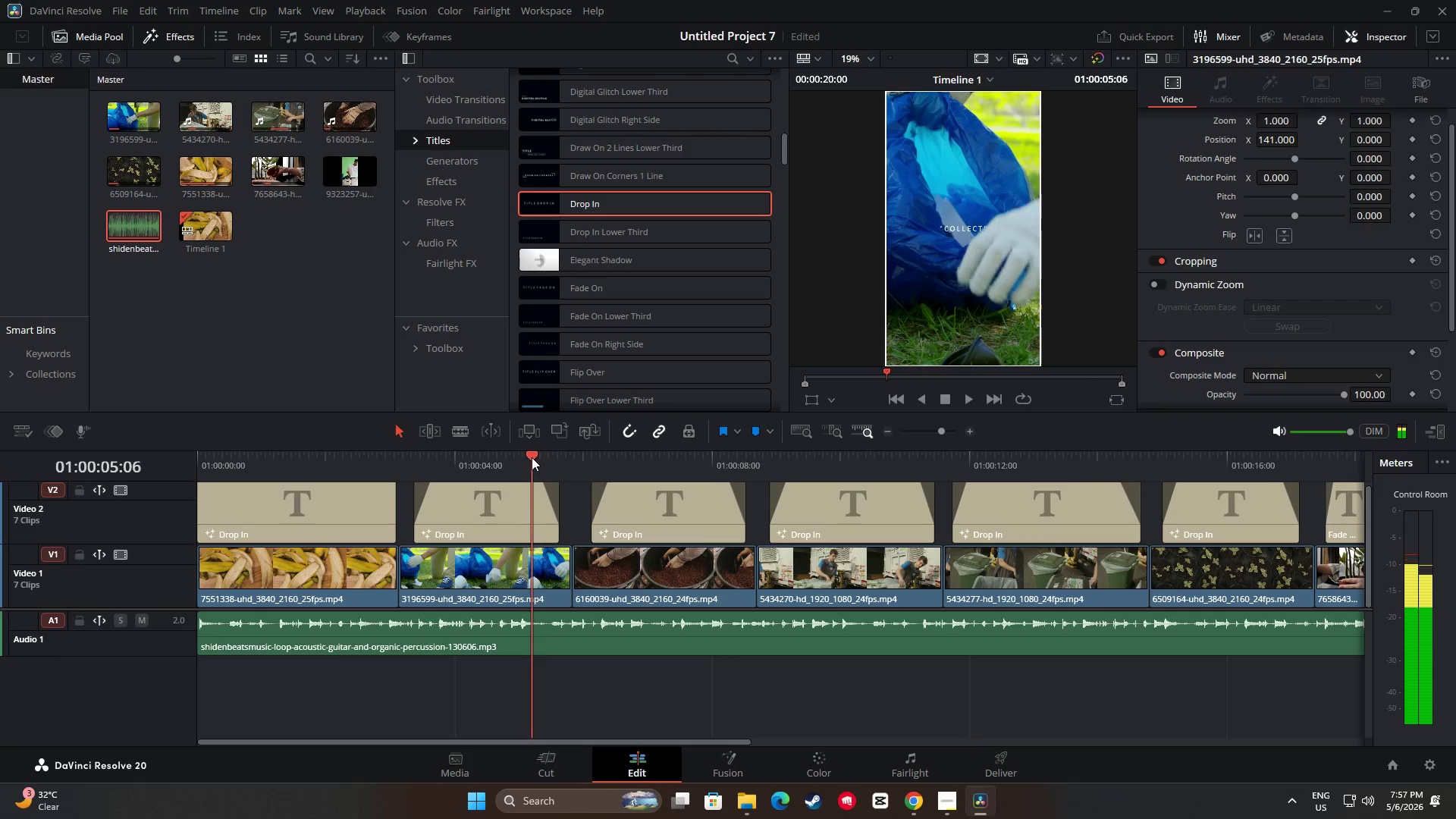 
key(Space)
 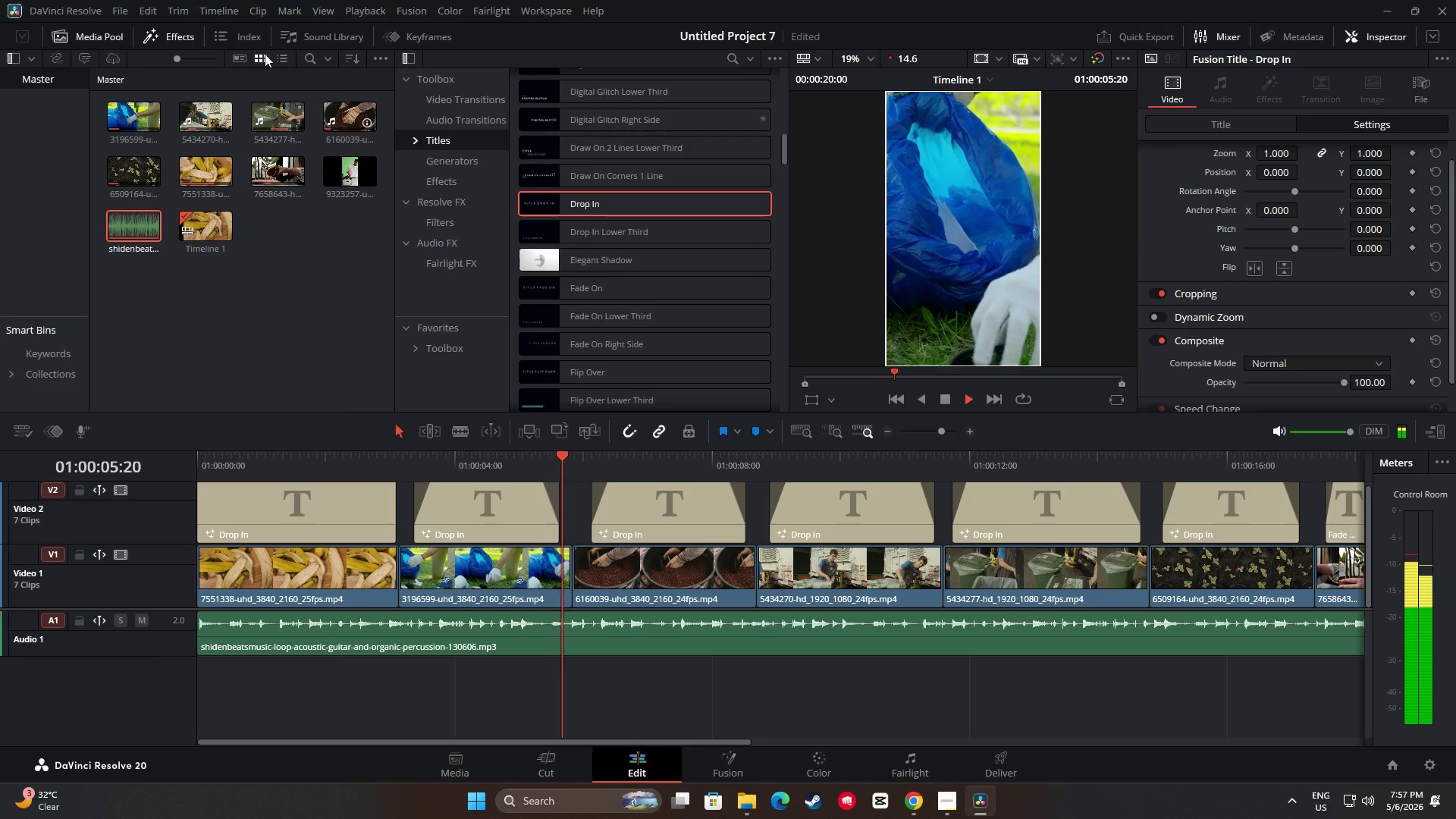 
left_click([175, 36])
 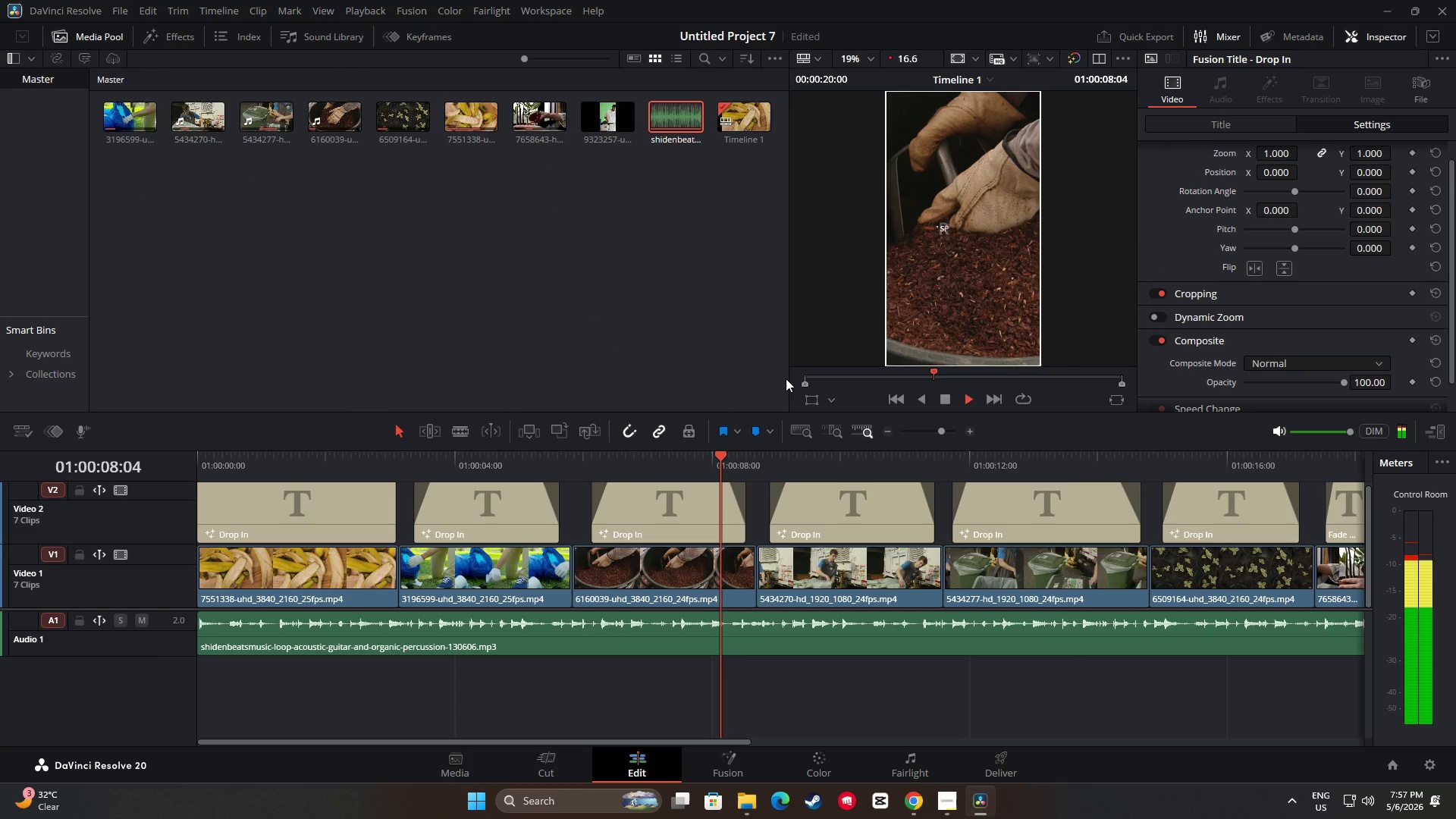 
left_click_drag(start_coordinate=[789, 378], to_coordinate=[672, 378])
 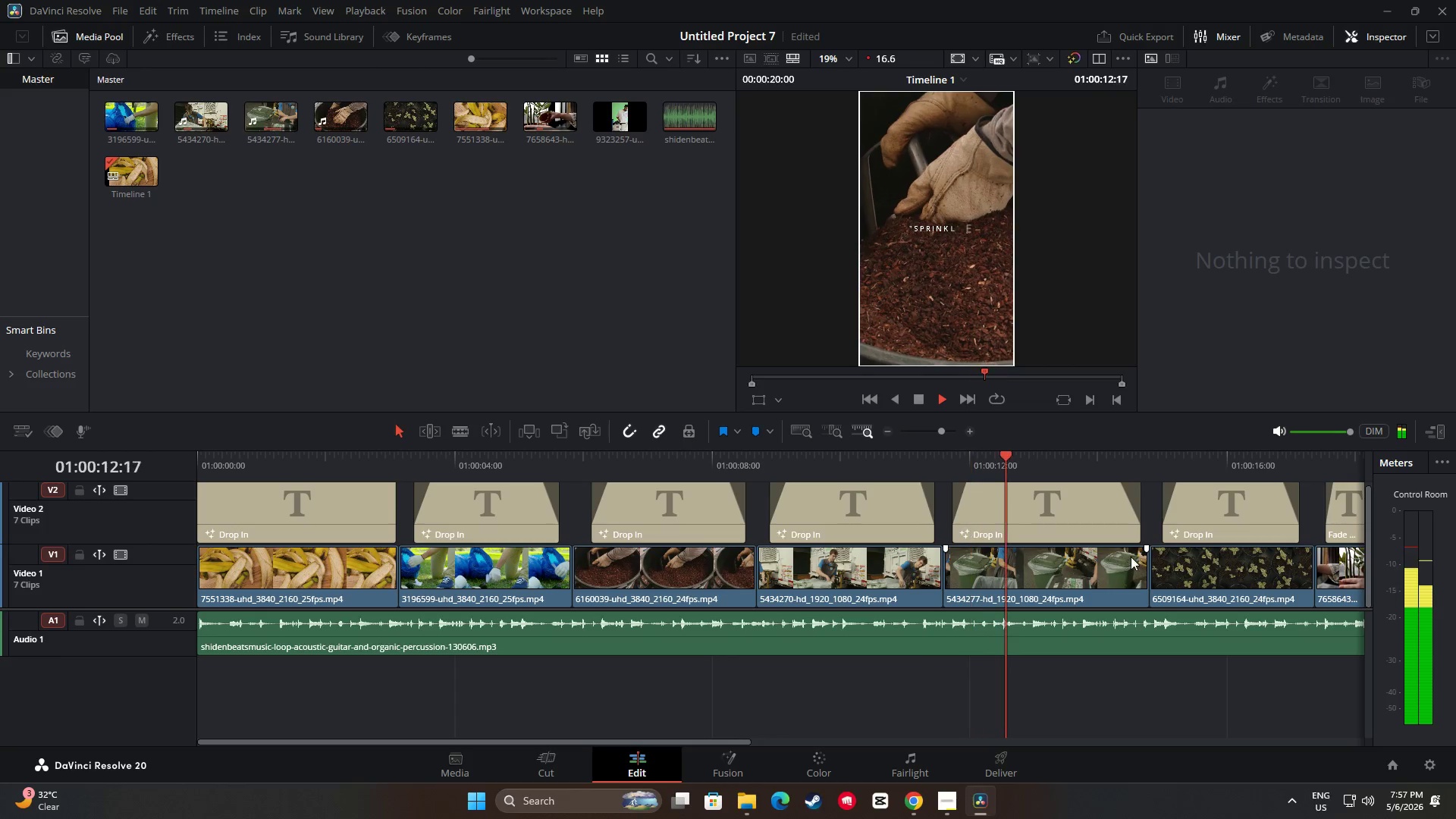 
left_click([852, 560])
 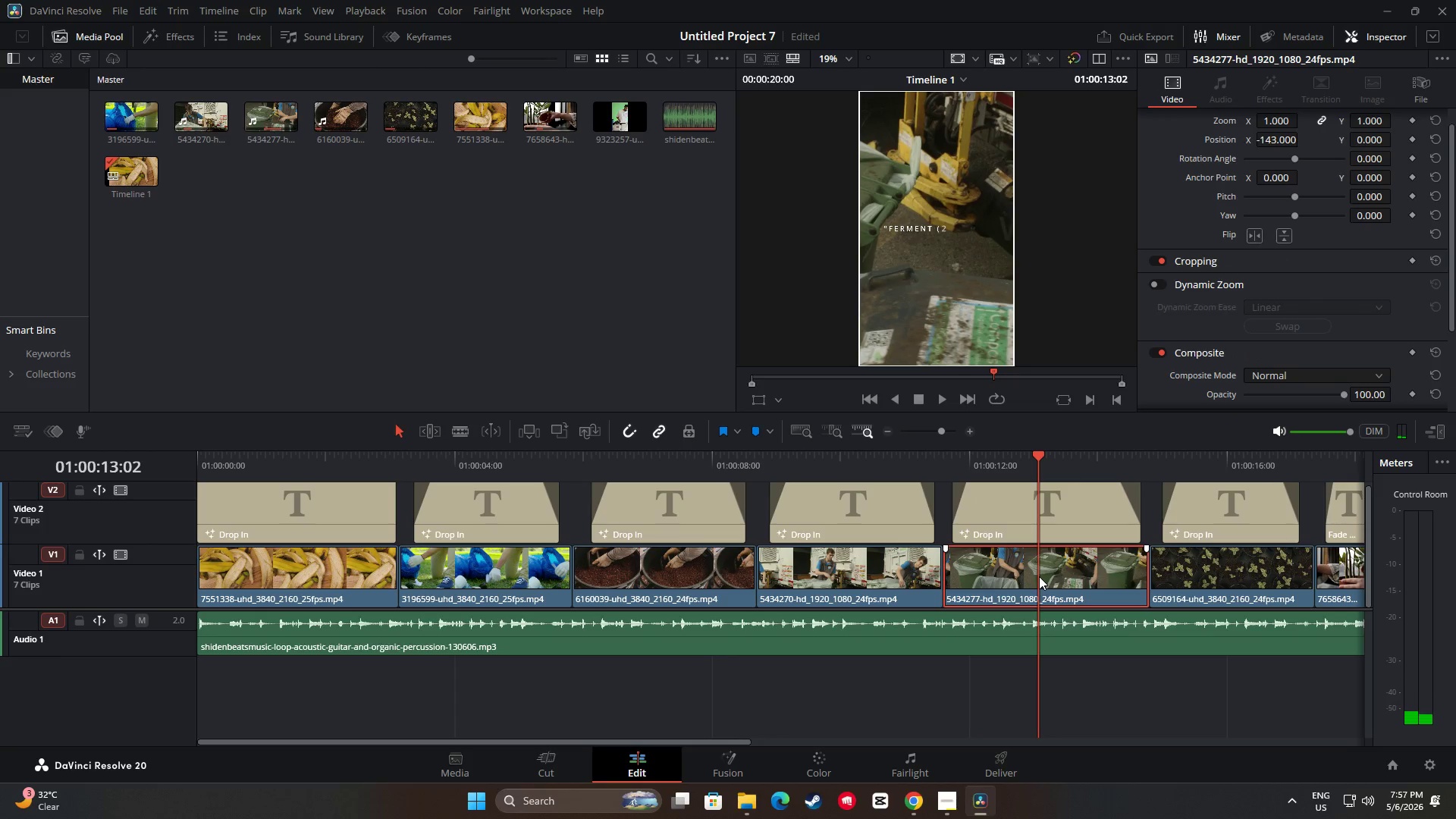 
left_click_drag(start_coordinate=[744, 740], to_coordinate=[900, 744])
 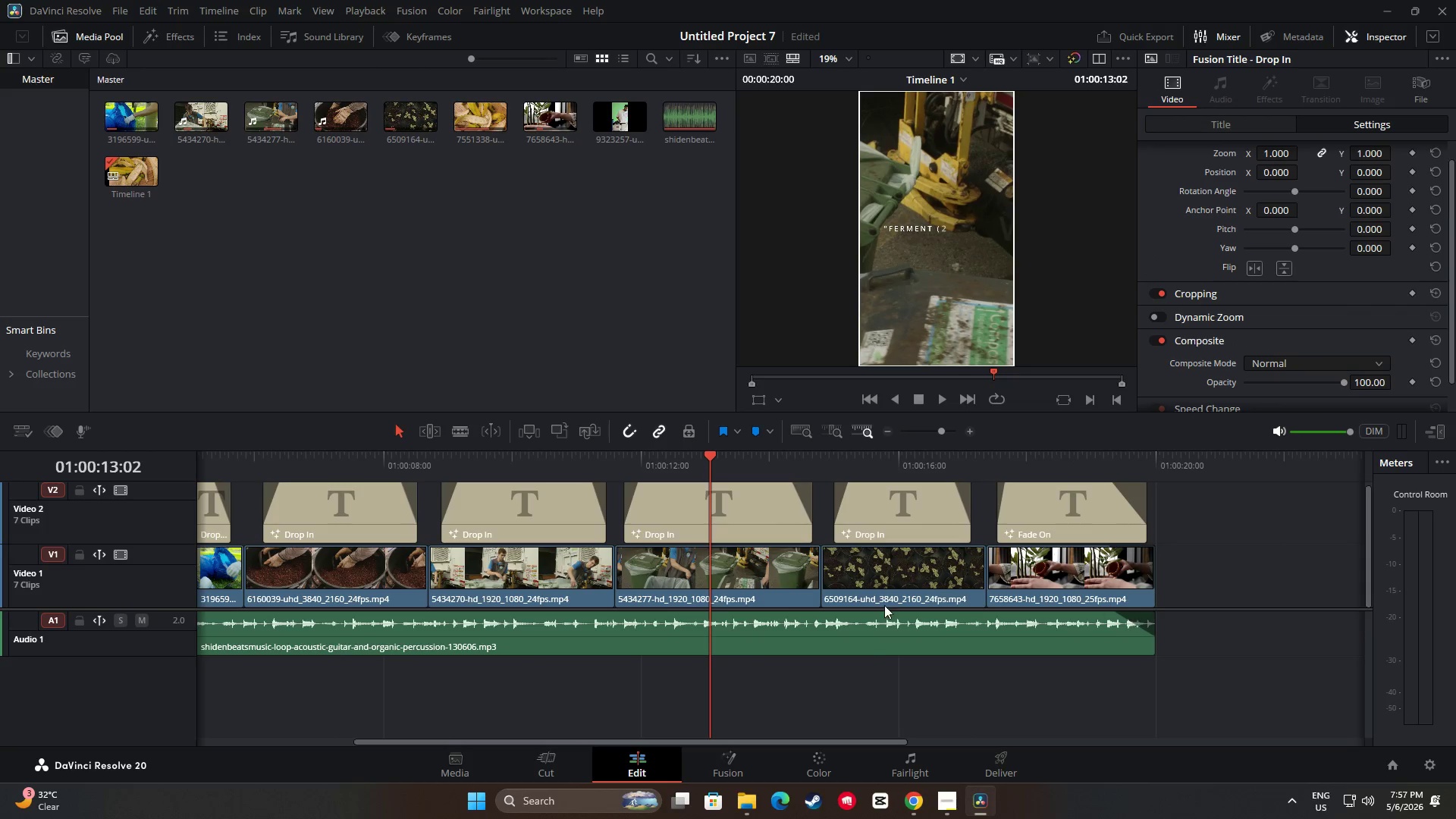 
left_click([899, 560])
 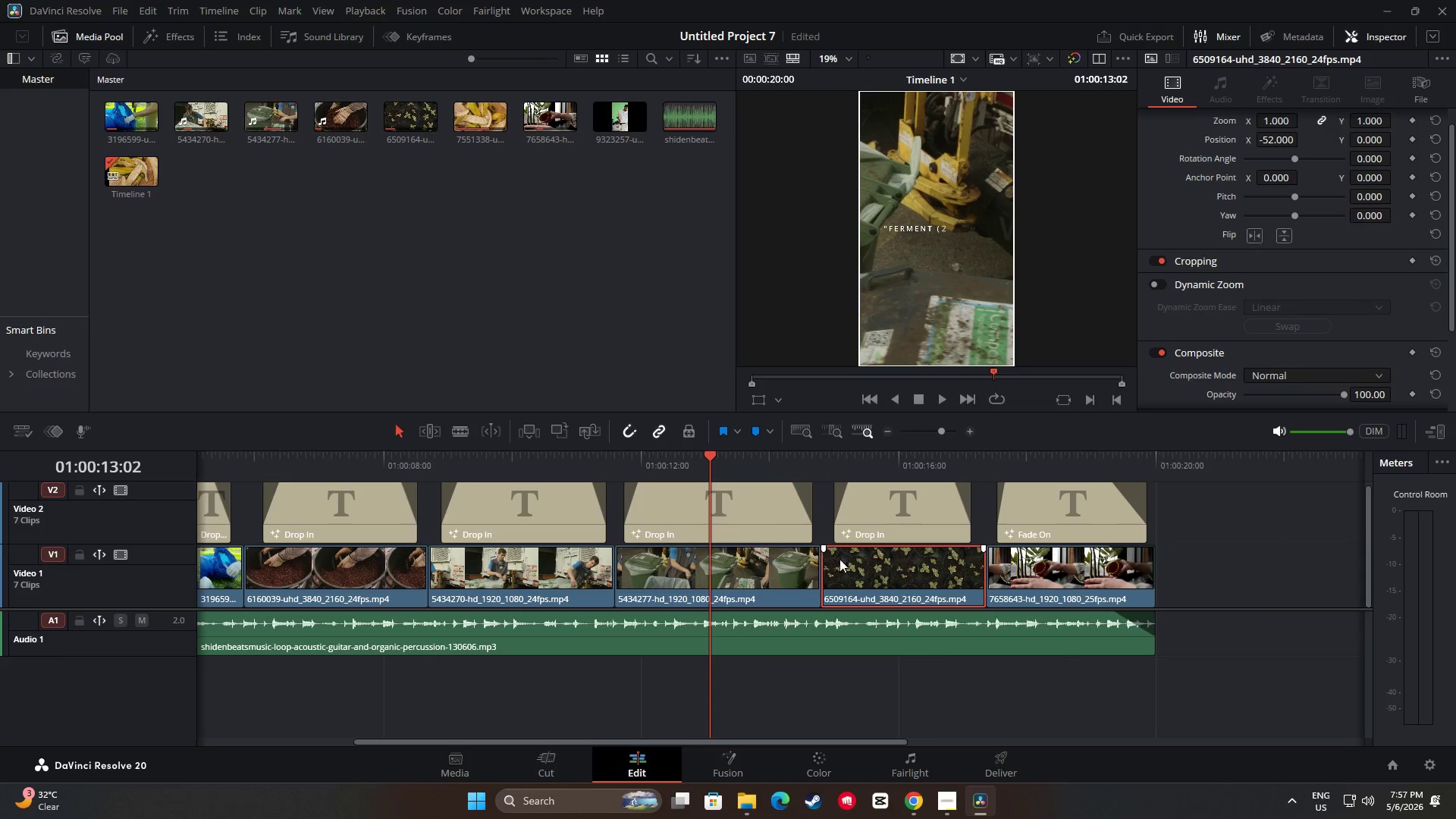 
left_click([758, 555])
 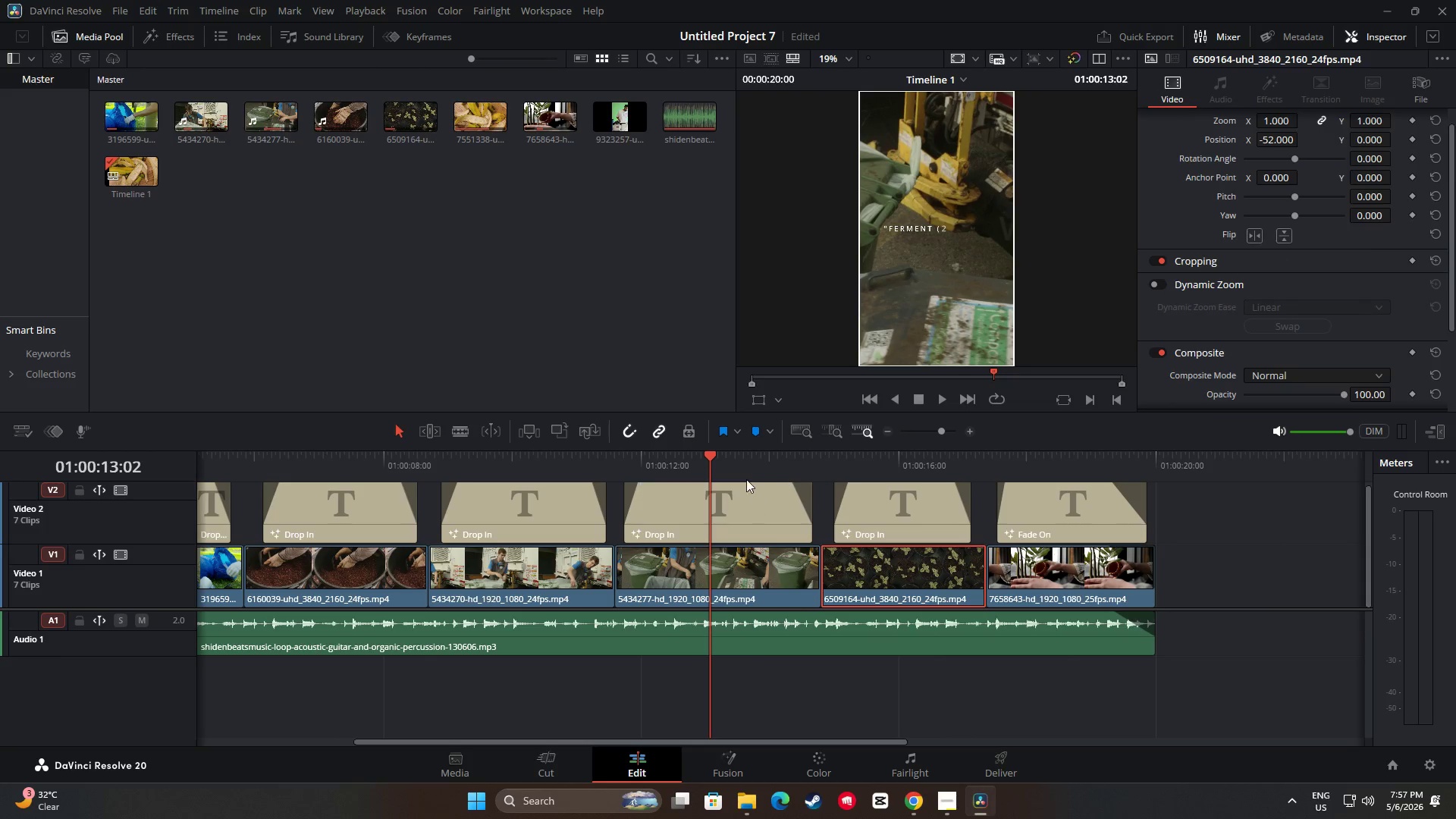 
left_click_drag(start_coordinate=[709, 453], to_coordinate=[148, 430])
 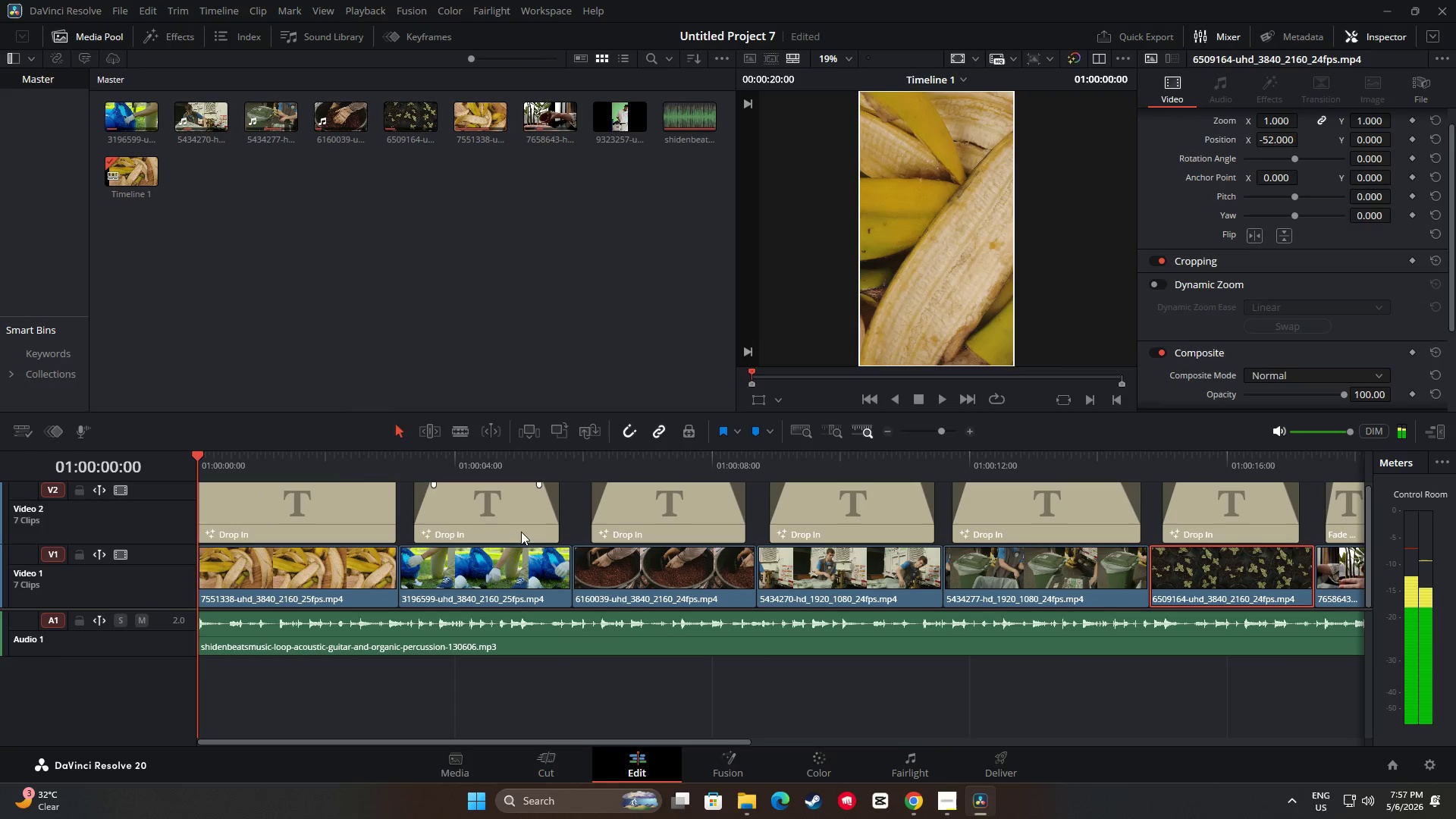 
key(Space)
 